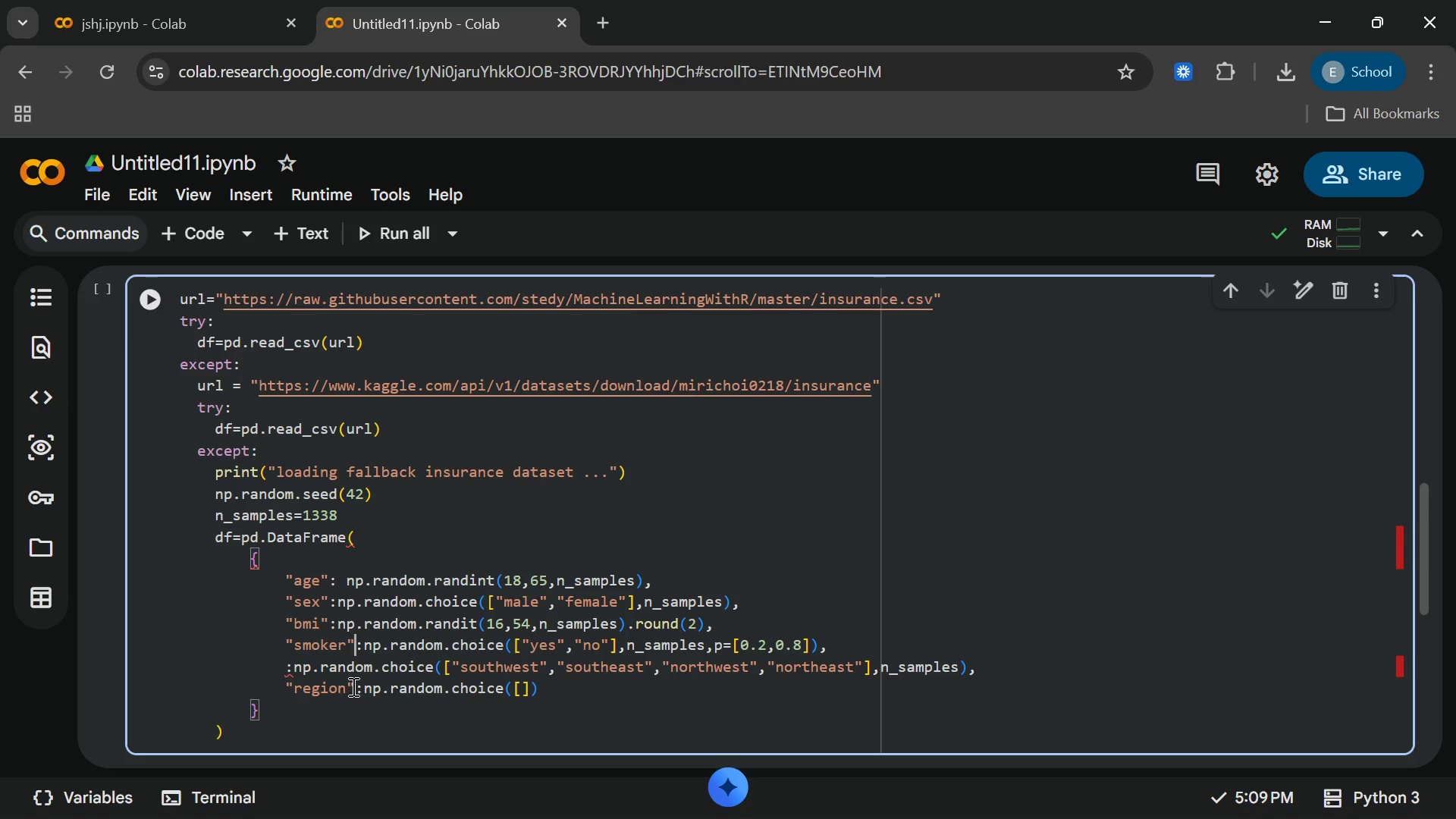 
left_click_drag(start_coordinate=[353, 686], to_coordinate=[272, 686])
 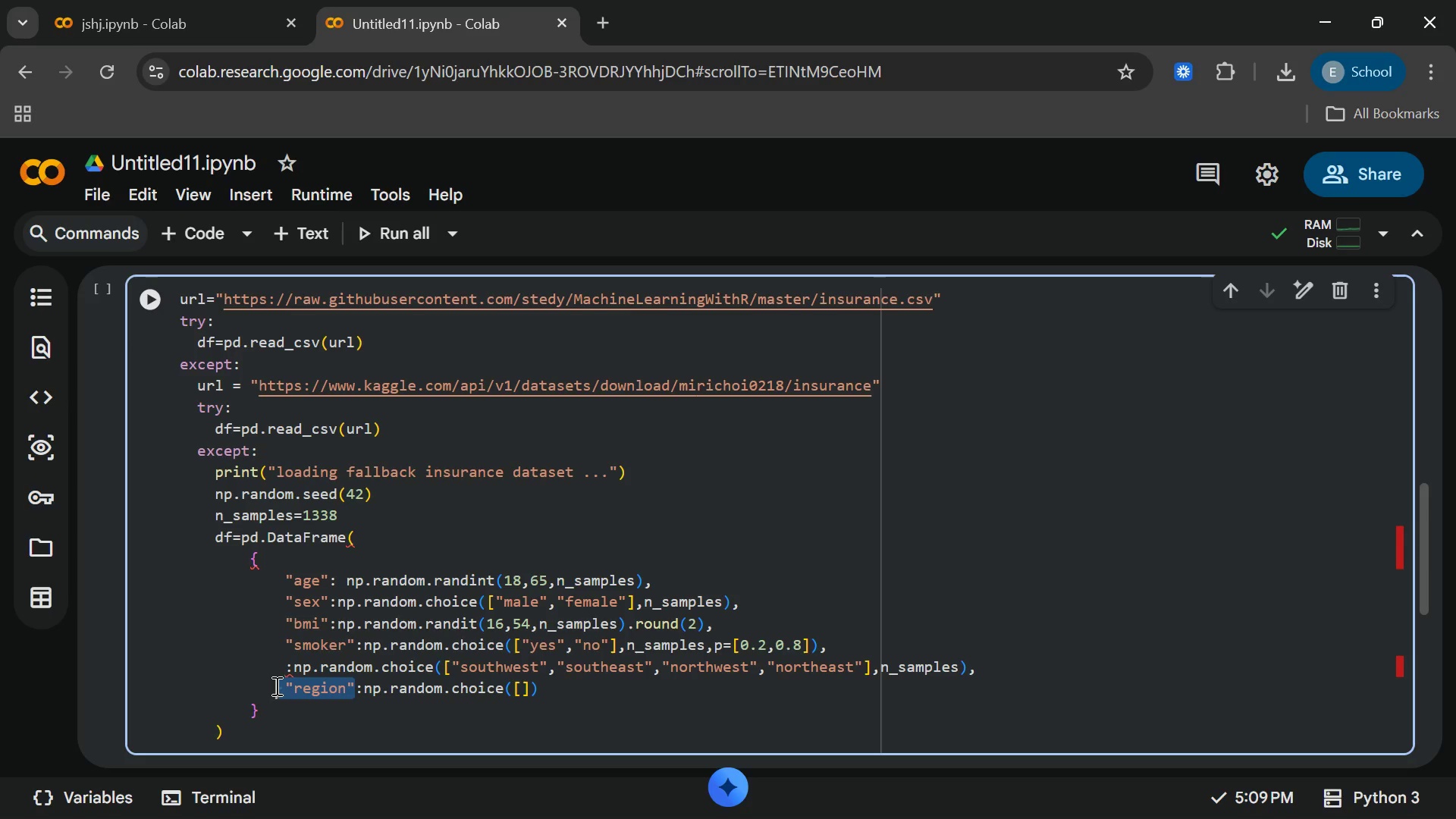 
left_click([276, 686])
 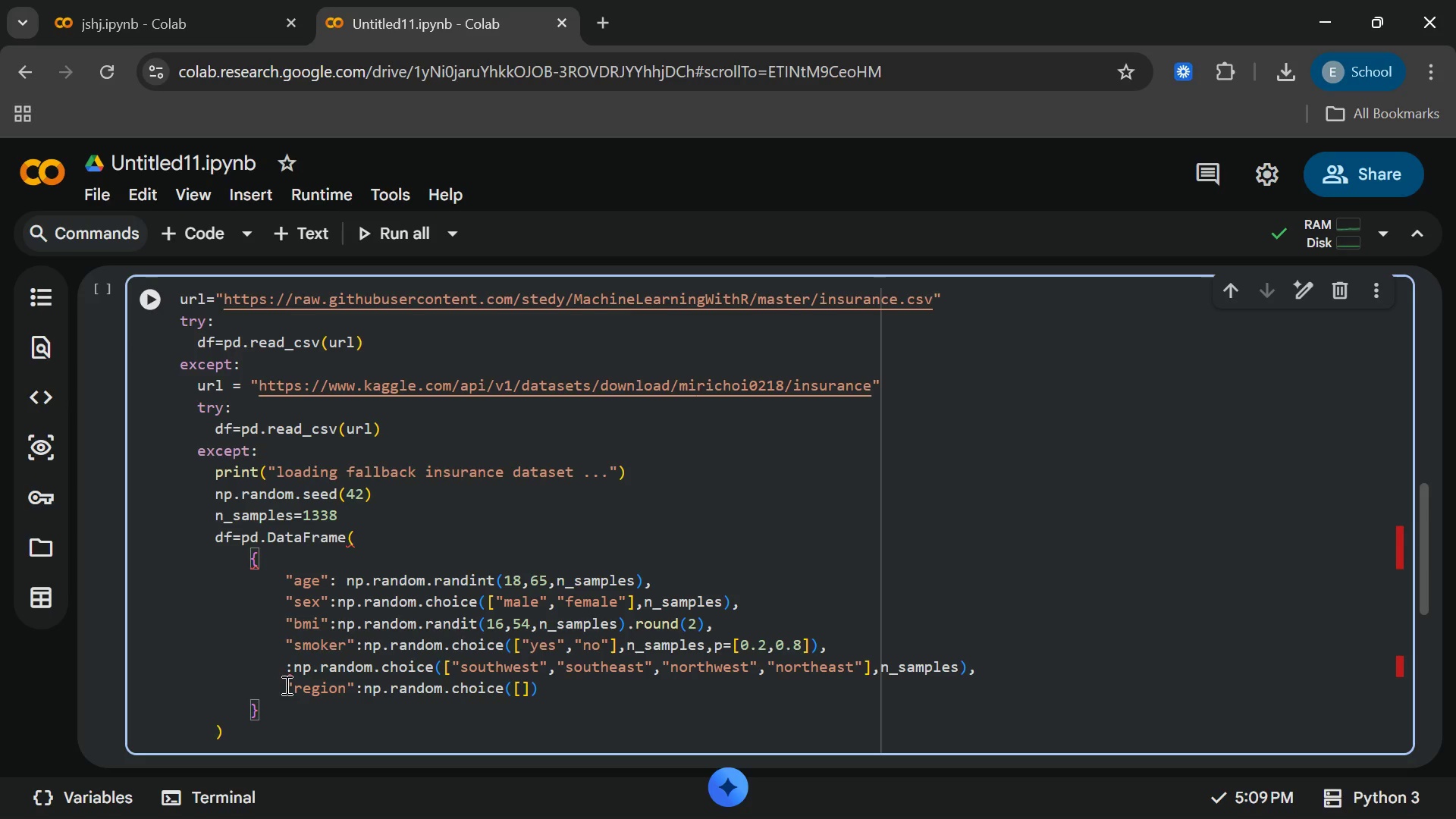 
left_click_drag(start_coordinate=[285, 685], to_coordinate=[350, 692])
 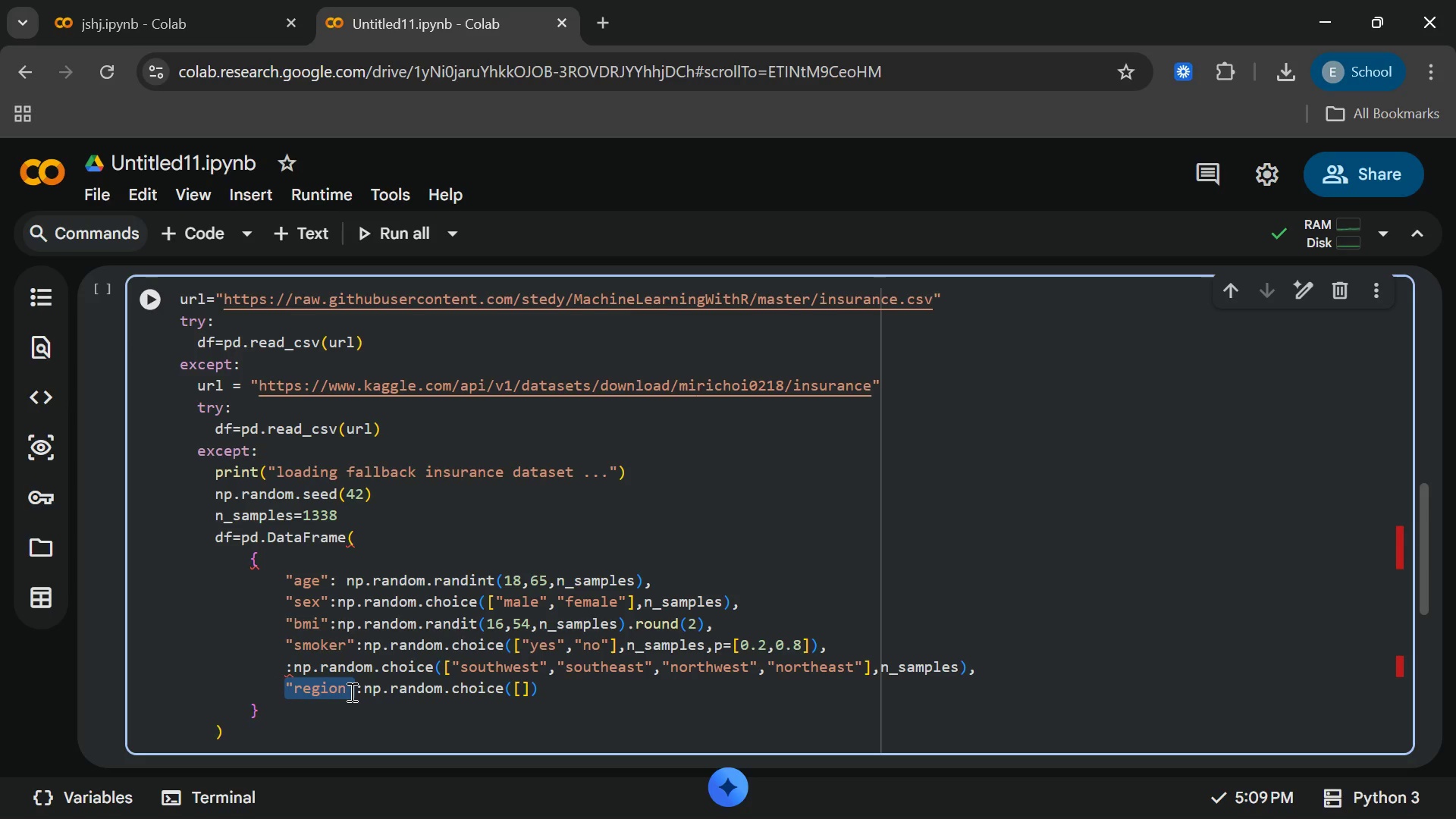 
key(Control+X)
 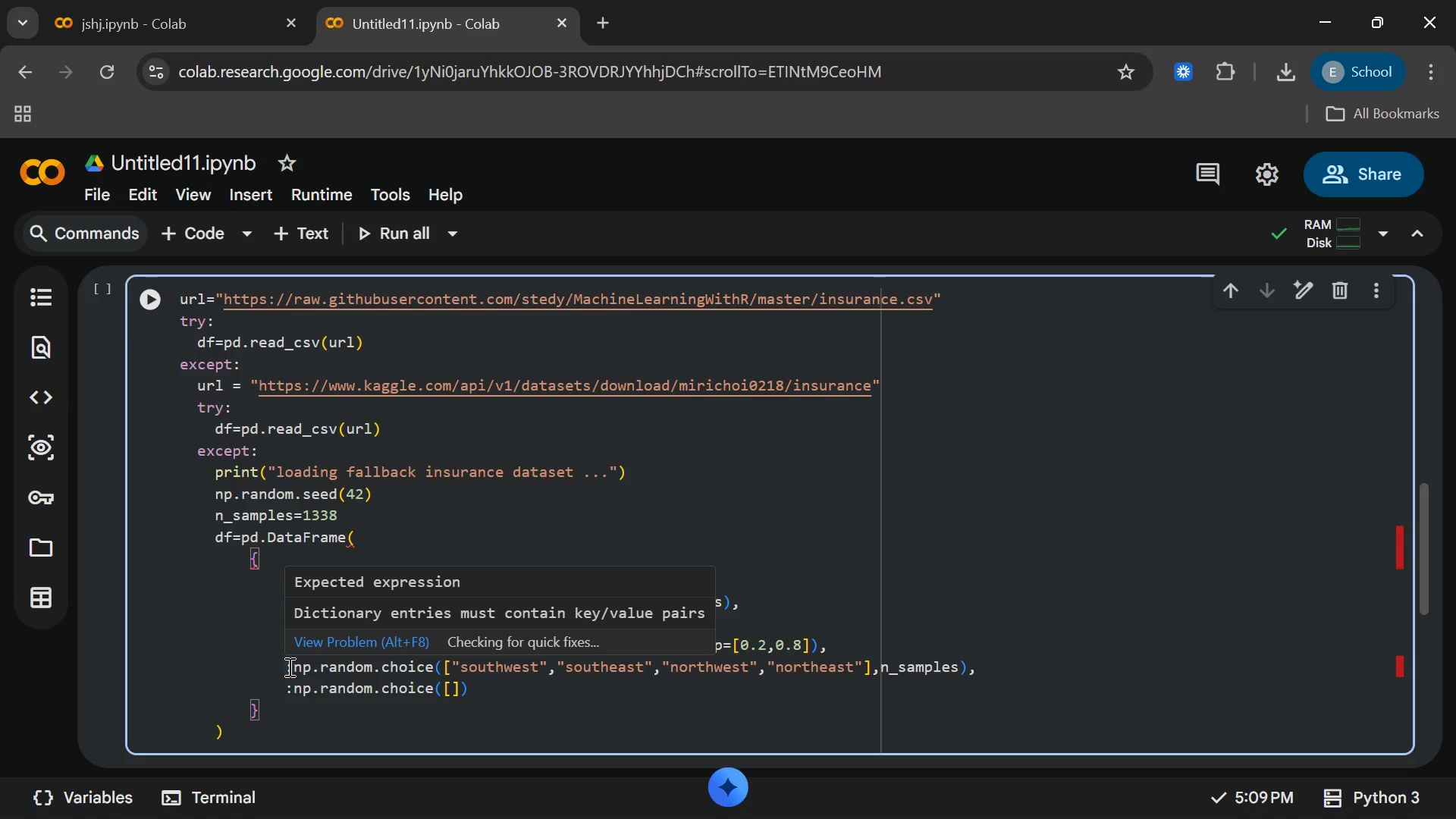 
left_click([288, 667])
 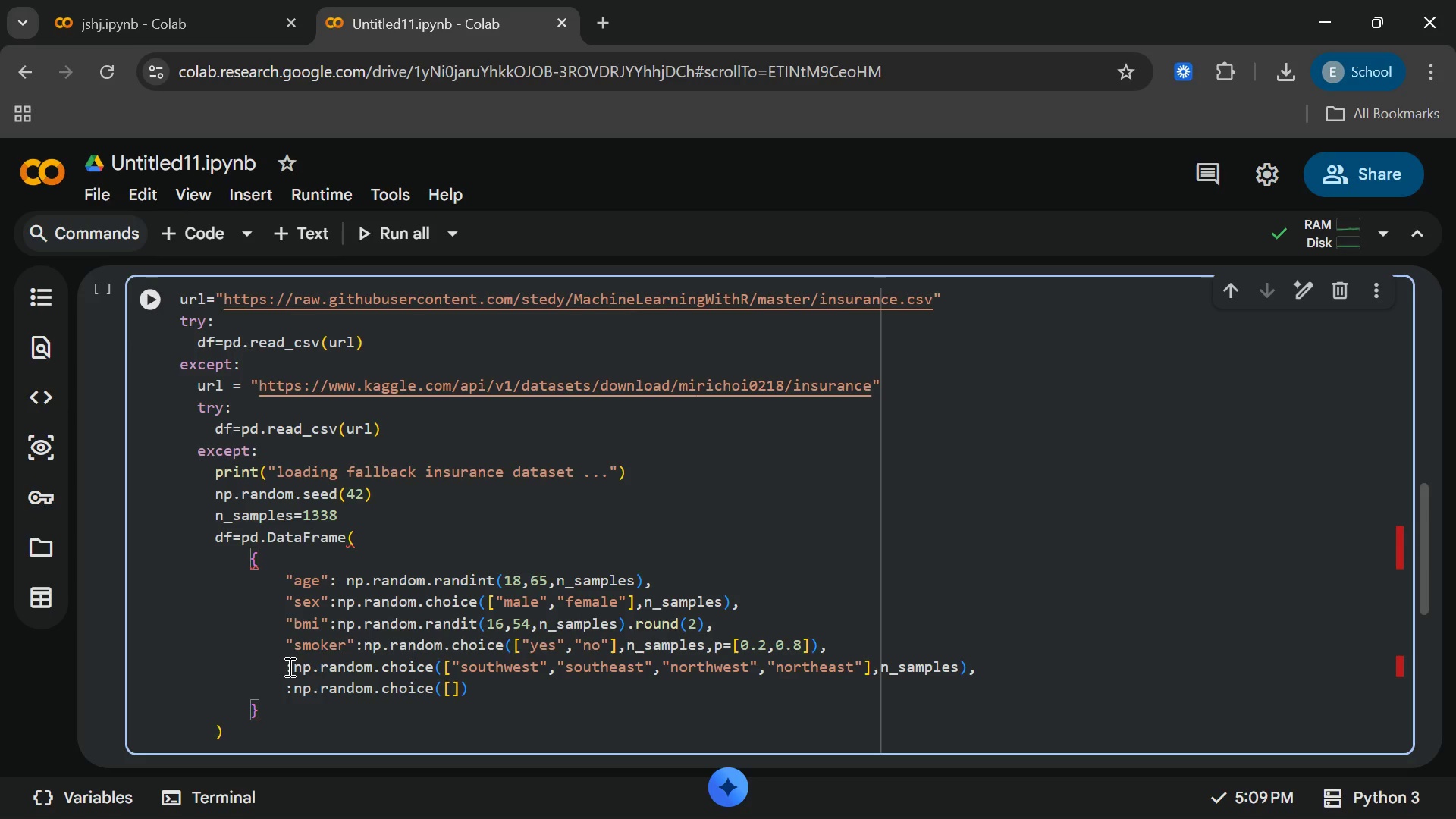 
key(Control+V)
 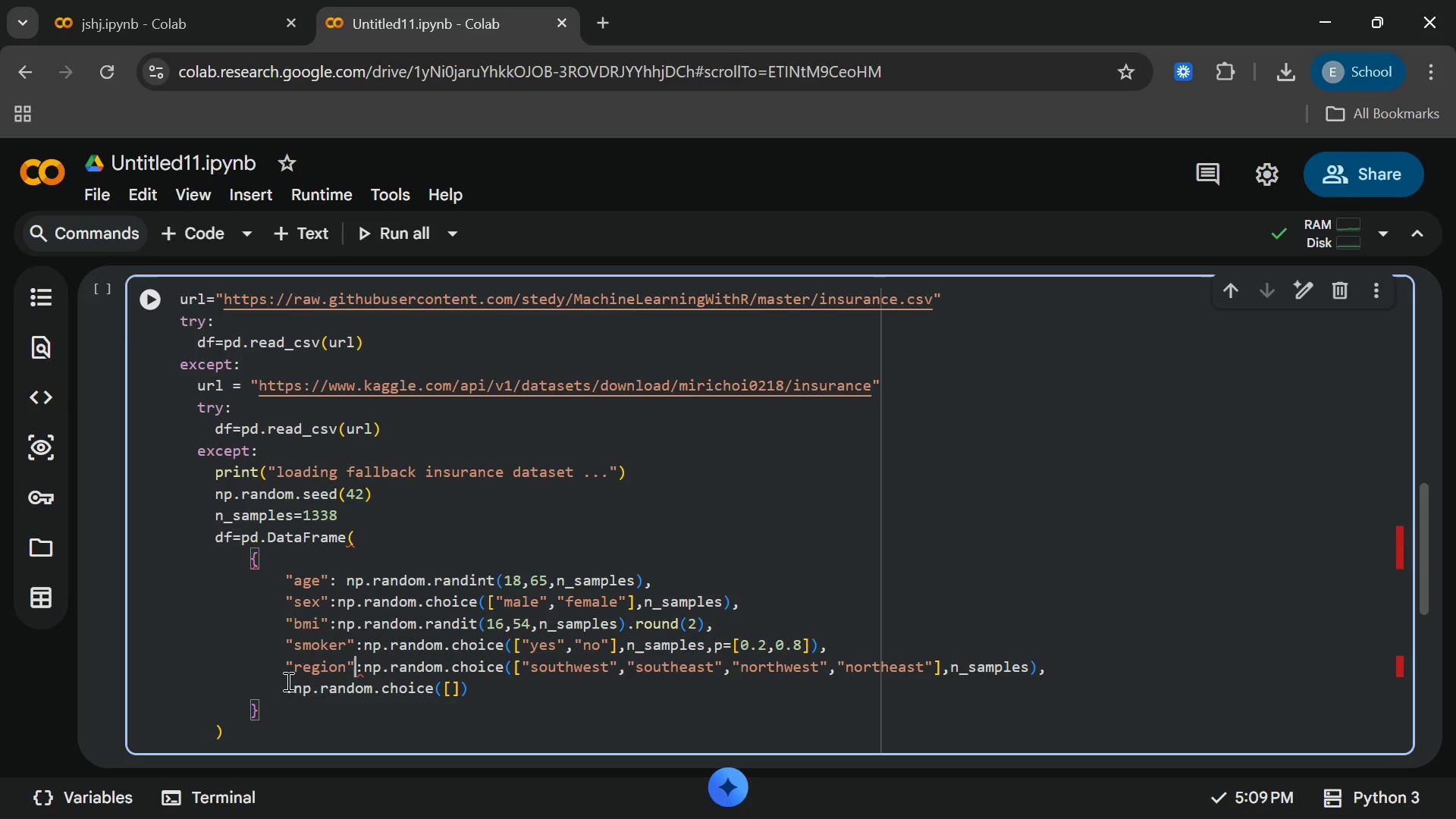 
left_click([287, 683])
 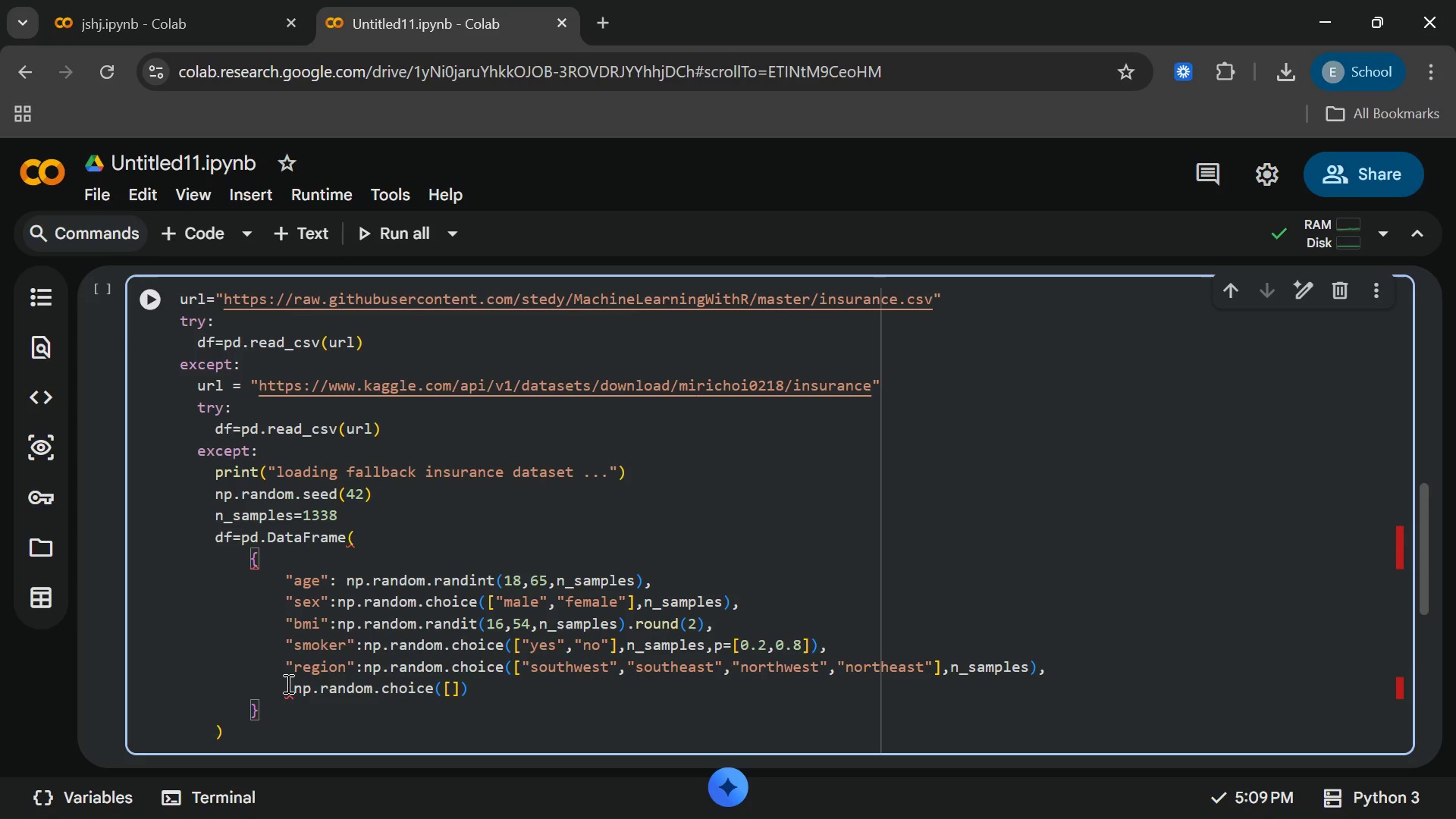 
type("children)
 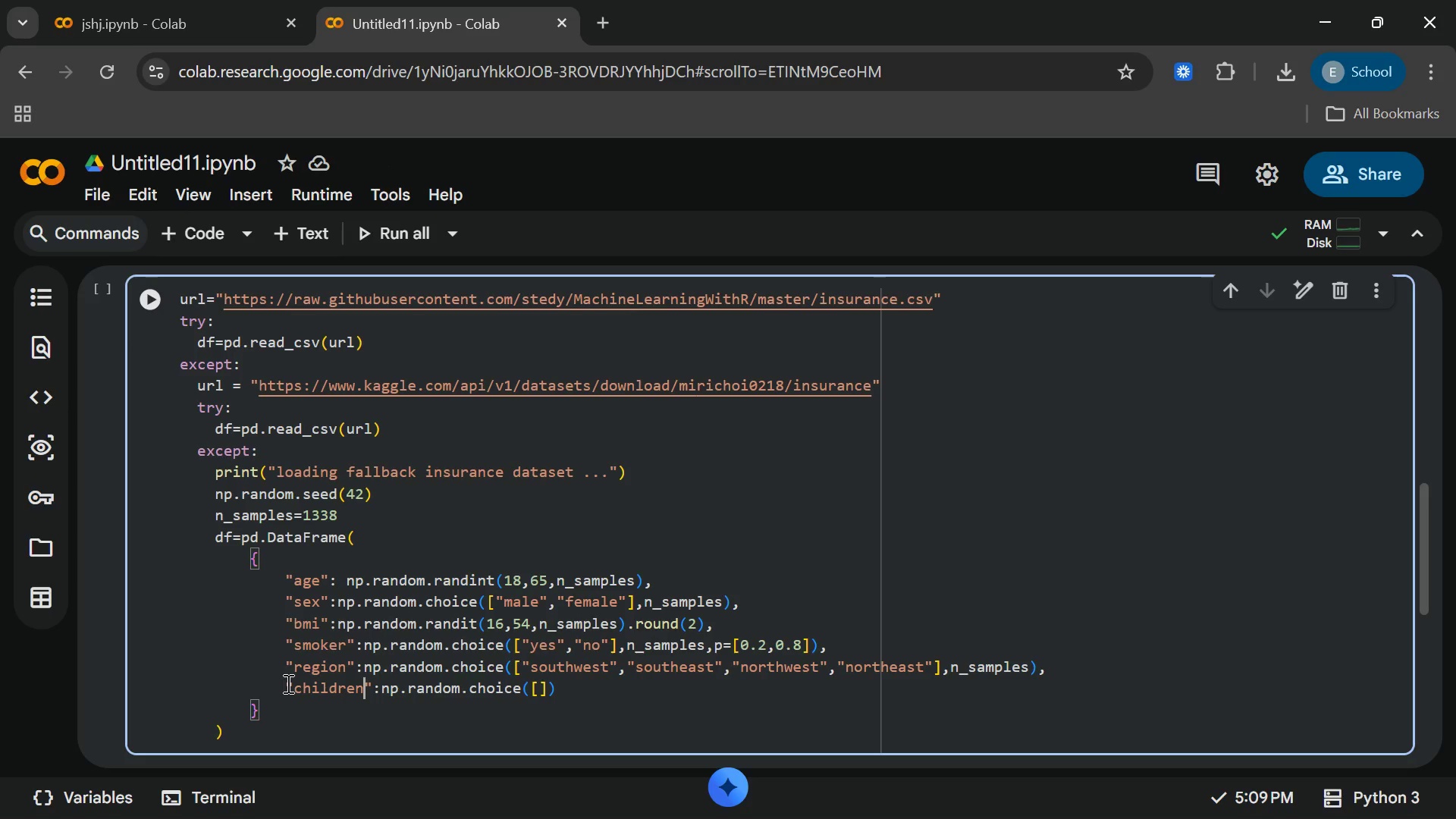 
key(ArrowRight)
 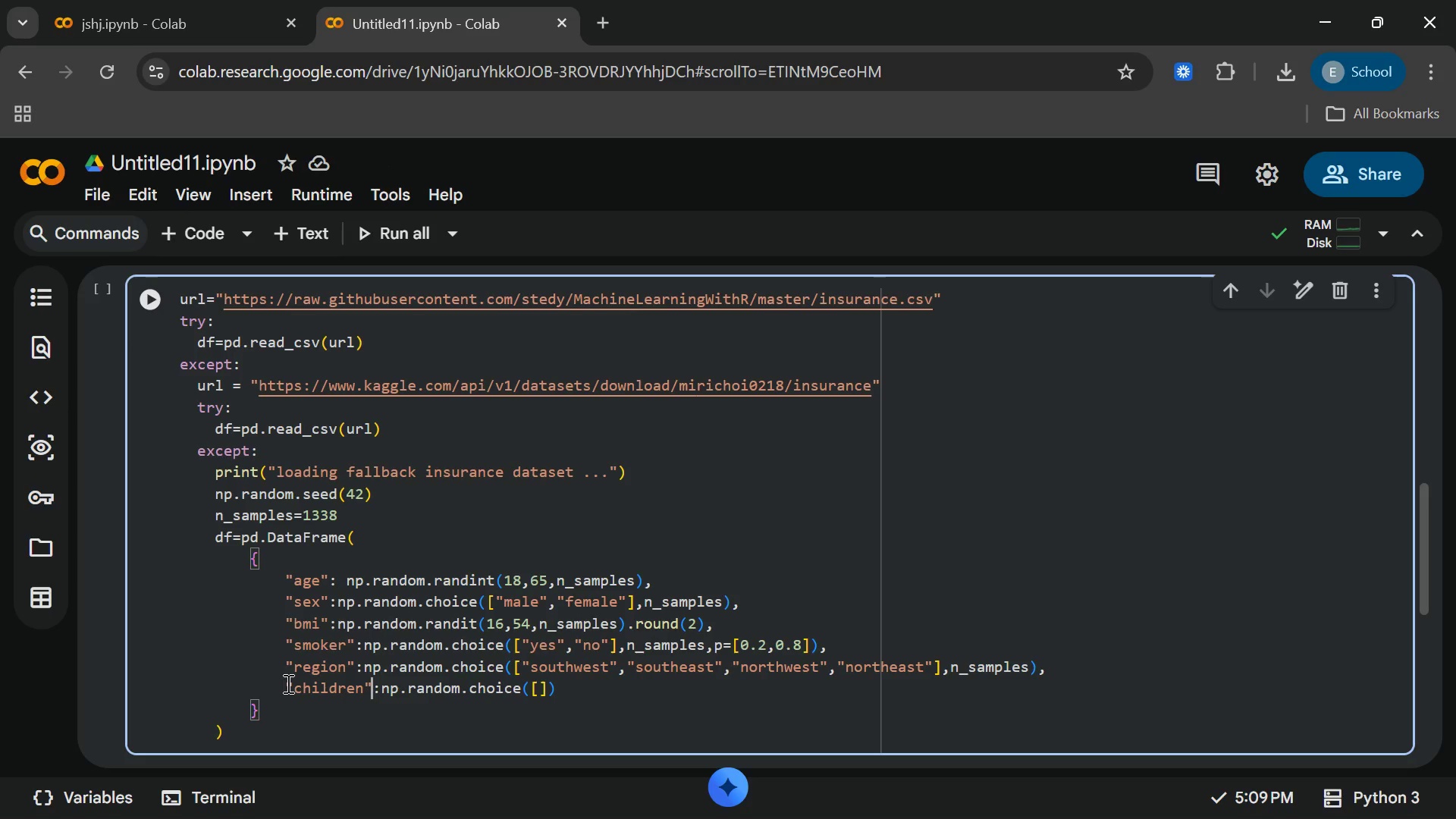 
key(ArrowRight)
 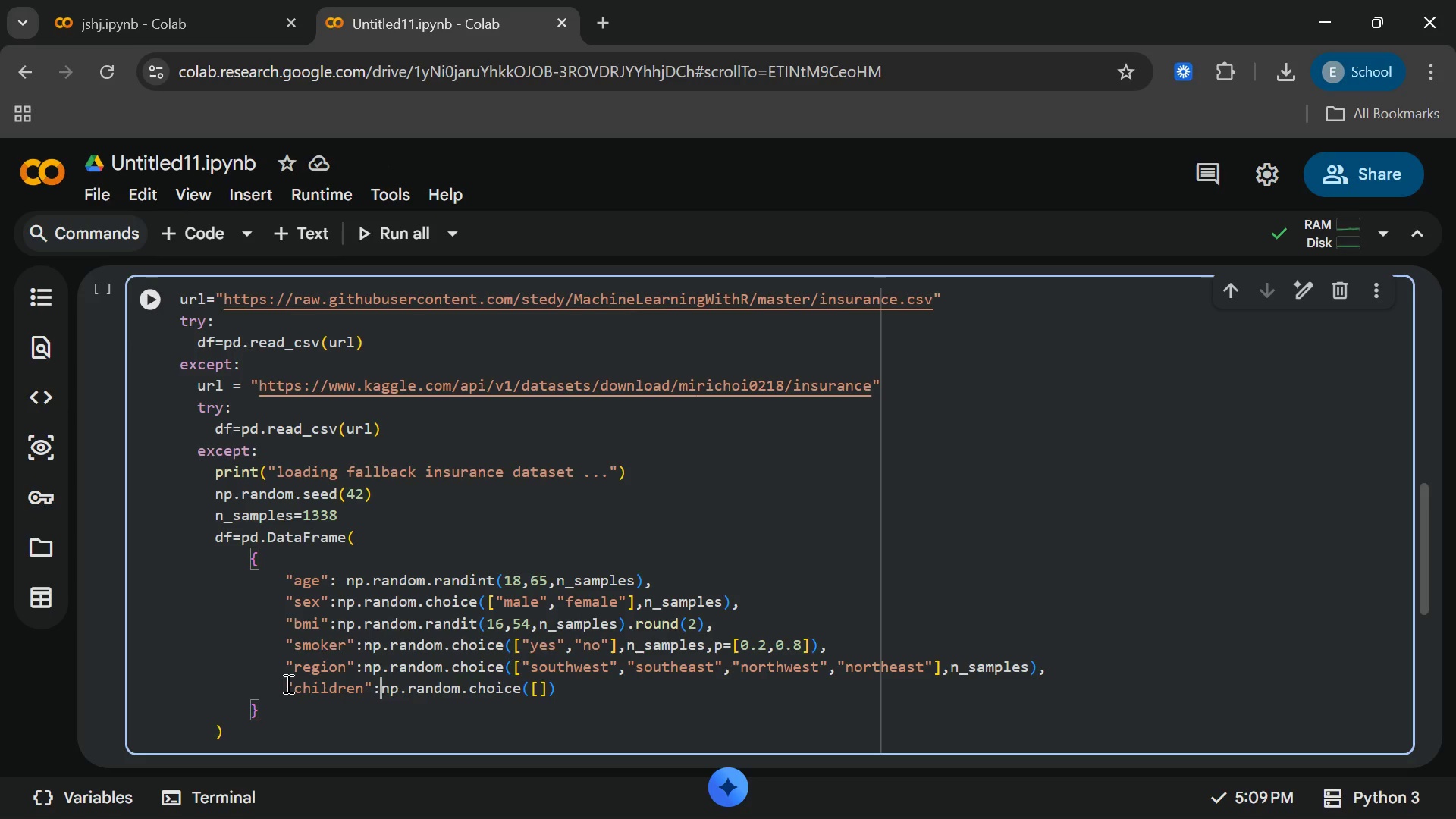 
hold_key(key=ArrowRight, duration=0.62)
 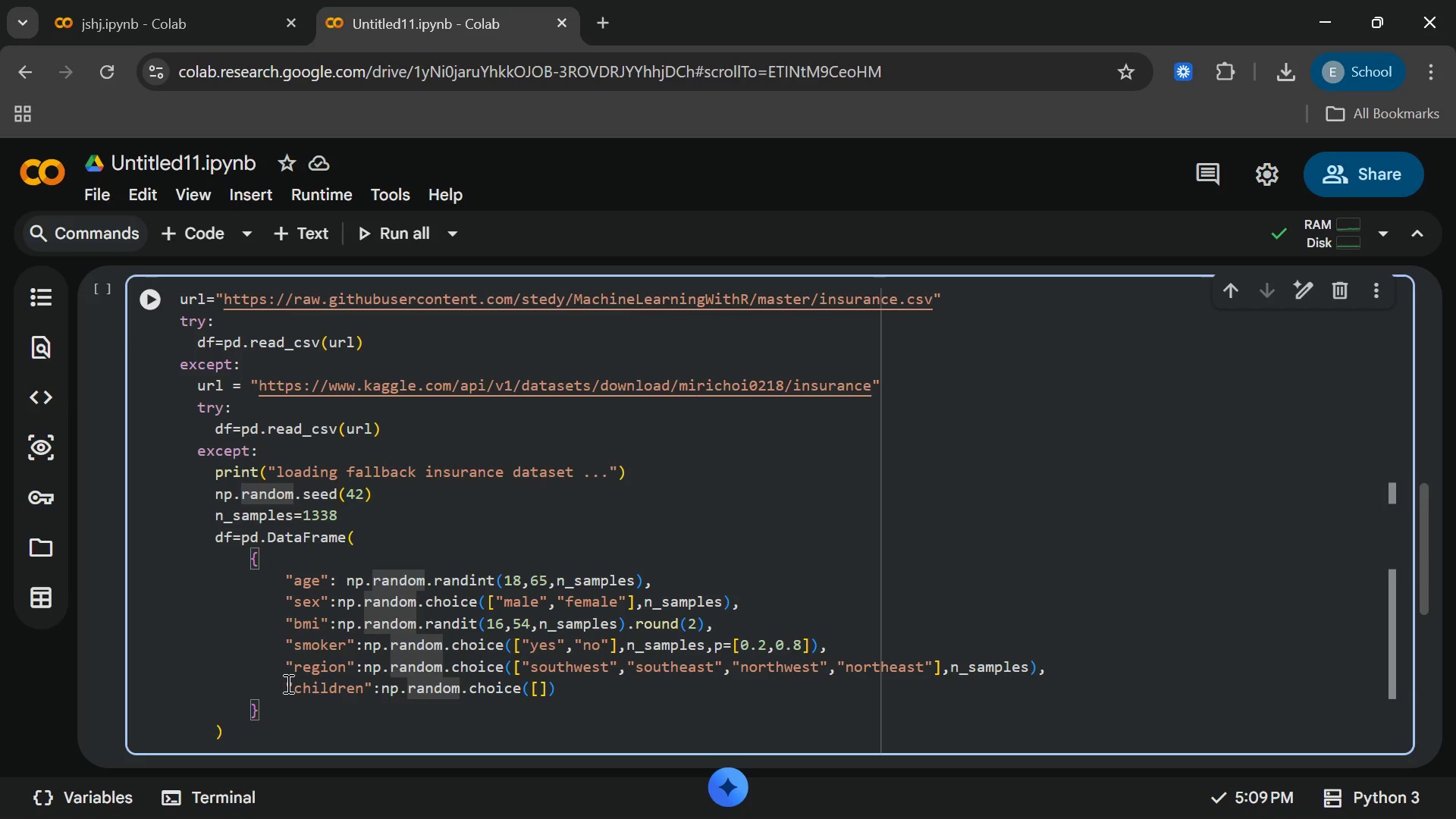 
key(ArrowRight)
 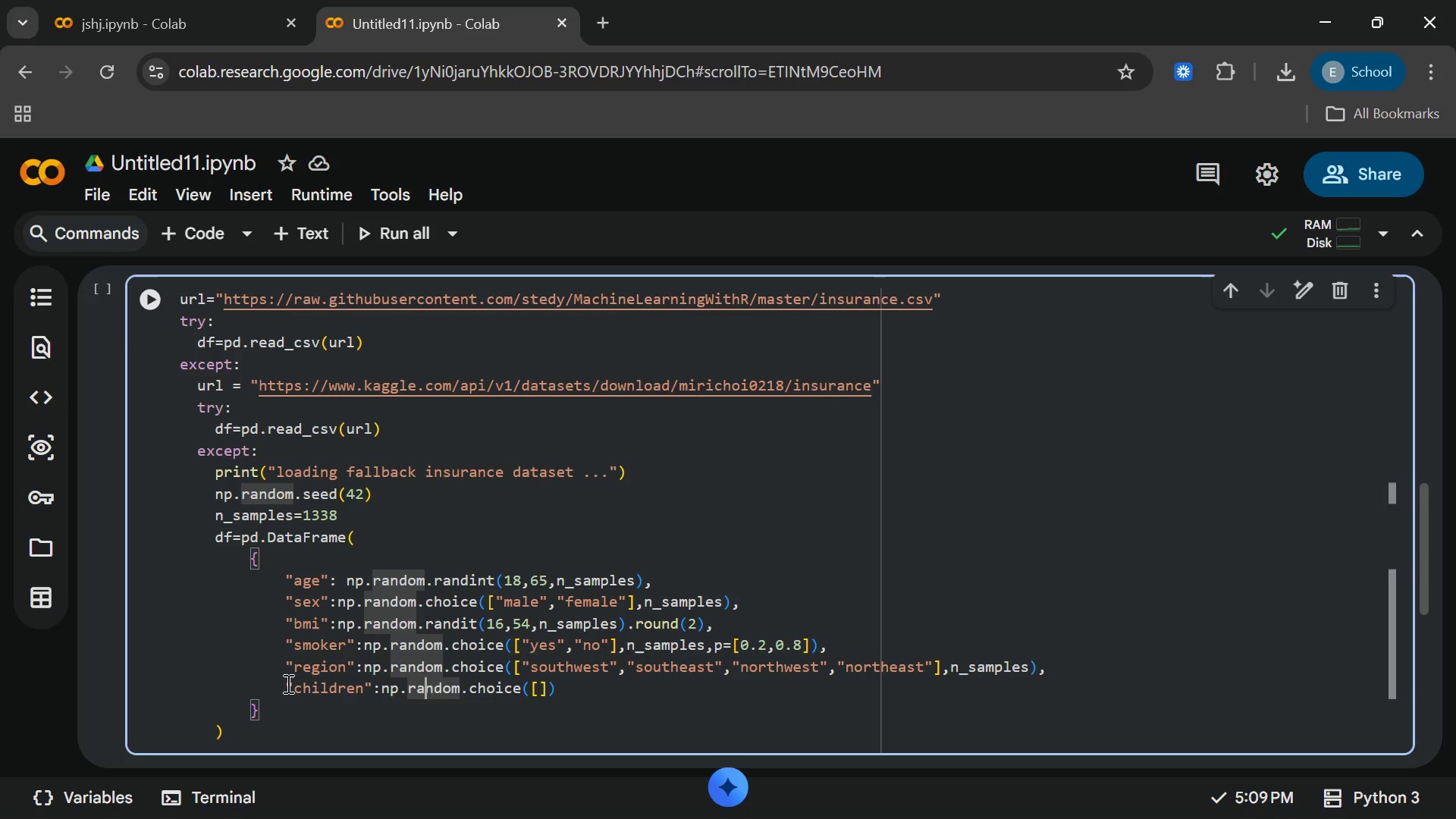 
key(ArrowRight)
 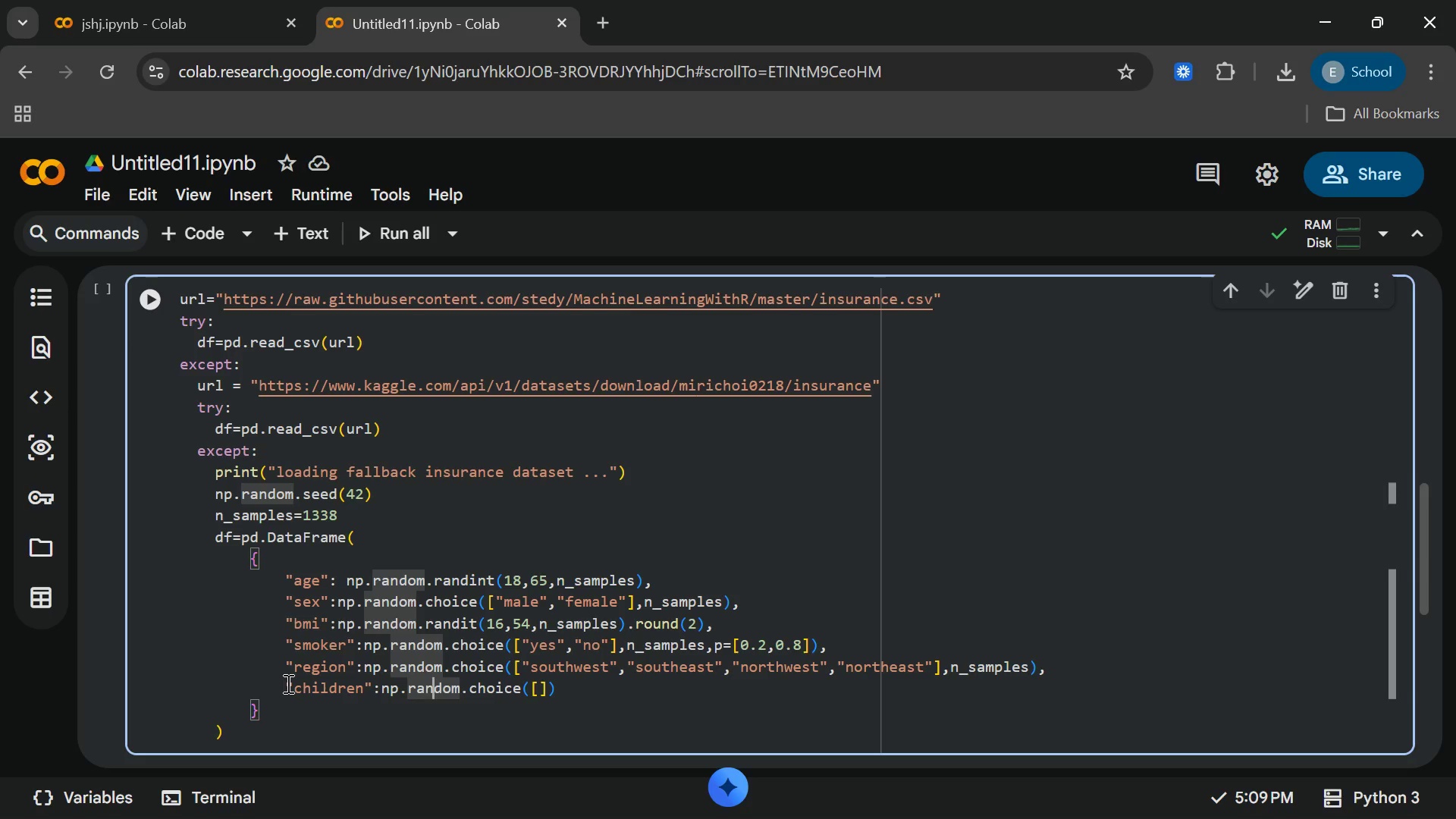 
key(ArrowRight)
 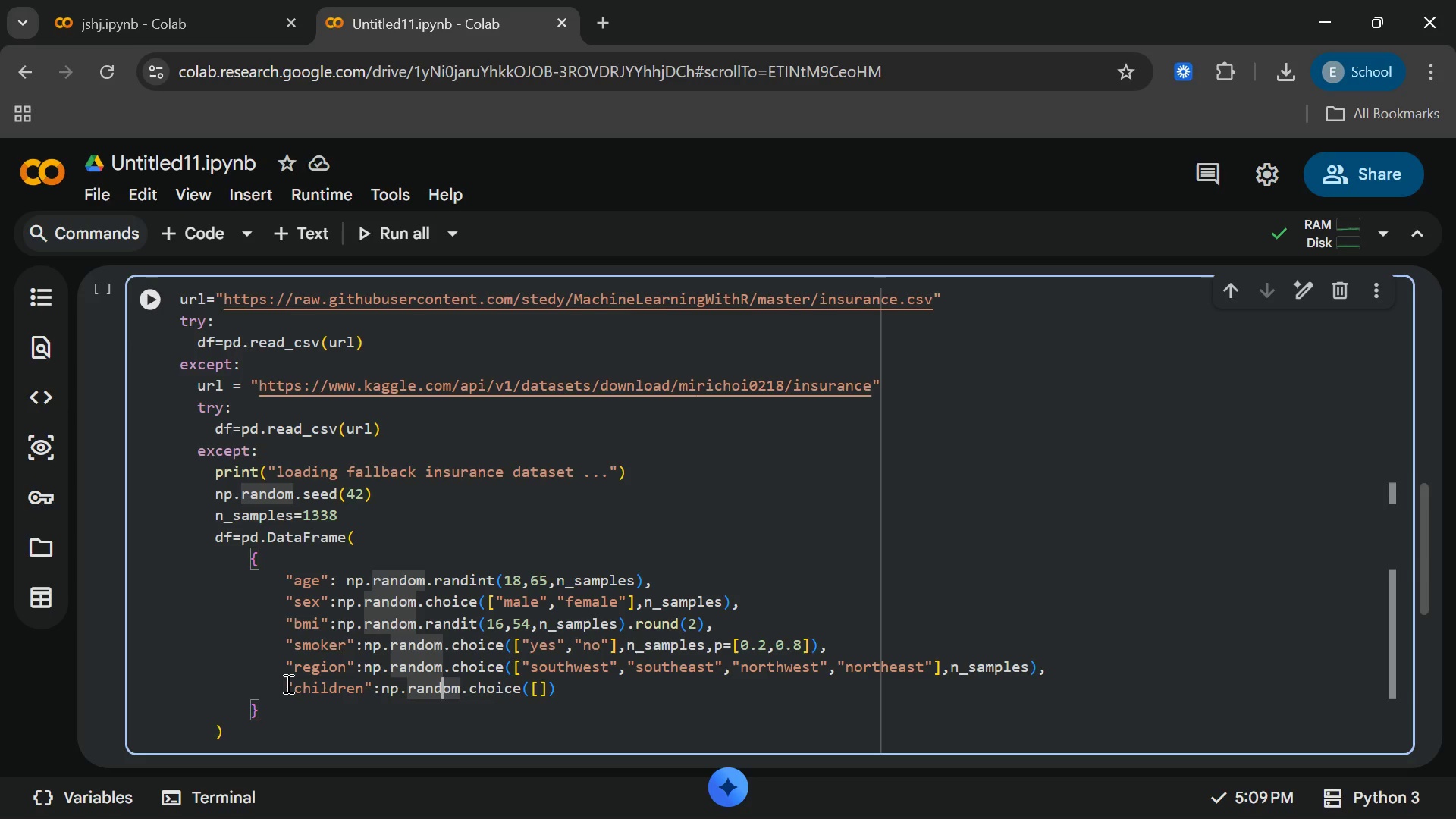 
key(ArrowRight)
 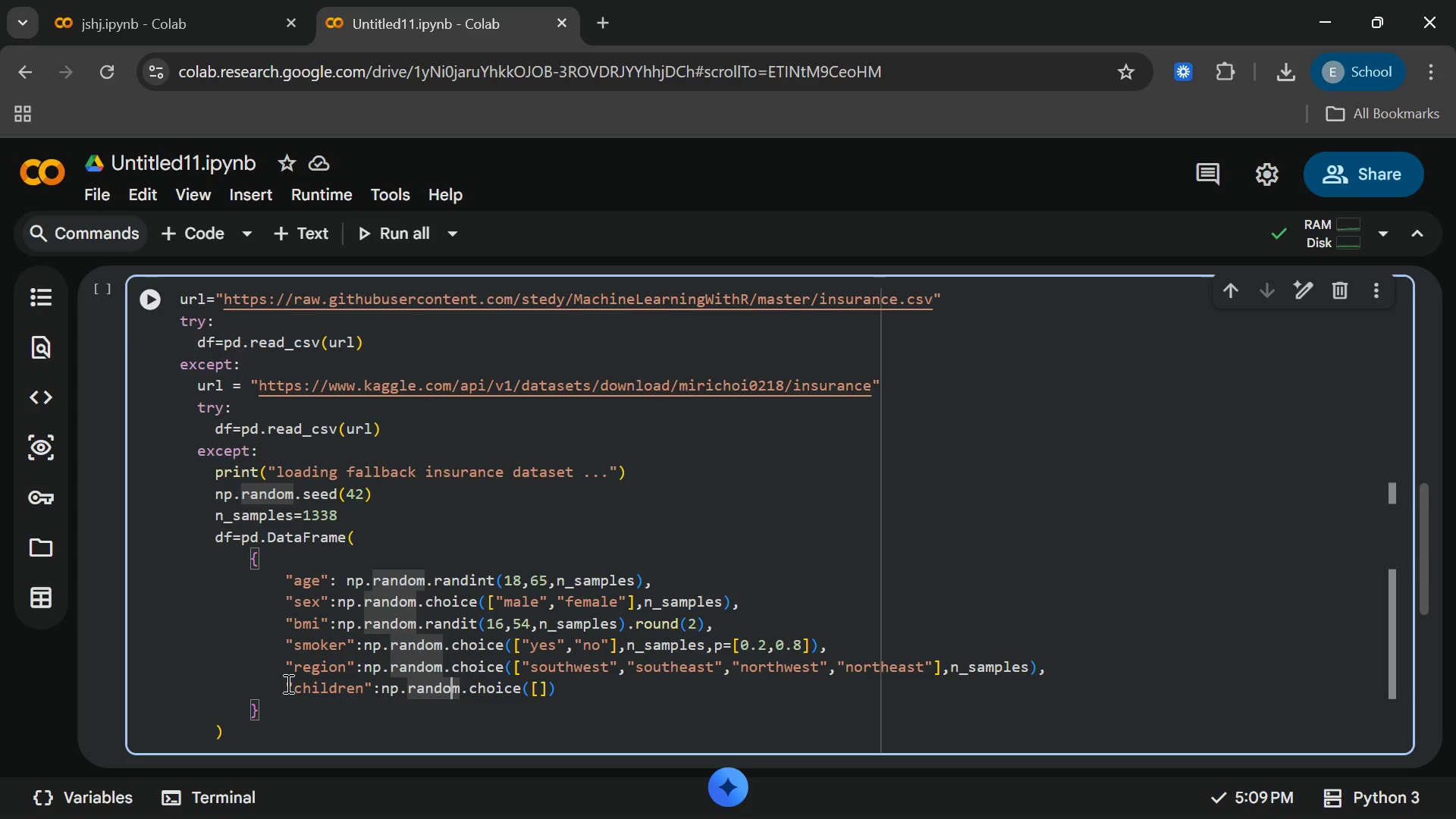 
key(ArrowRight)
 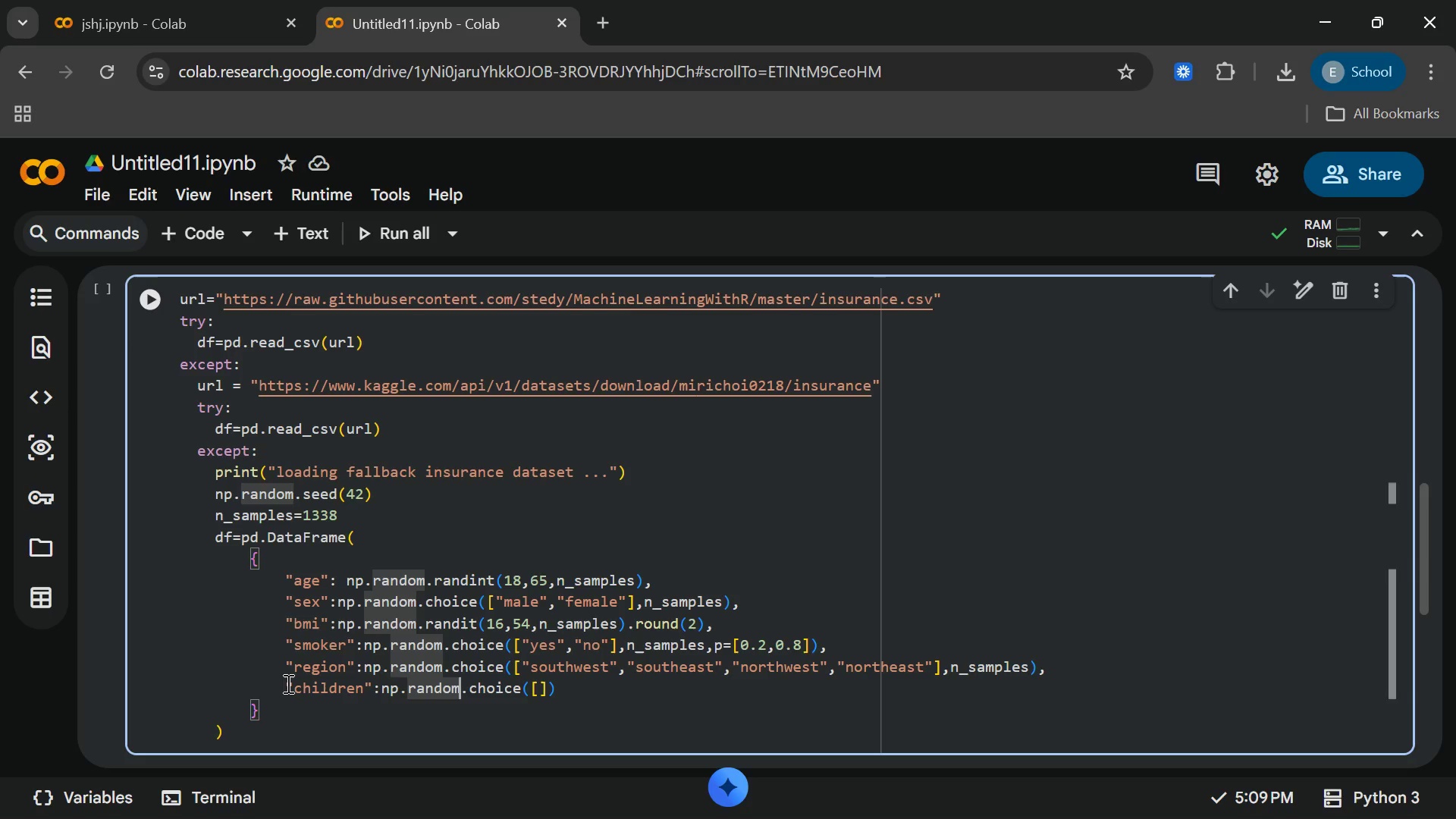 
key(ArrowRight)
 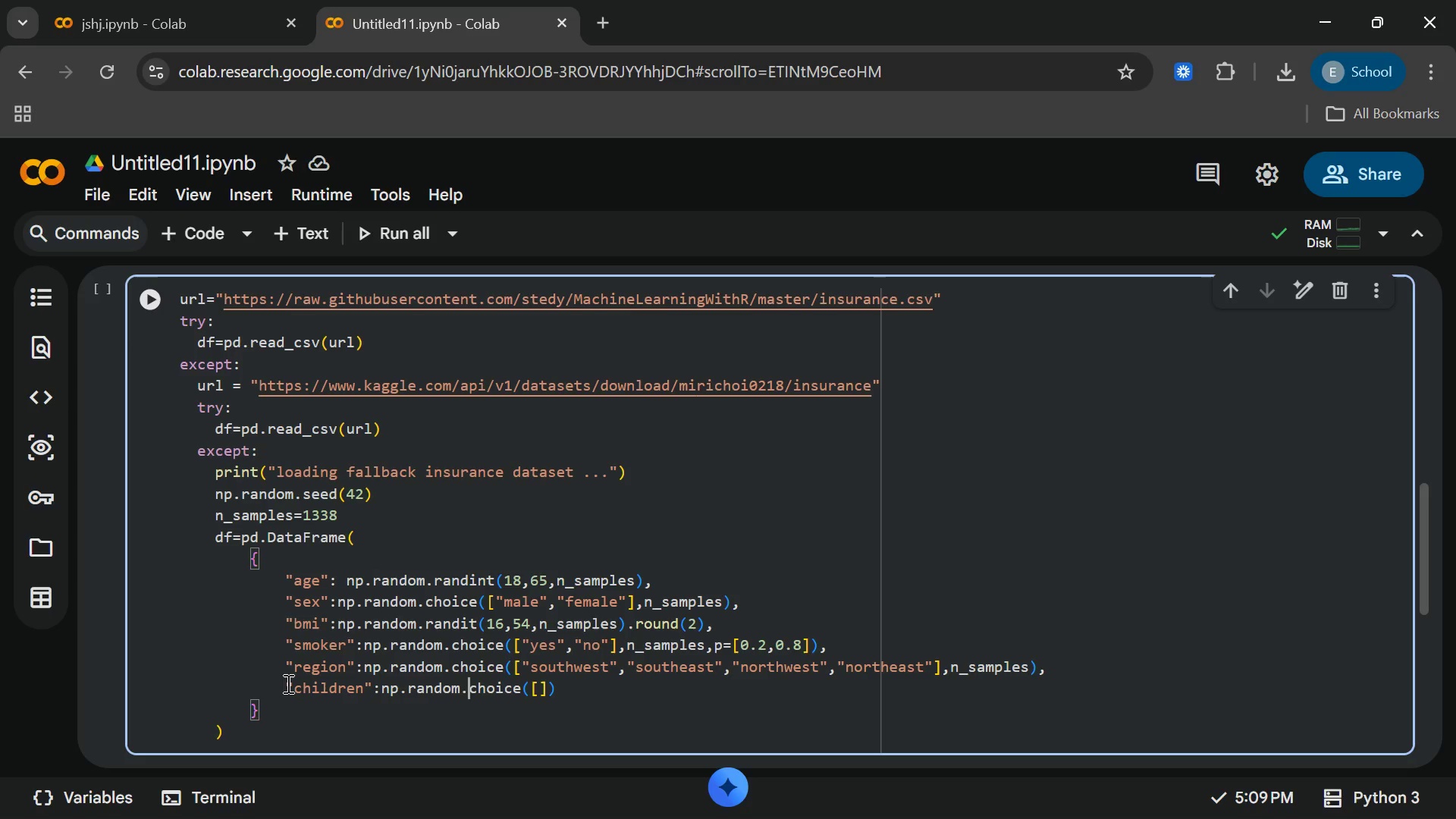 
key(ArrowRight)
 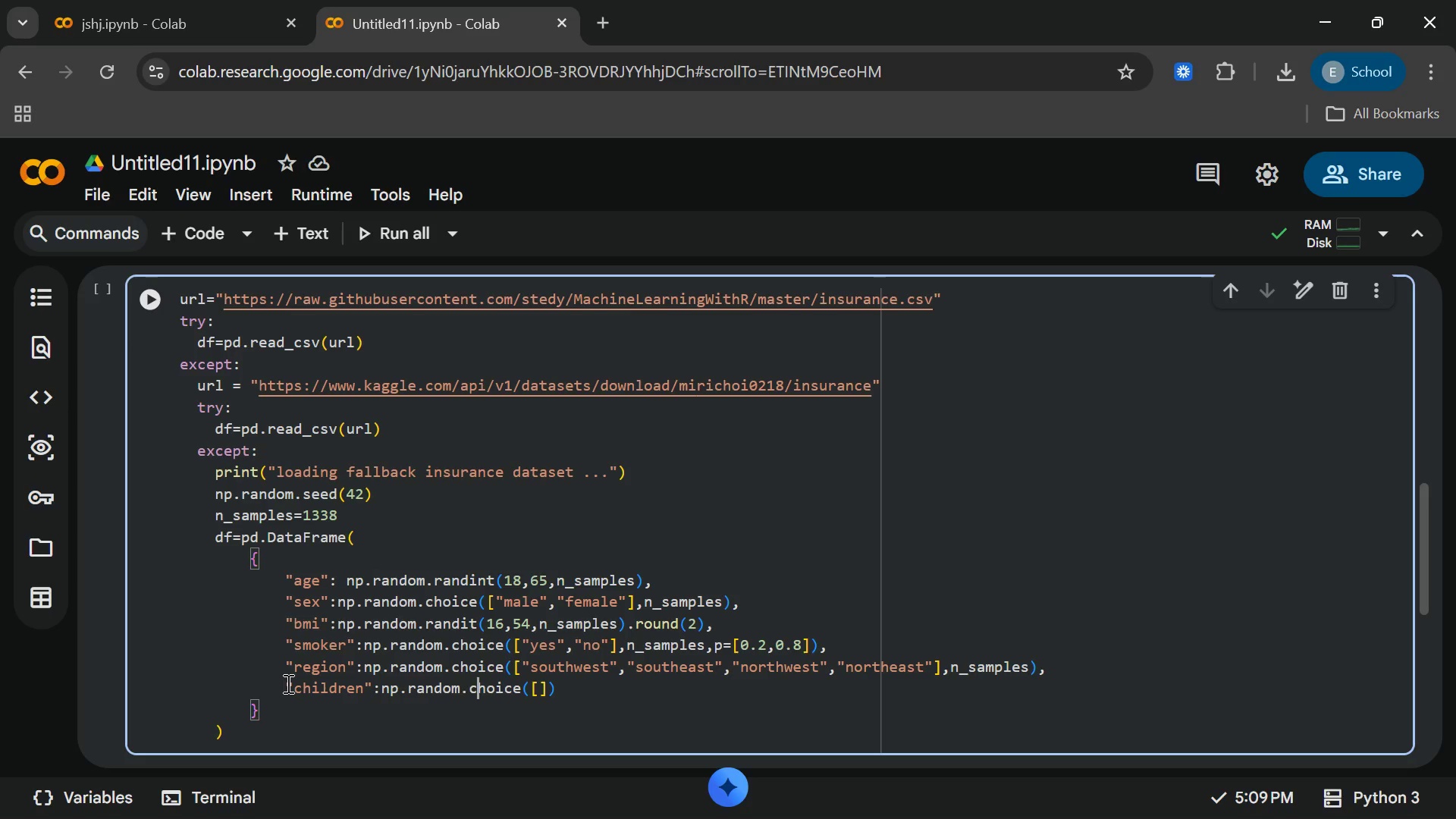 
key(ArrowRight)
 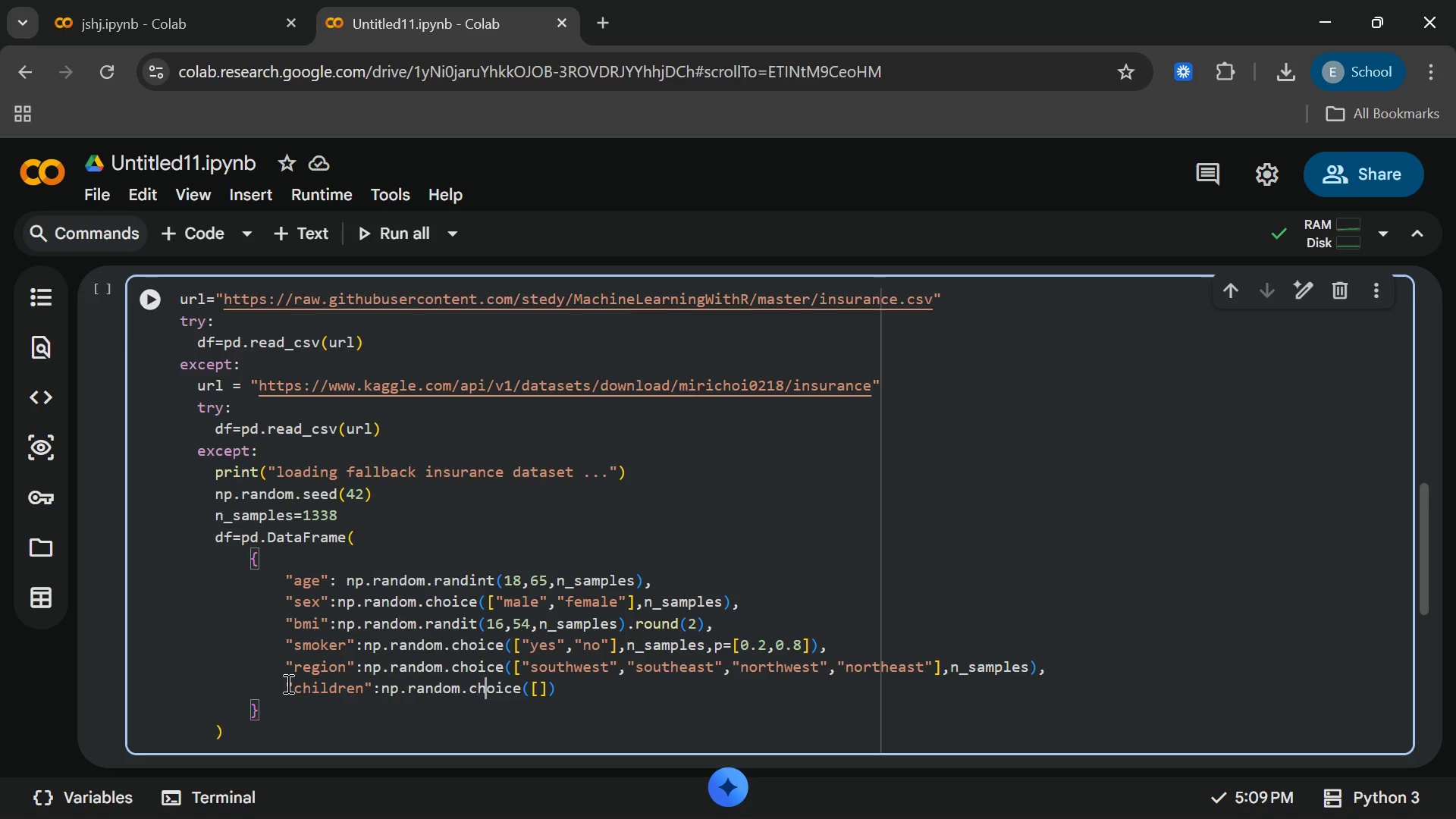 
key(ArrowRight)
 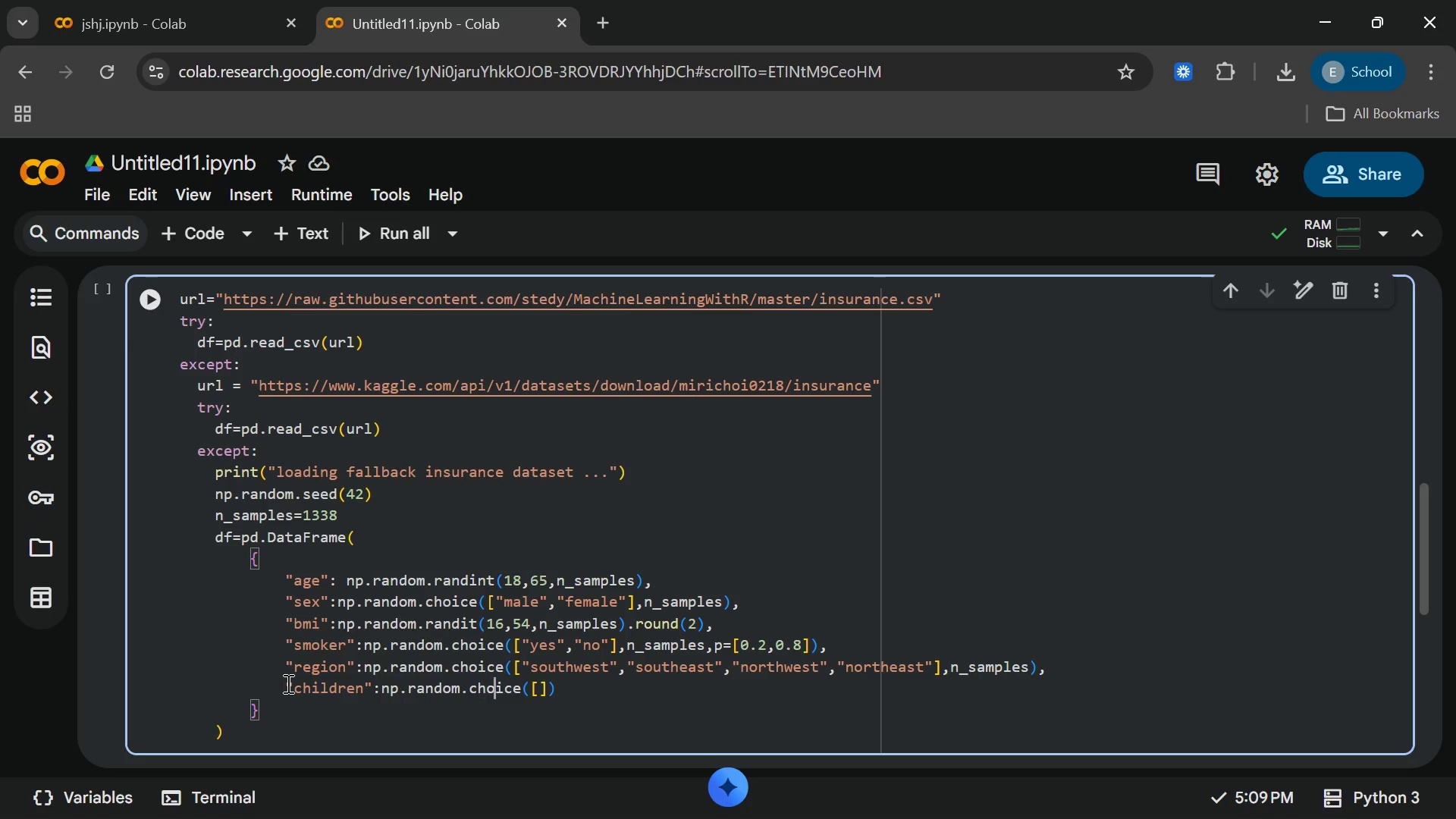 
key(ArrowRight)
 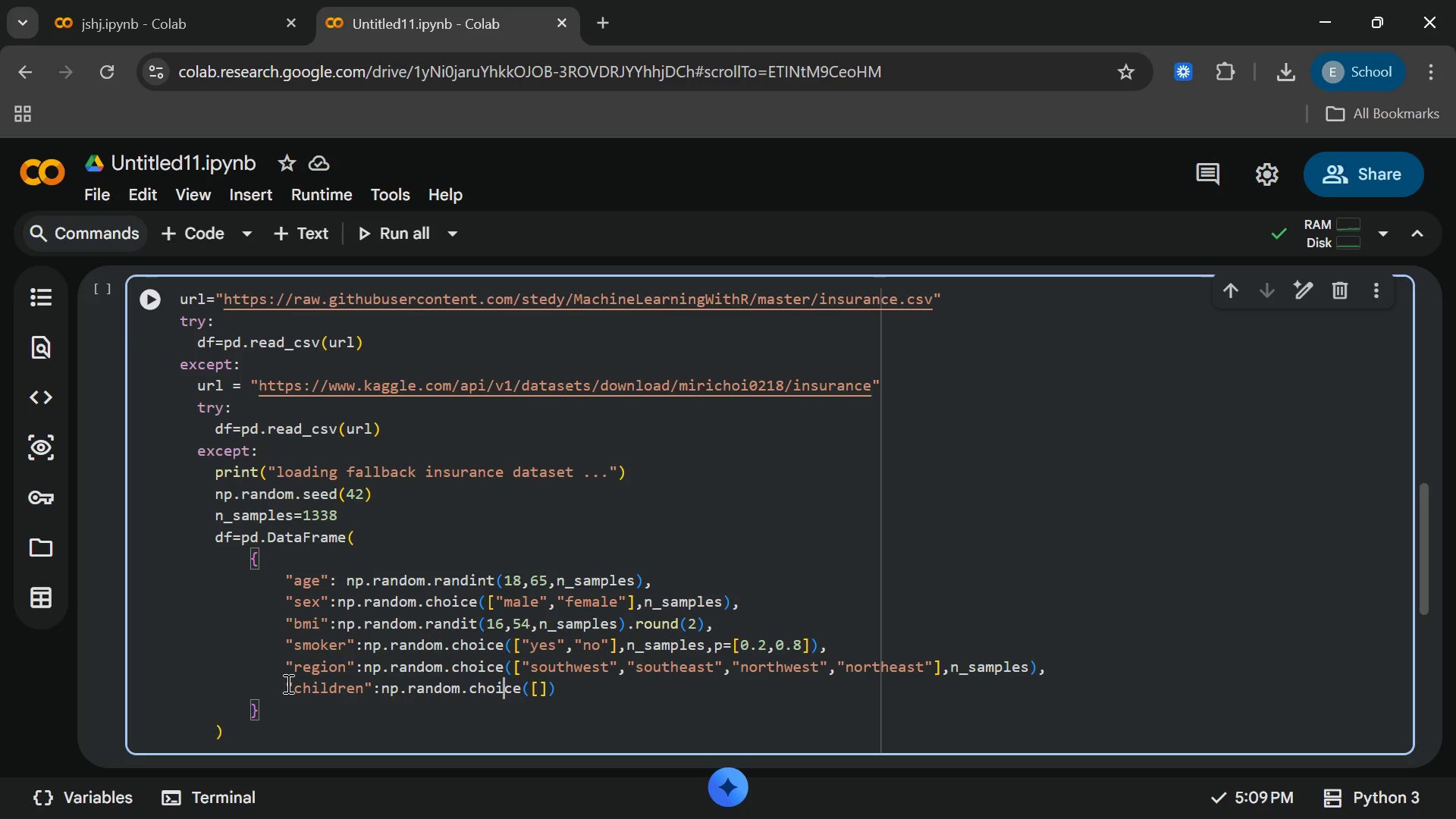 
key(ArrowRight)
 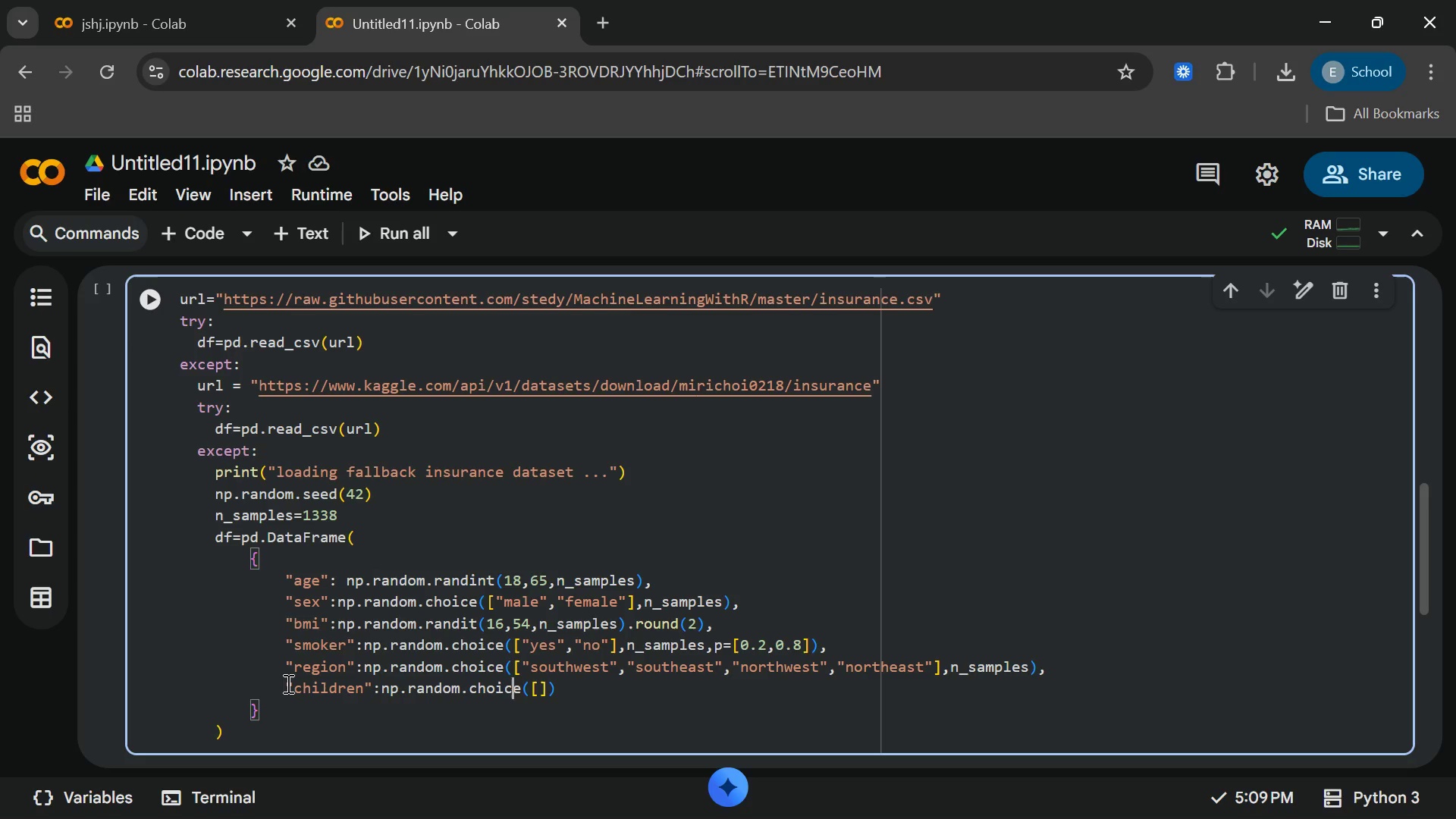 
key(ArrowRight)
 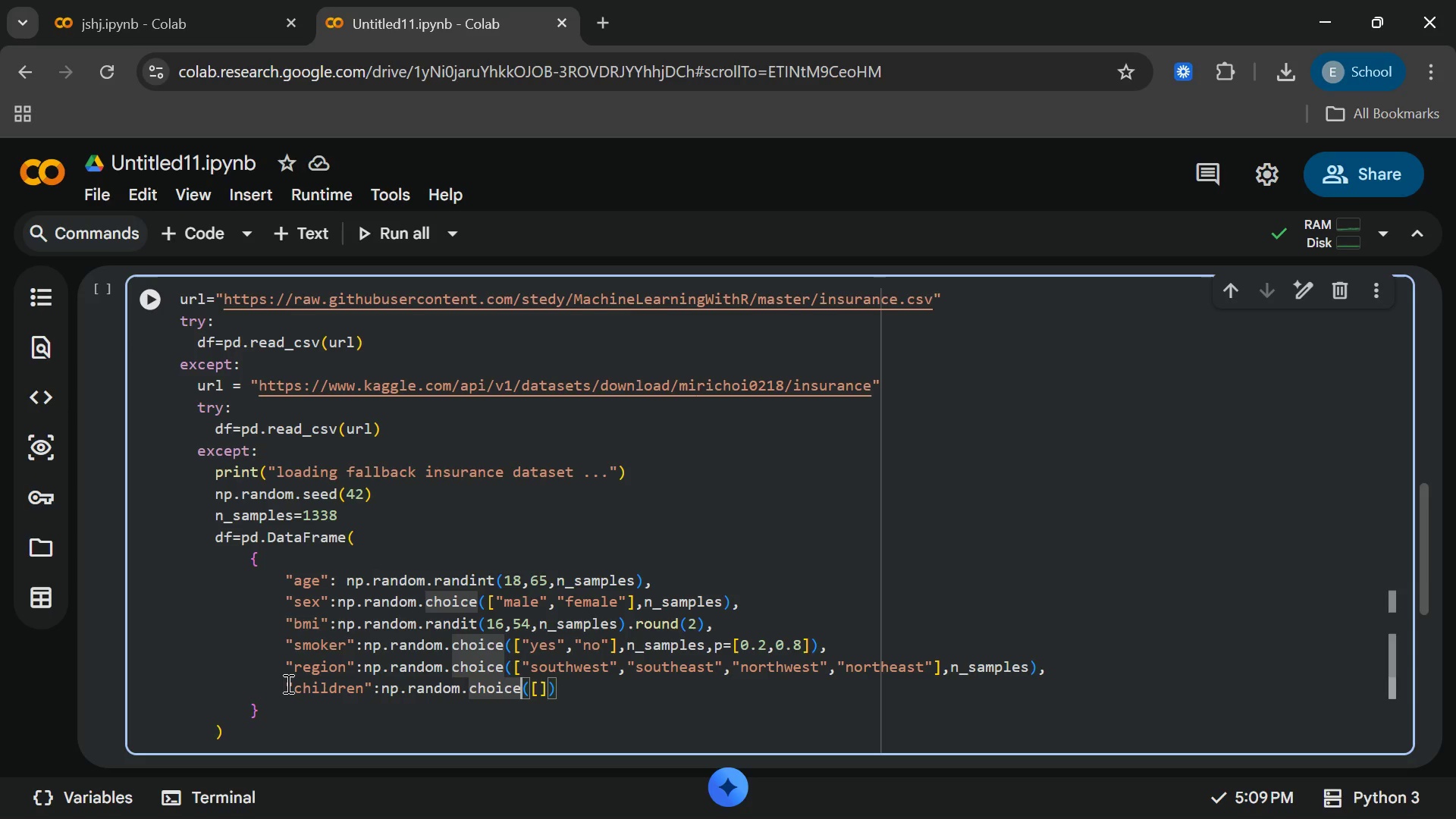 
key(ArrowRight)
 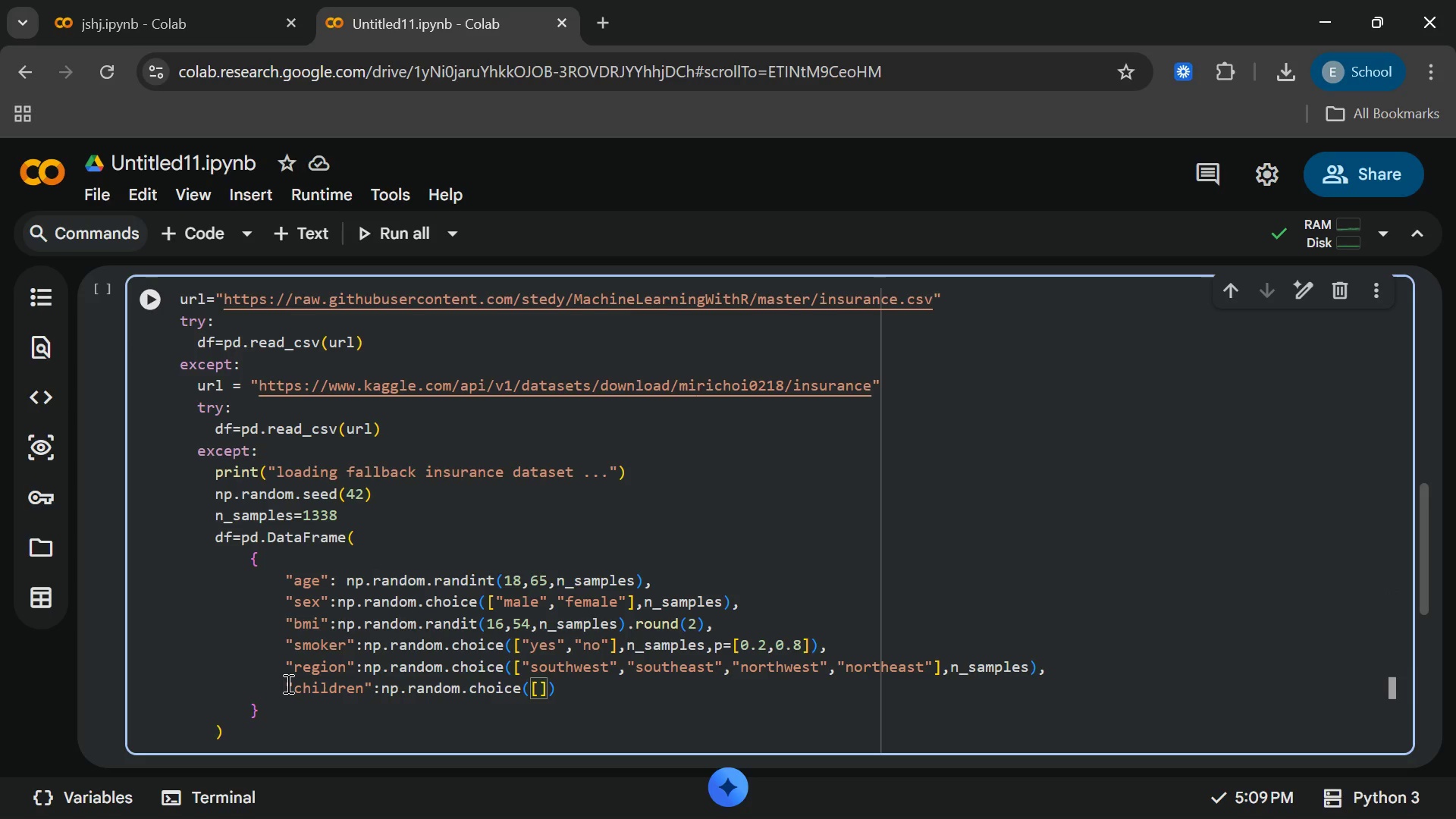 
key(ArrowRight)
 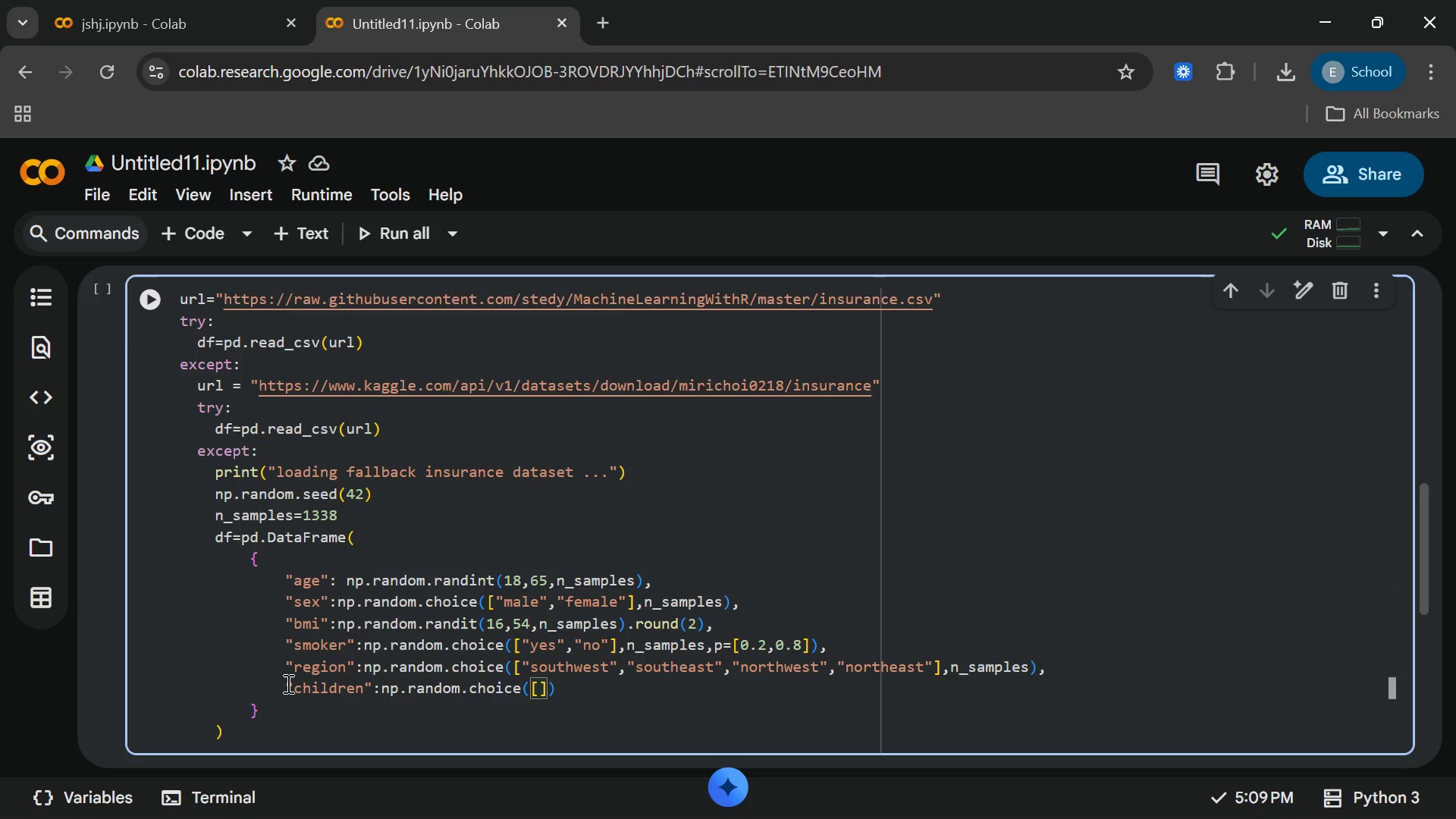 
type(0,6,n_samples)
 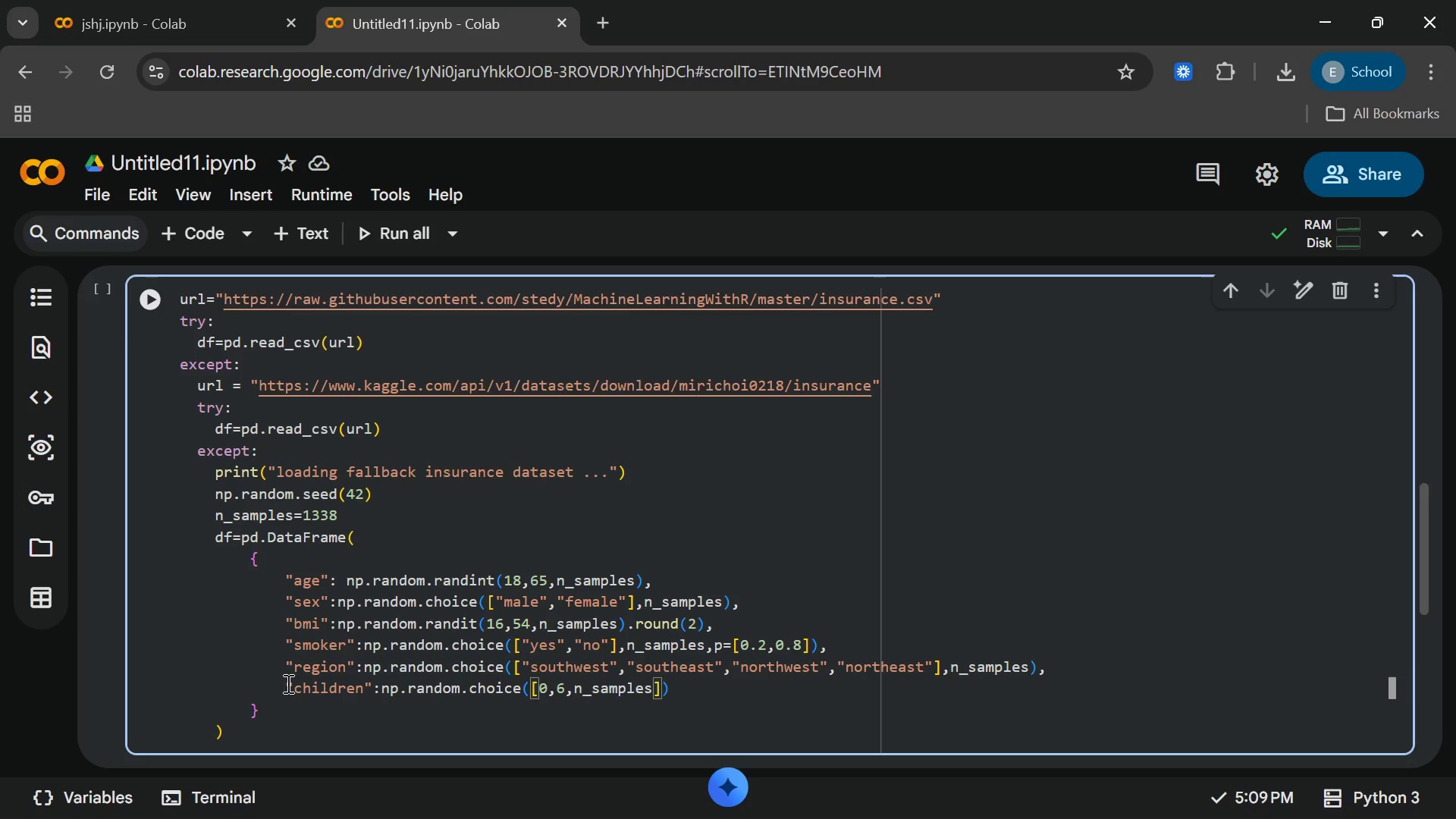 
key(ArrowRight)
 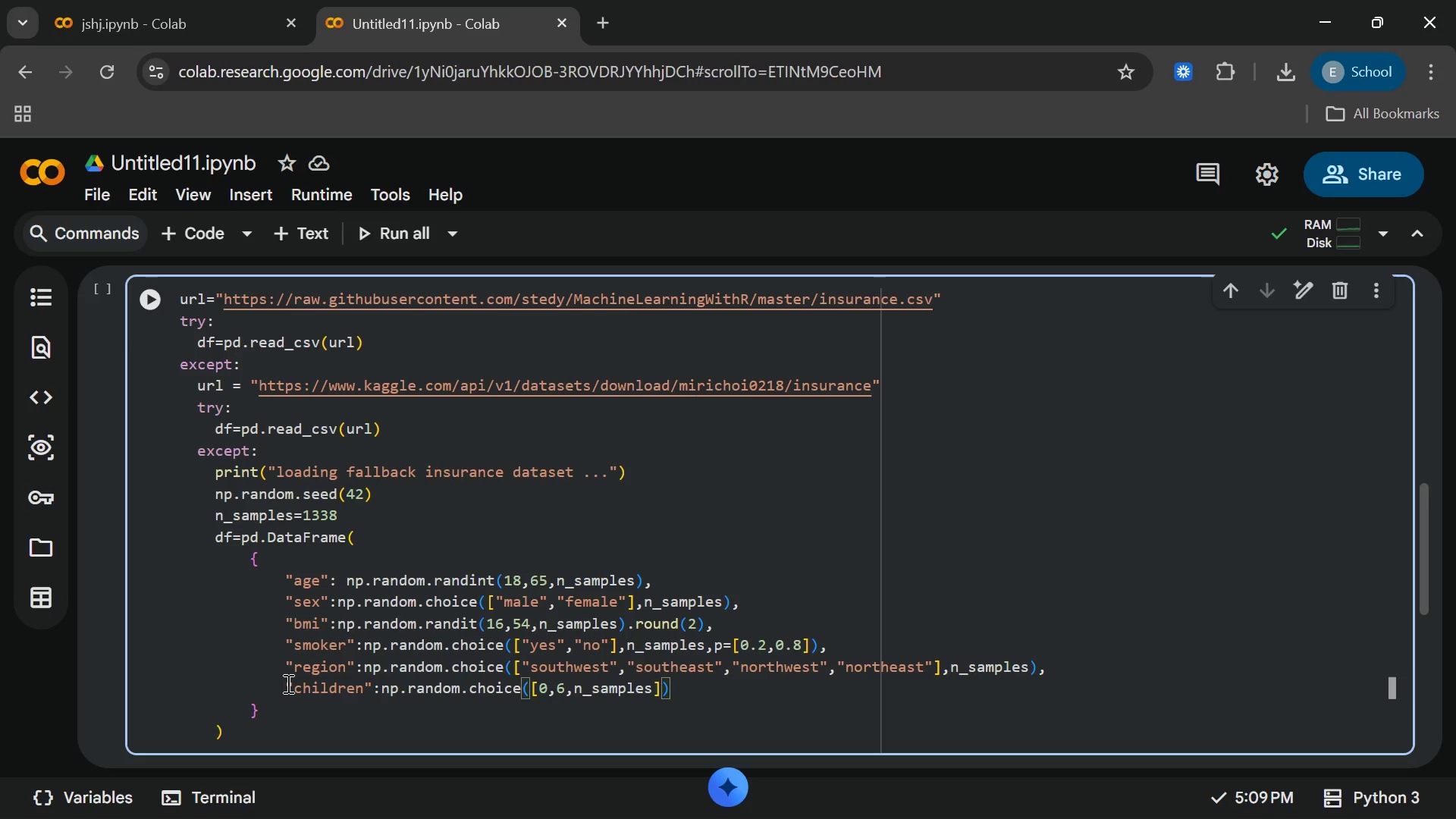 
wait(6.3)
 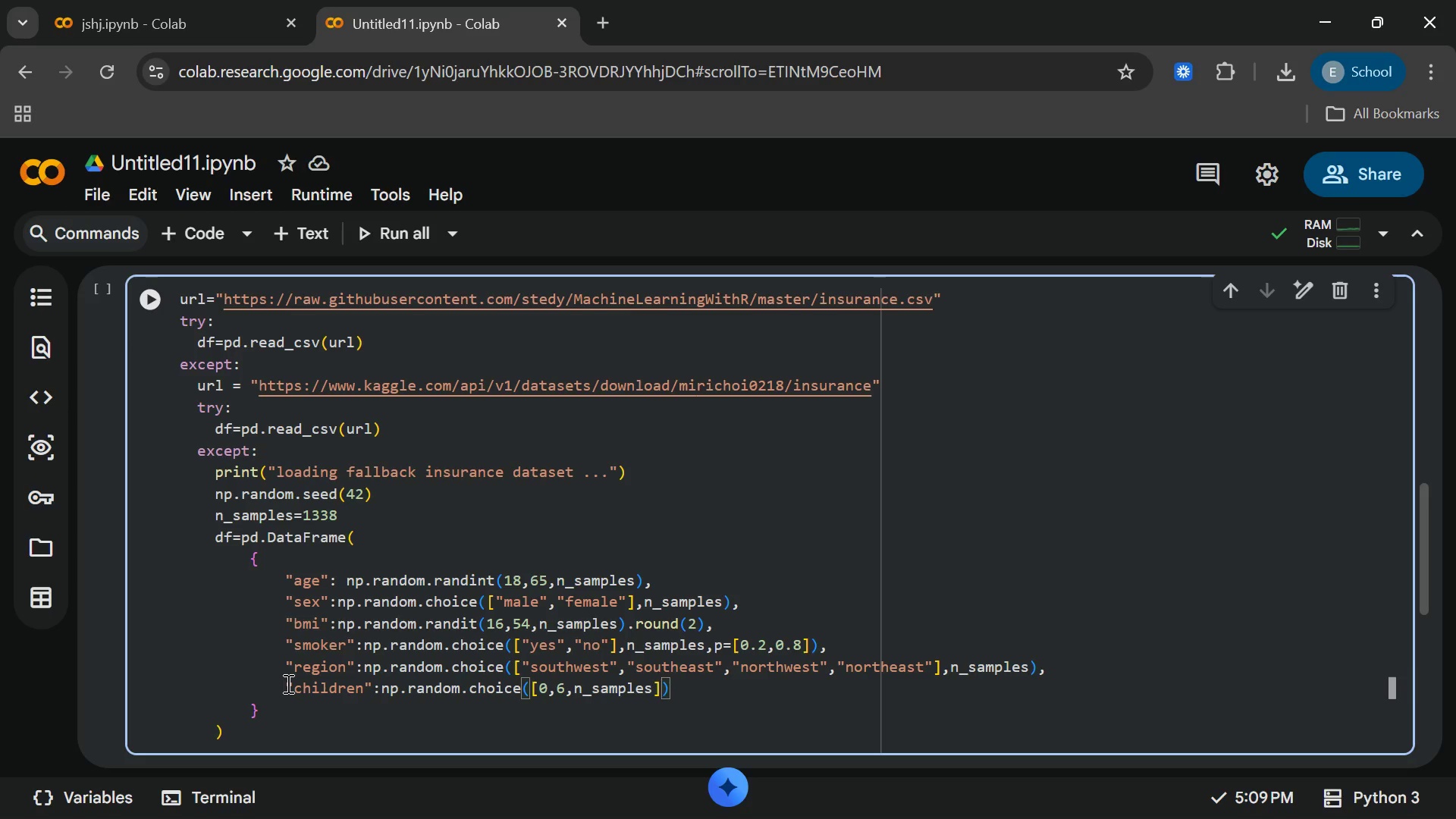 
key(Backspace)
 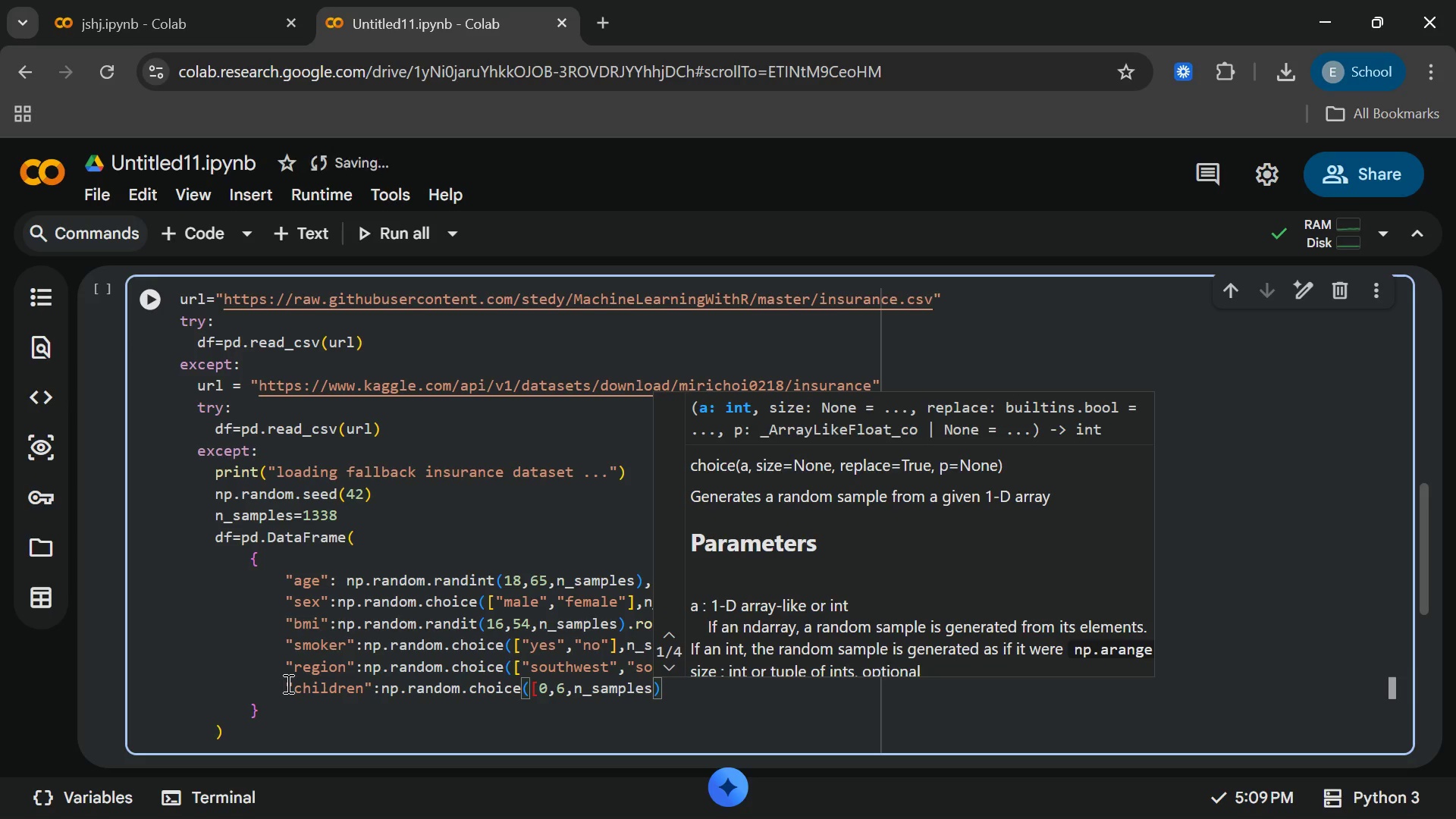 
hold_key(key=ArrowLeft, duration=0.95)
 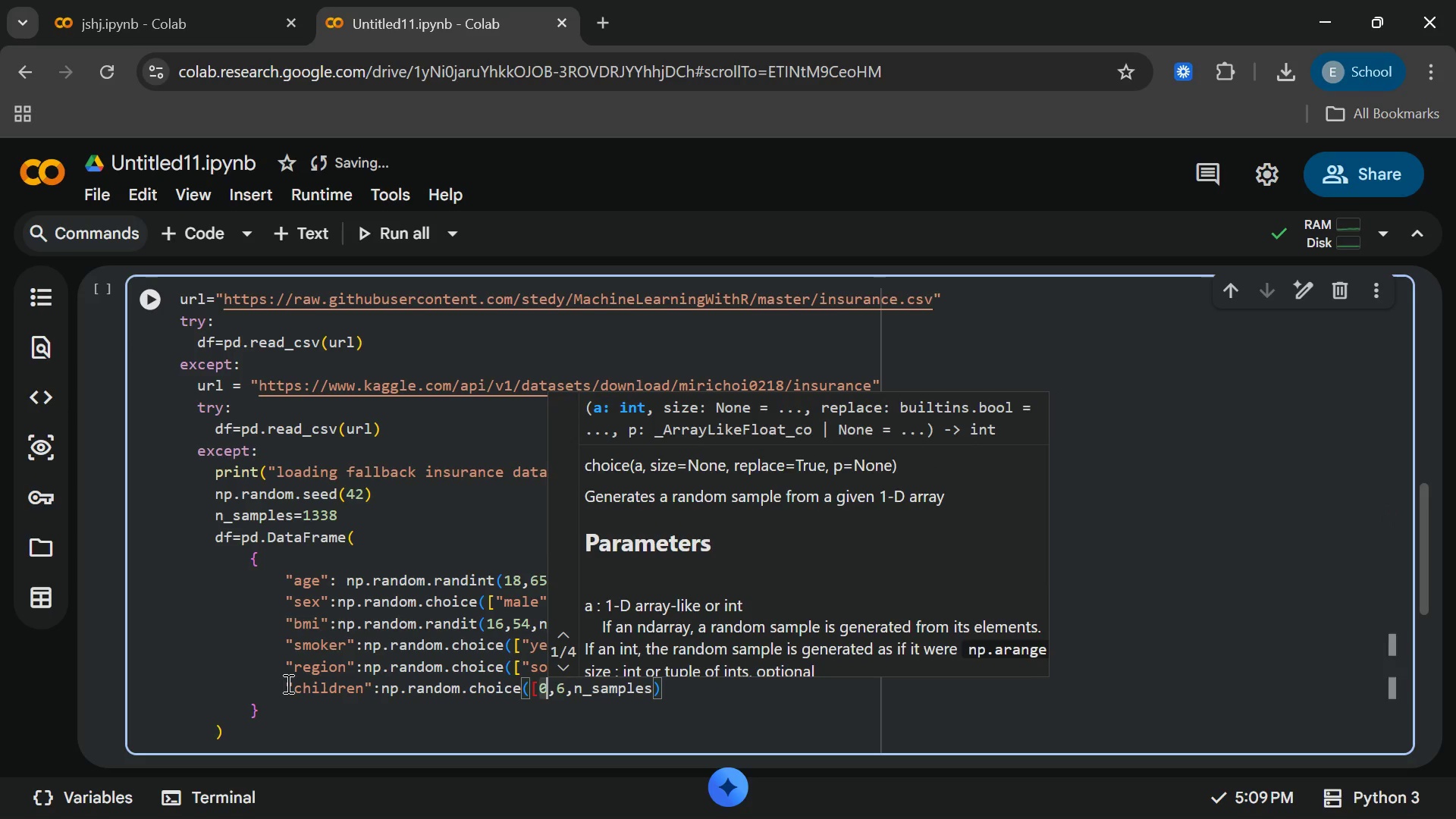 
key(ArrowLeft)
 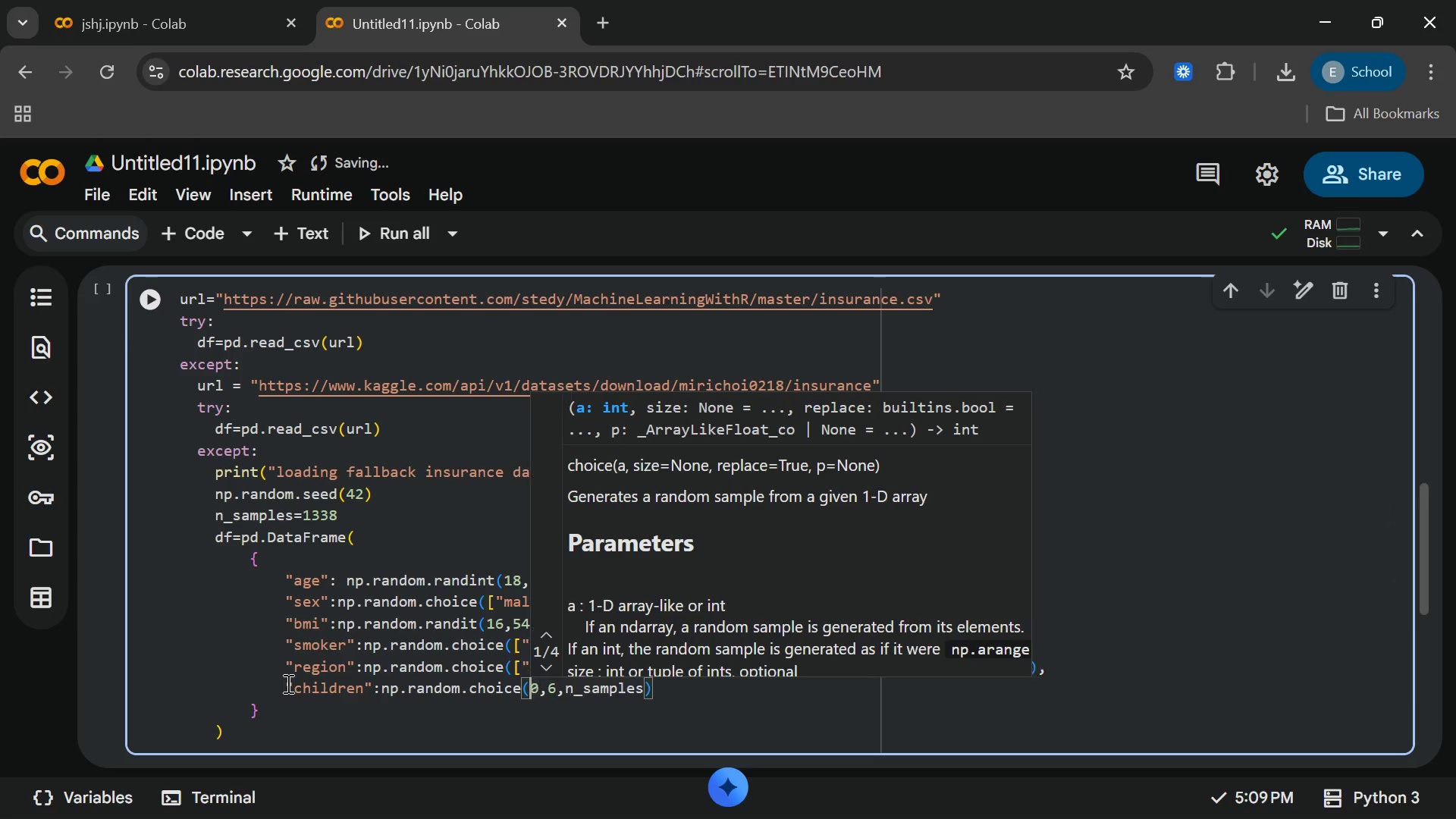 
key(Backspace)
 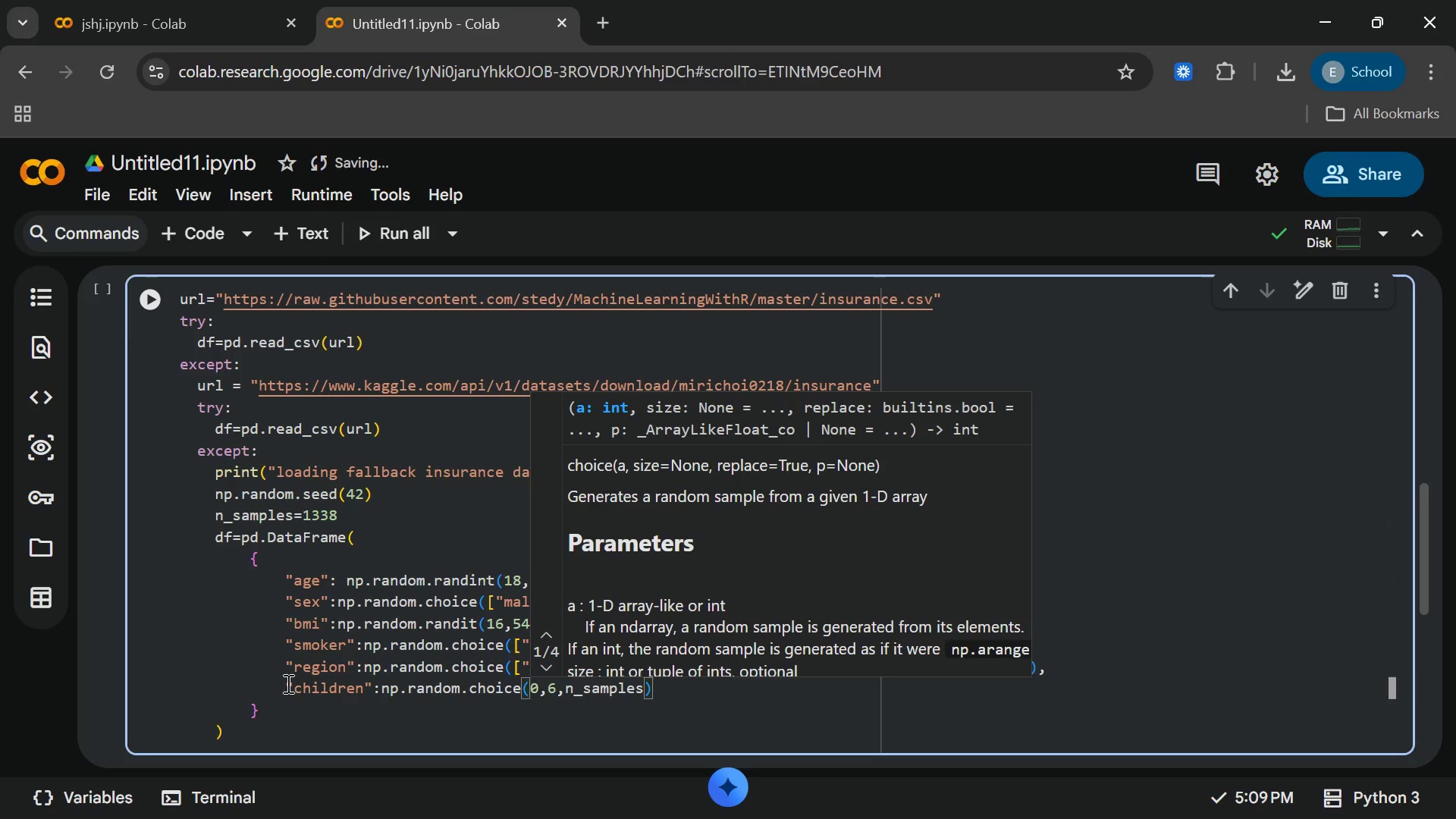 
hold_key(key=ArrowRight, duration=0.75)
 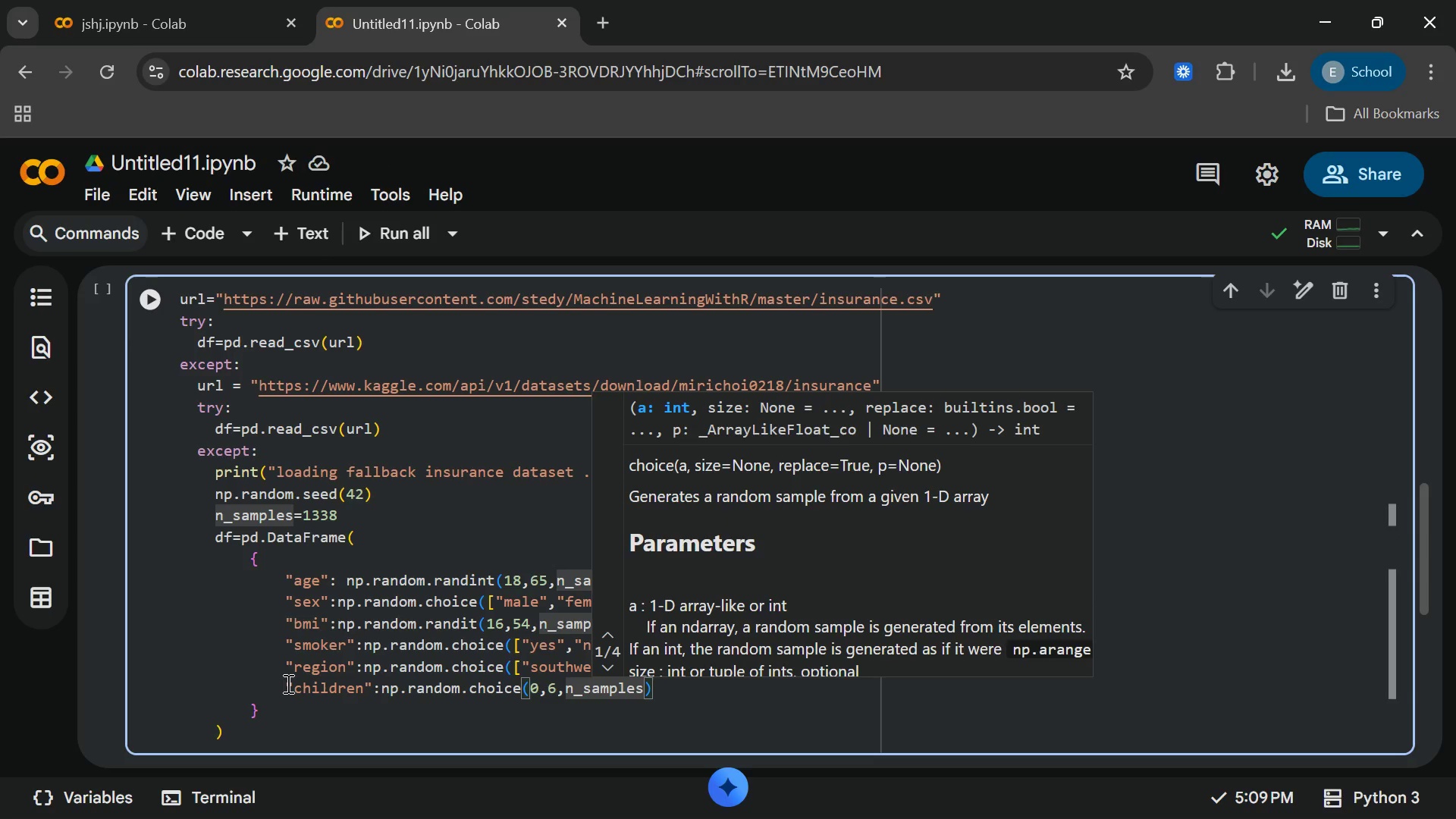 
key(ArrowRight)
 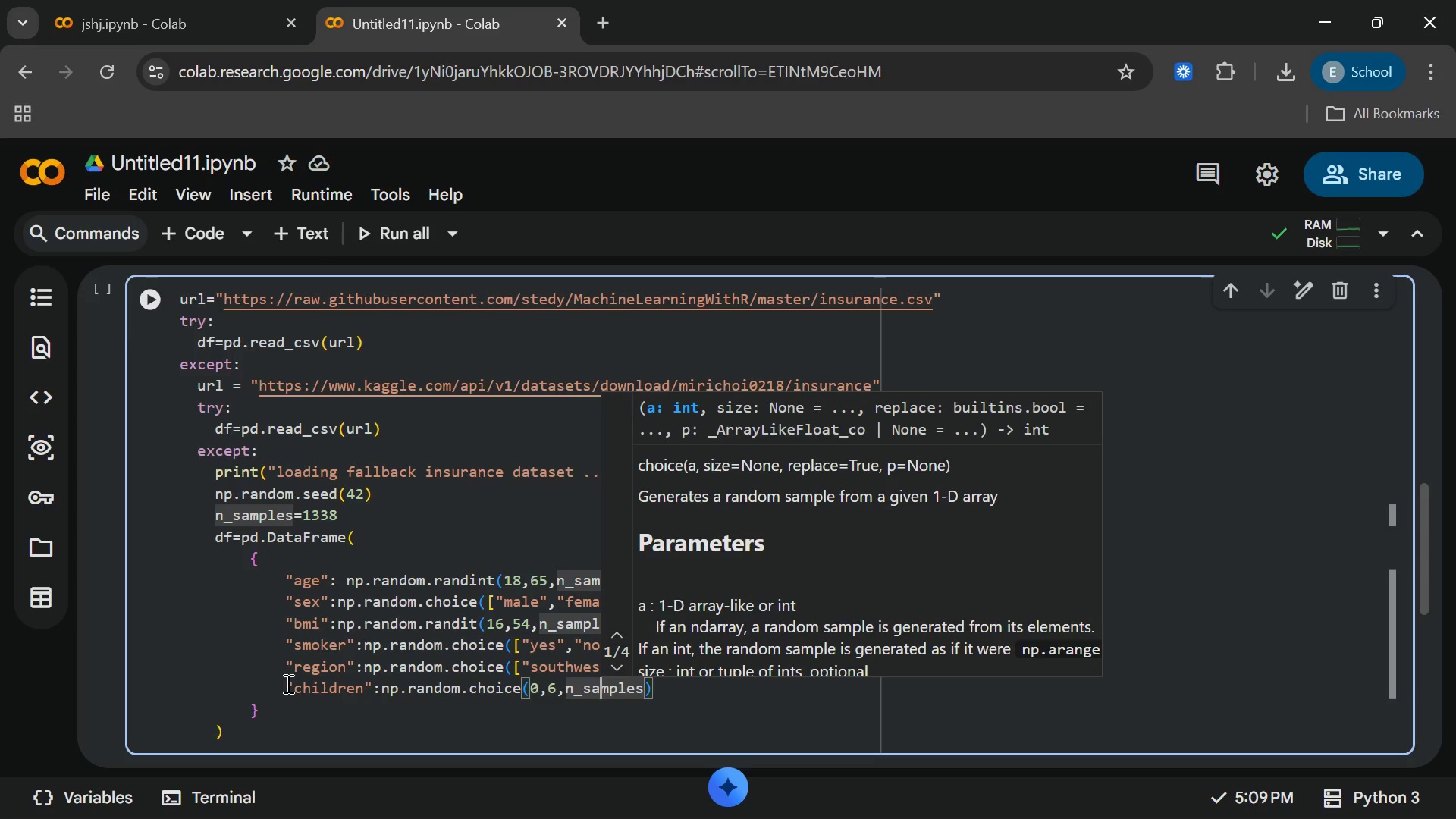 
key(ArrowRight)
 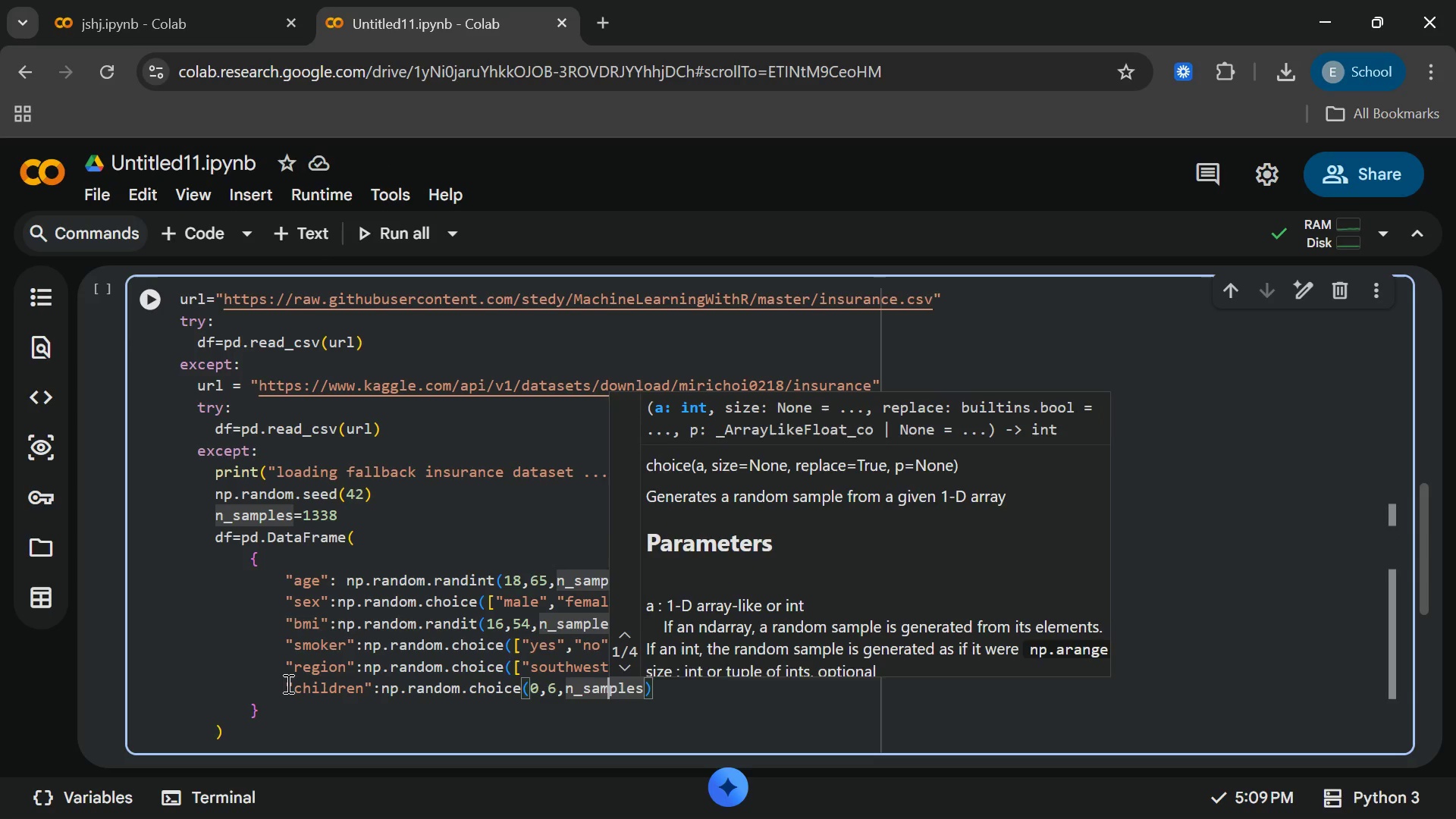 
hold_key(key=ArrowRight, duration=0.5)
 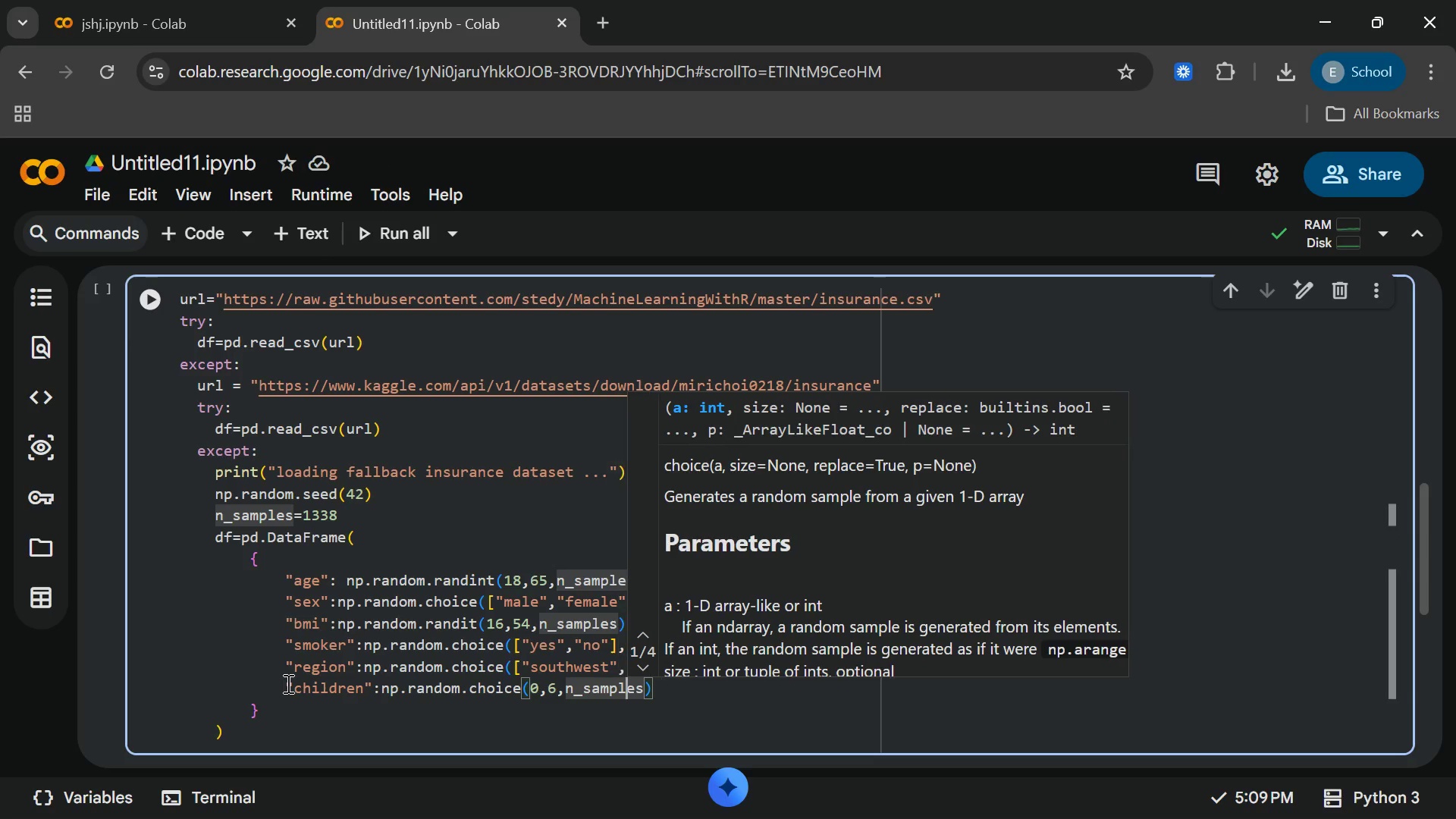 
key(ArrowRight)
 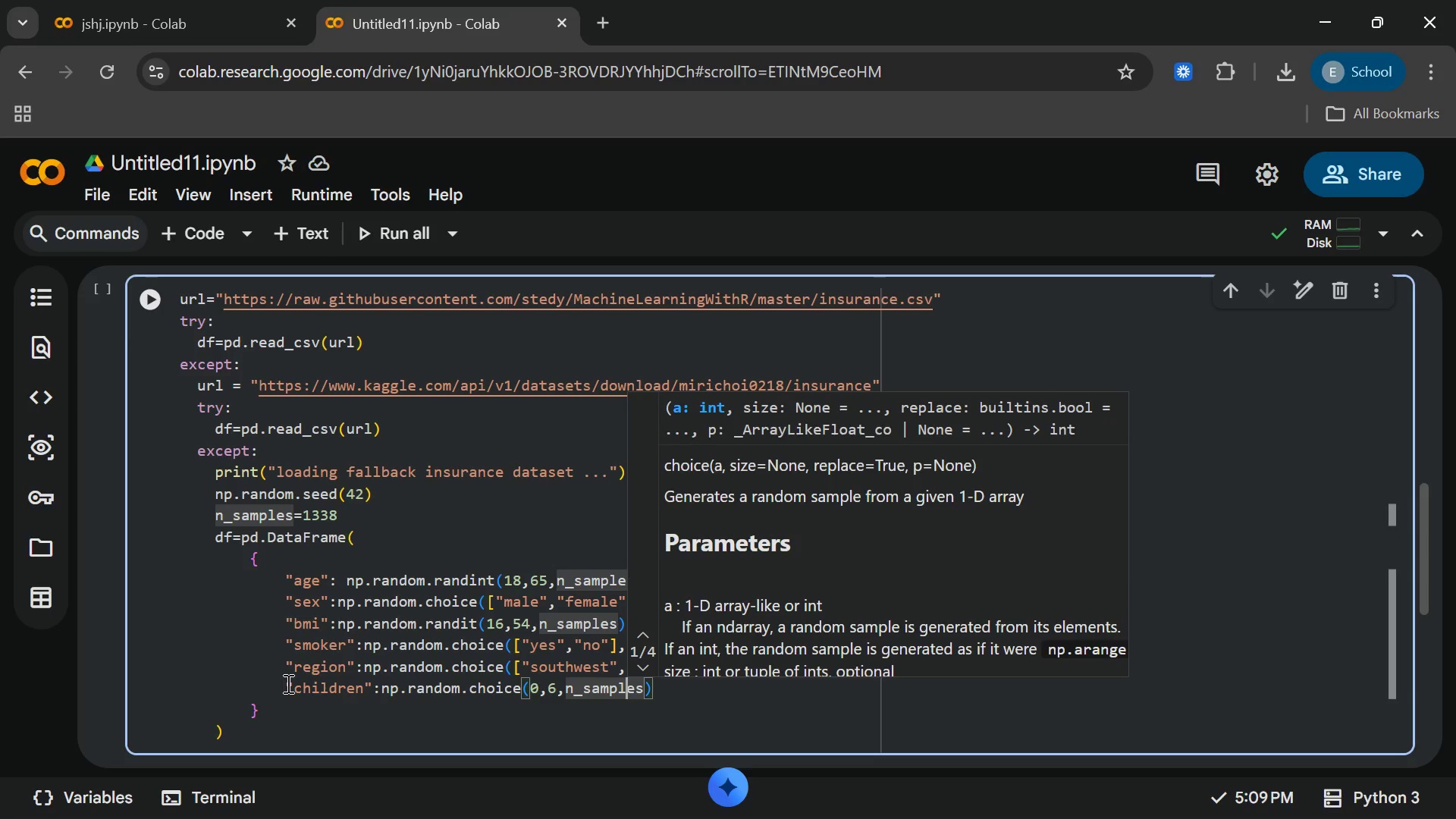 
key(ArrowRight)
 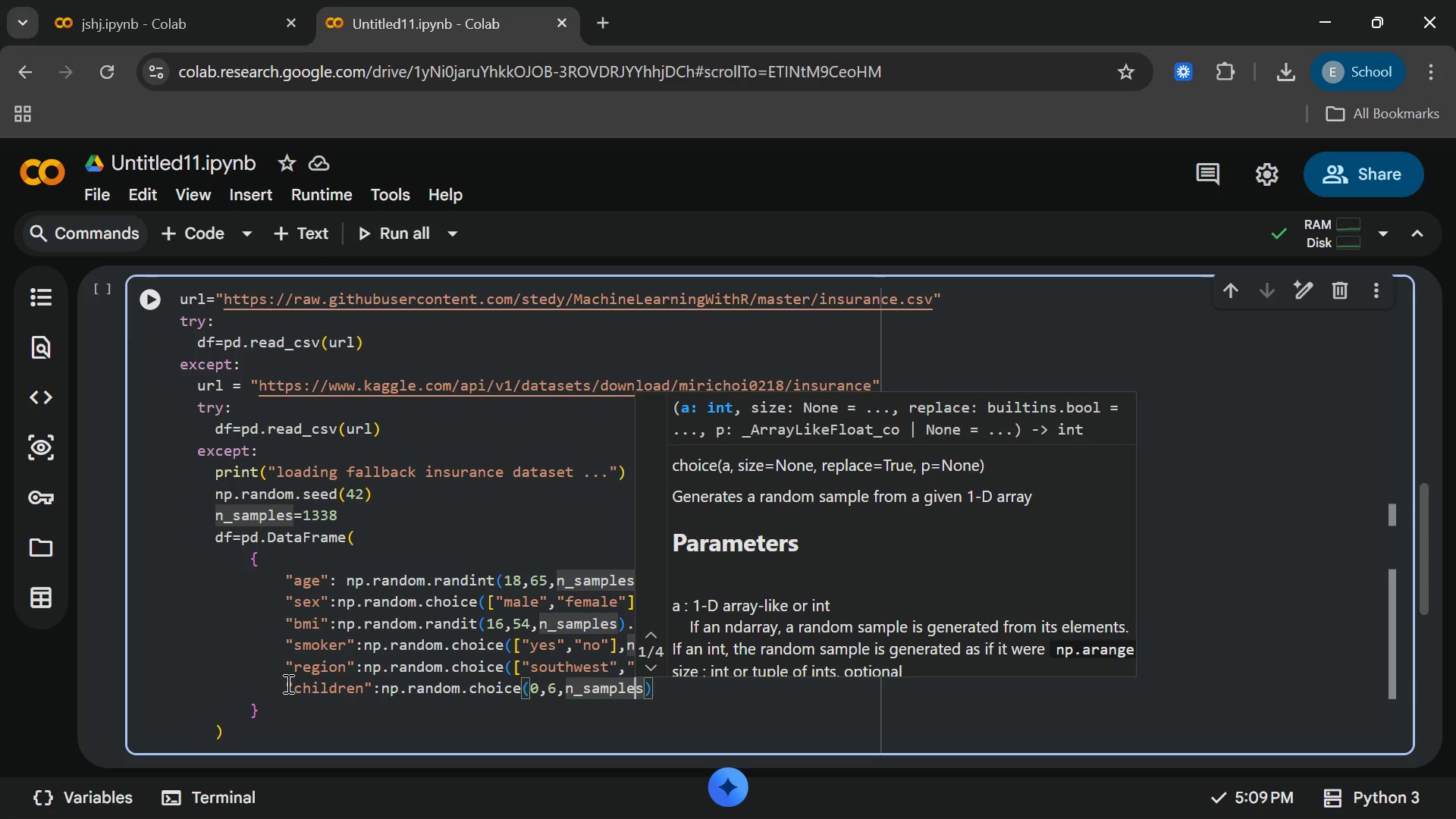 
key(ArrowRight)
 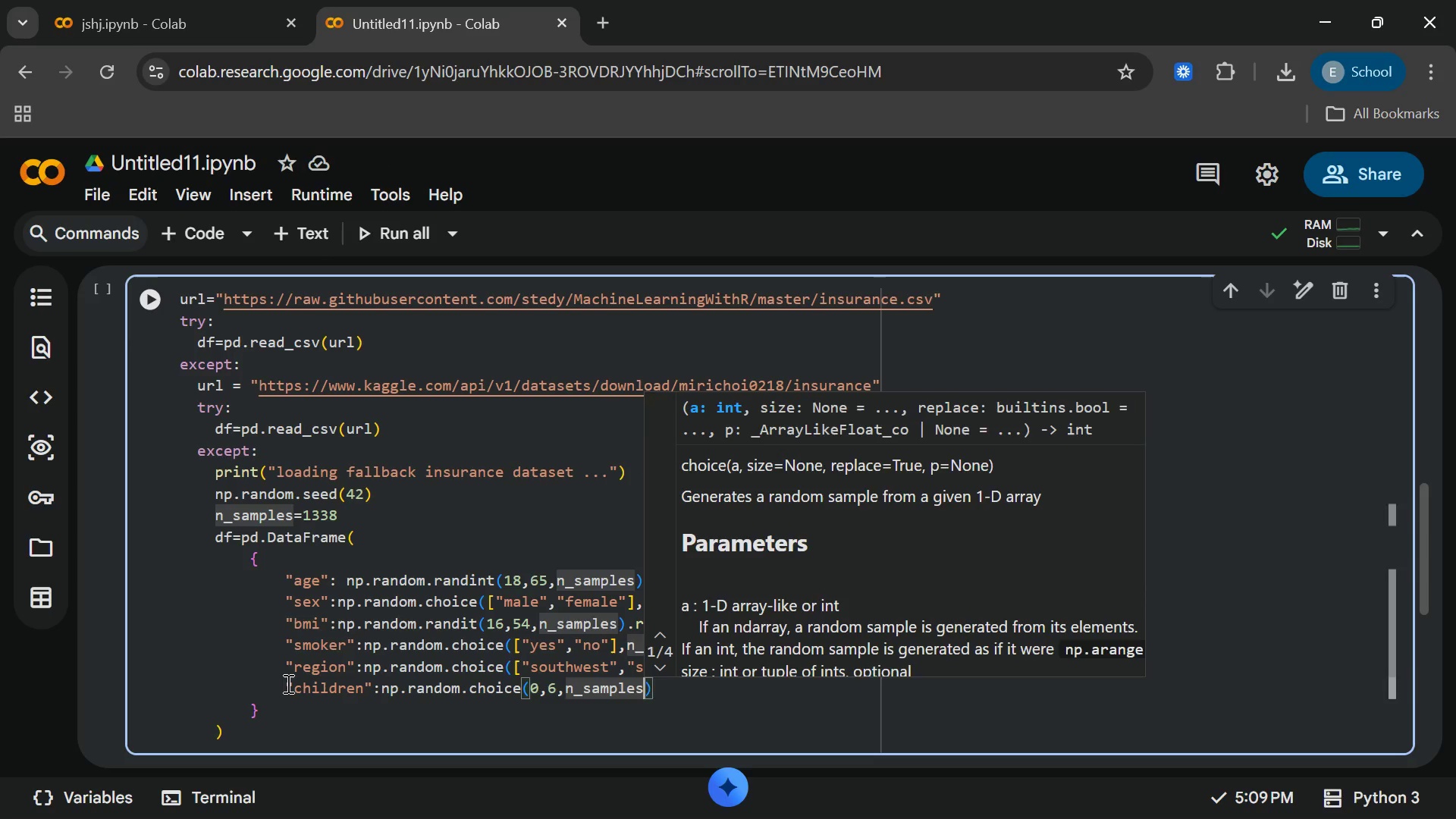 
key(ArrowRight)
 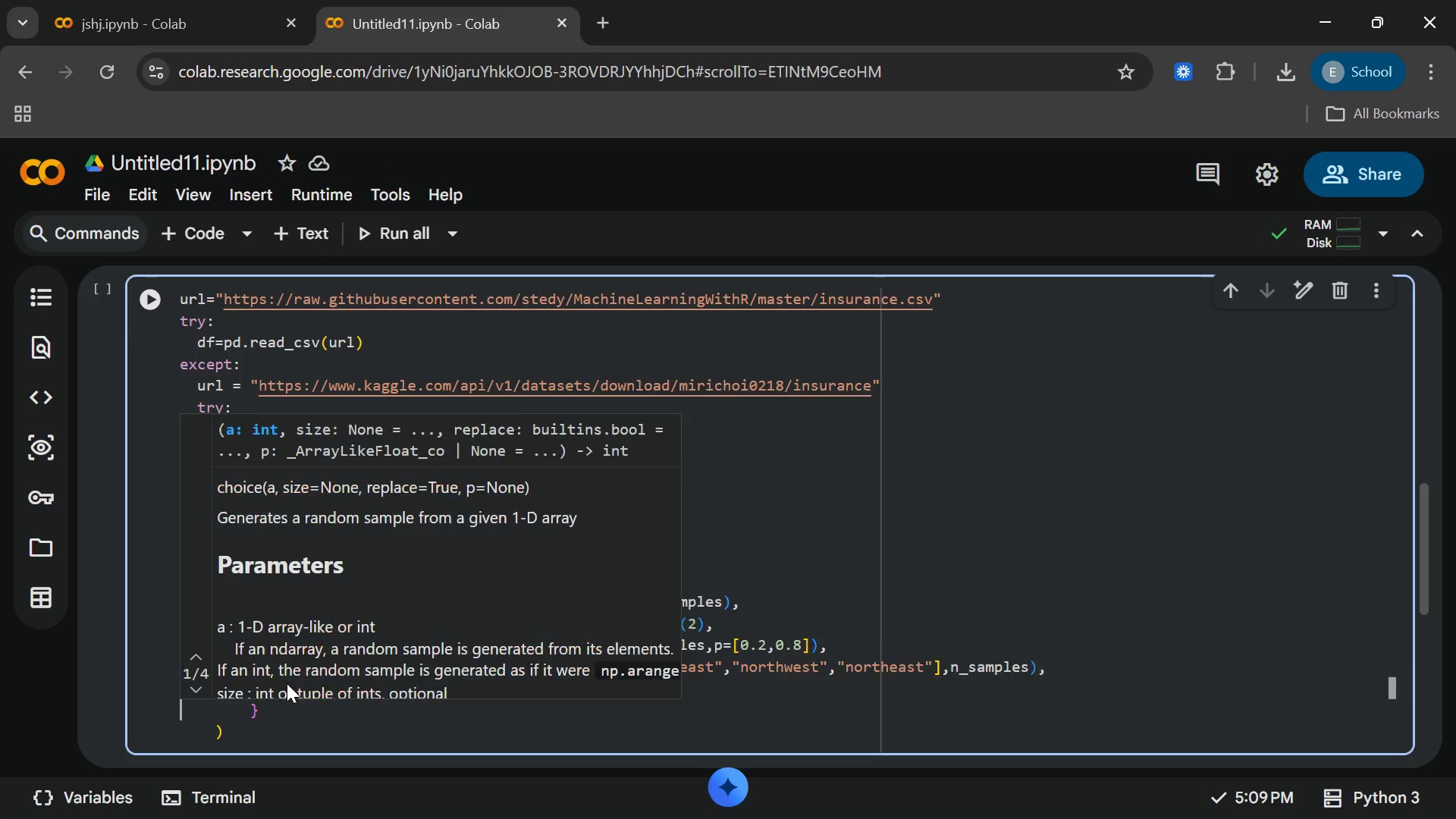 
key(ArrowRight)
 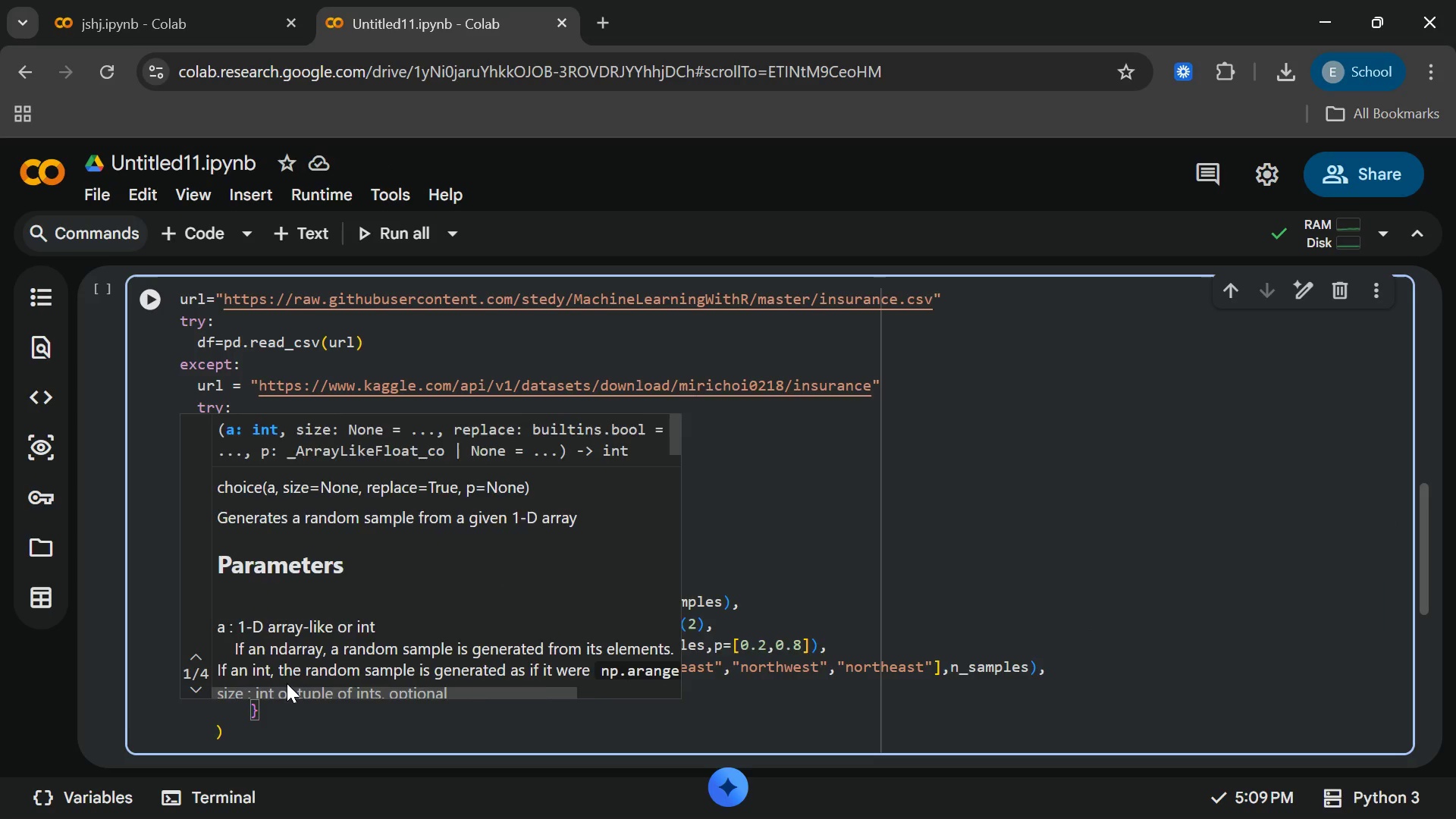 
key(ArrowLeft)
 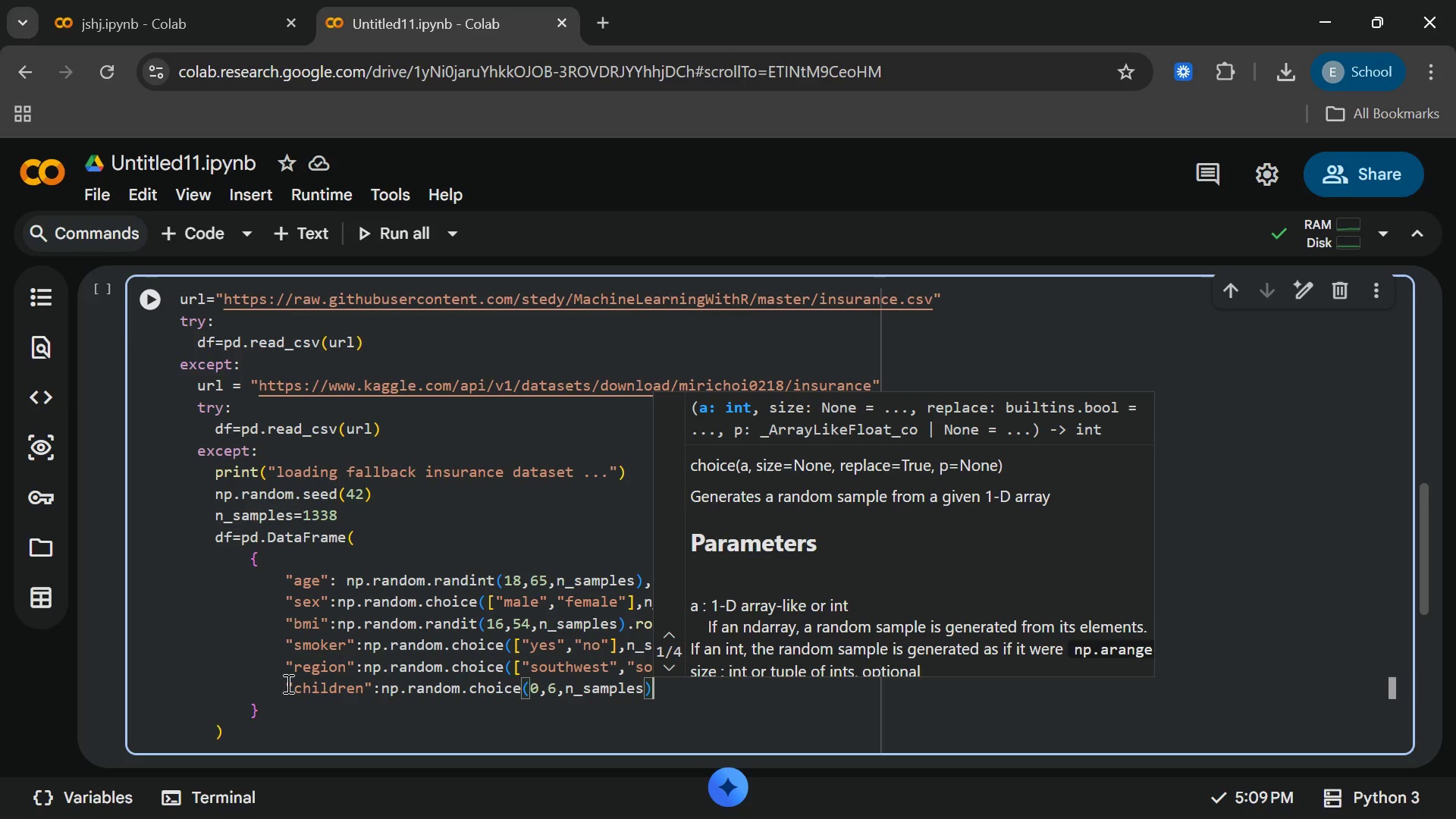 
key(Comma)
 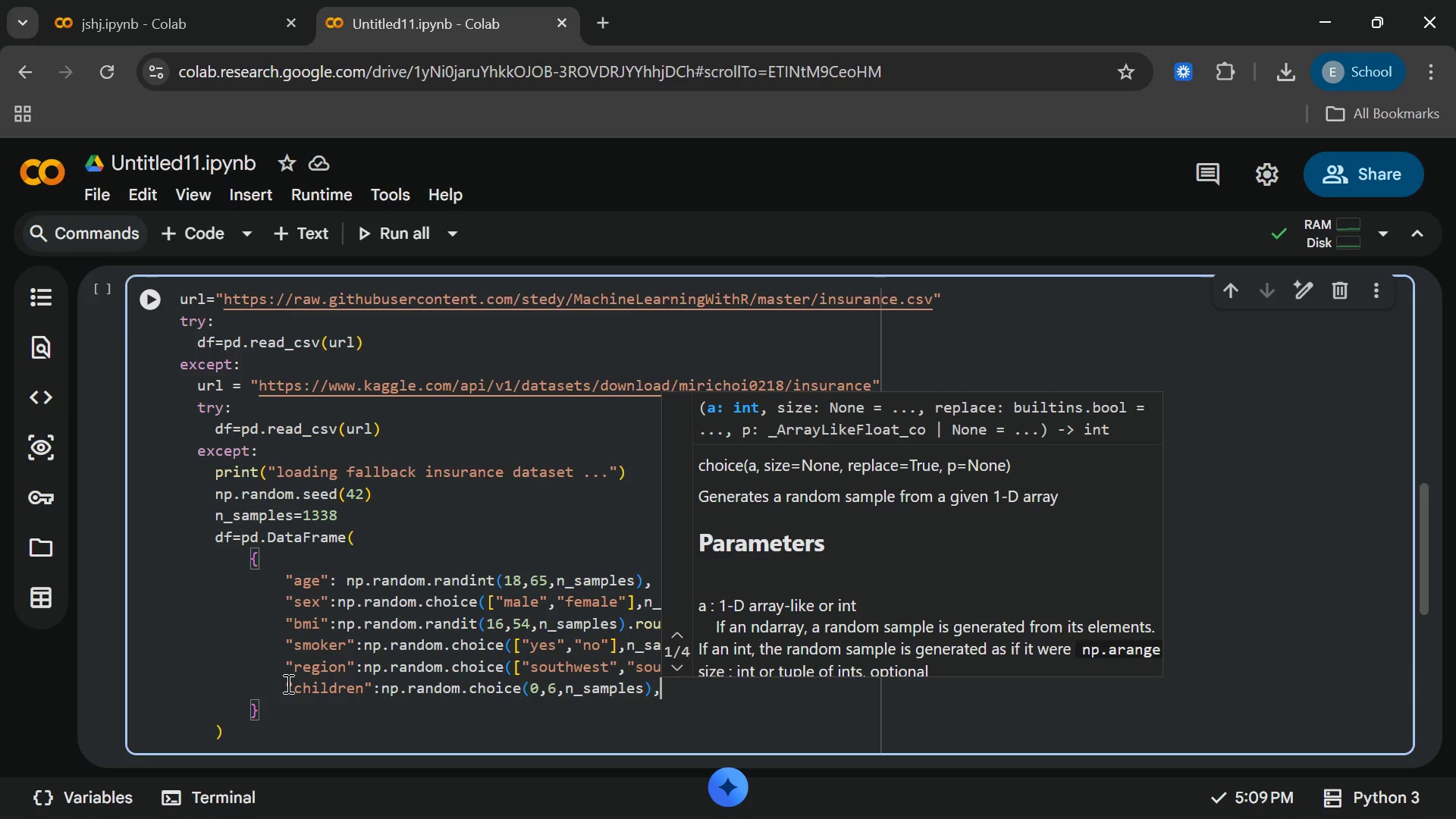 
key(Enter)
 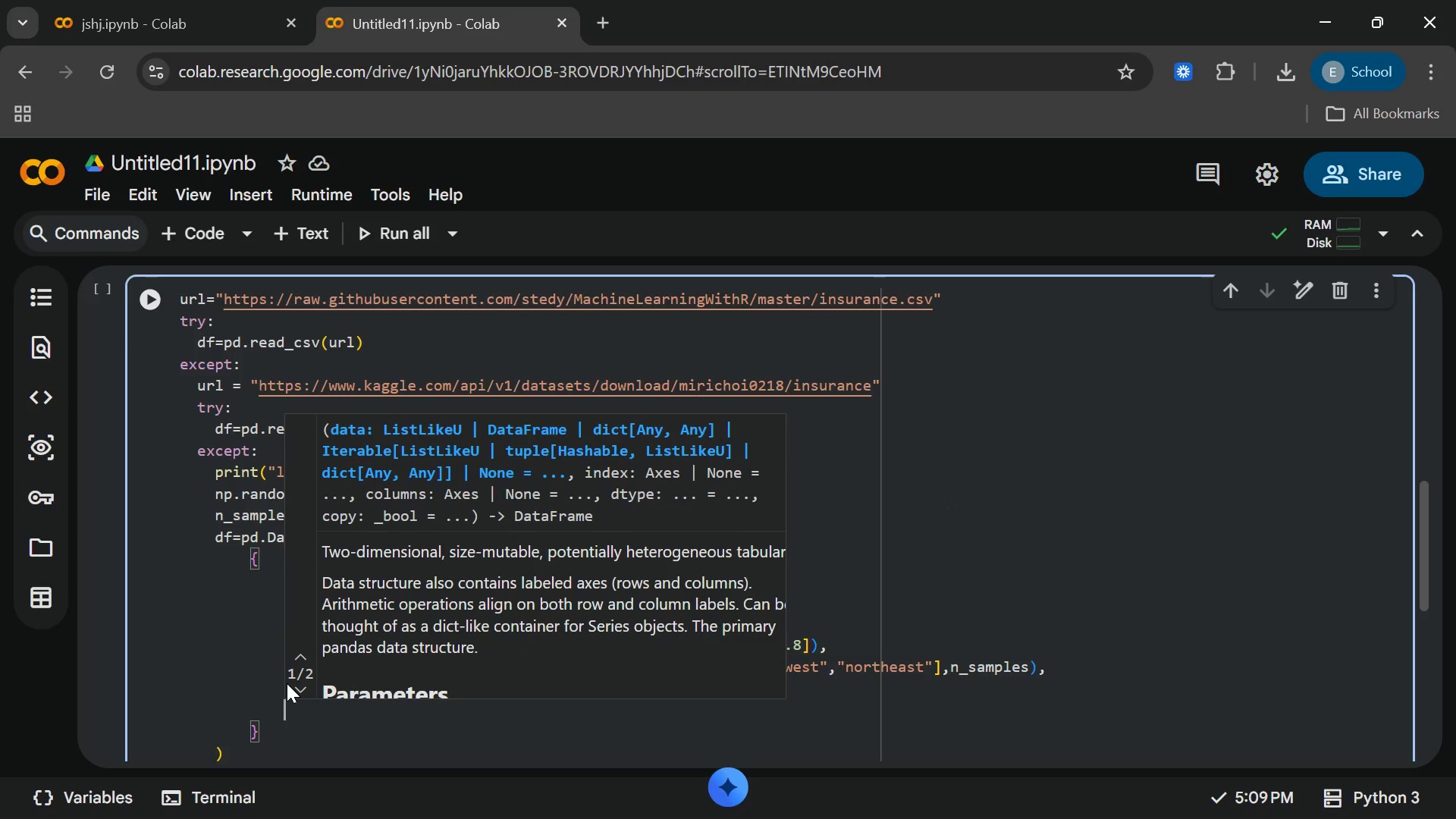 
type("charges)
 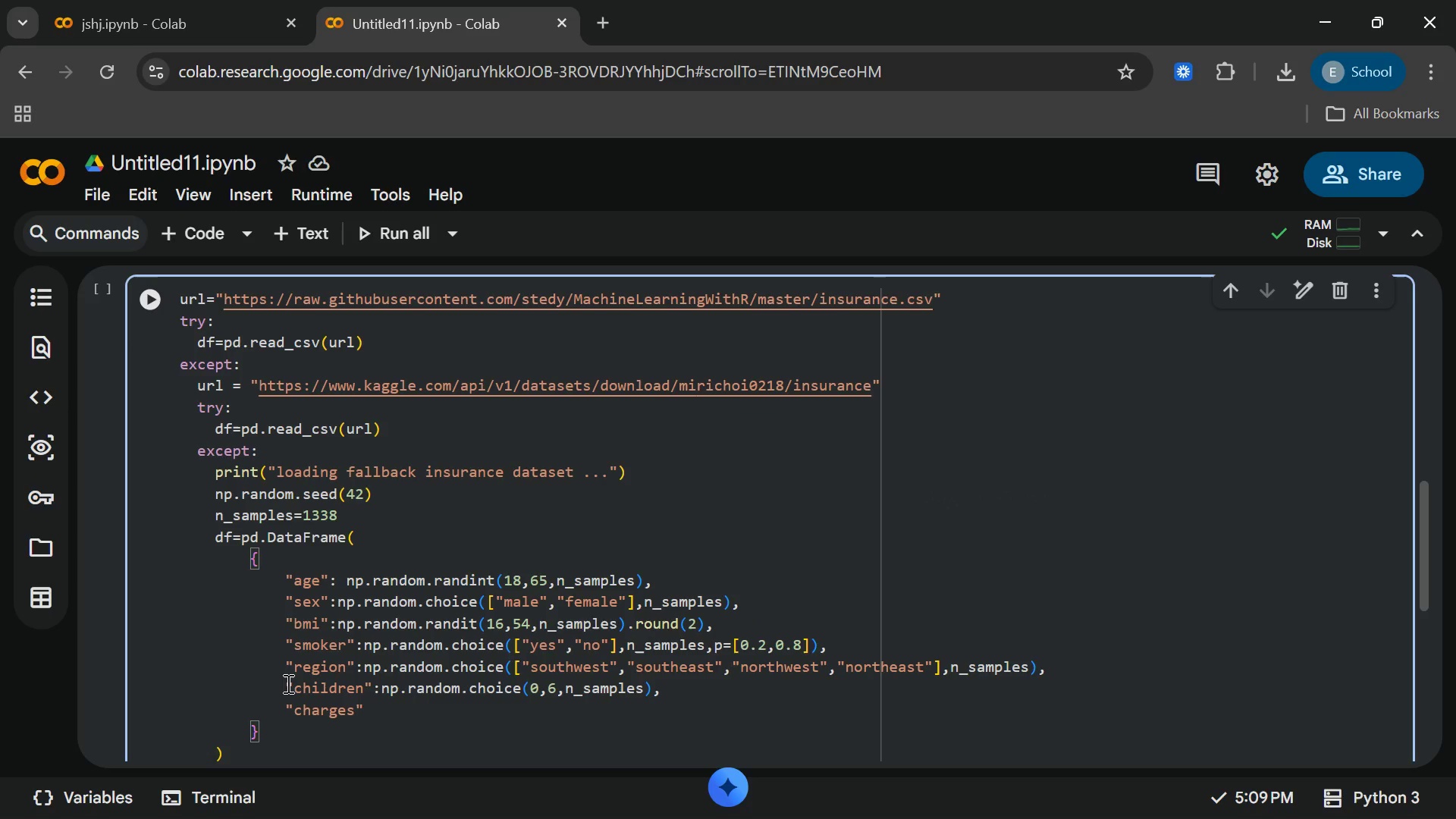 
key(ArrowRight)
 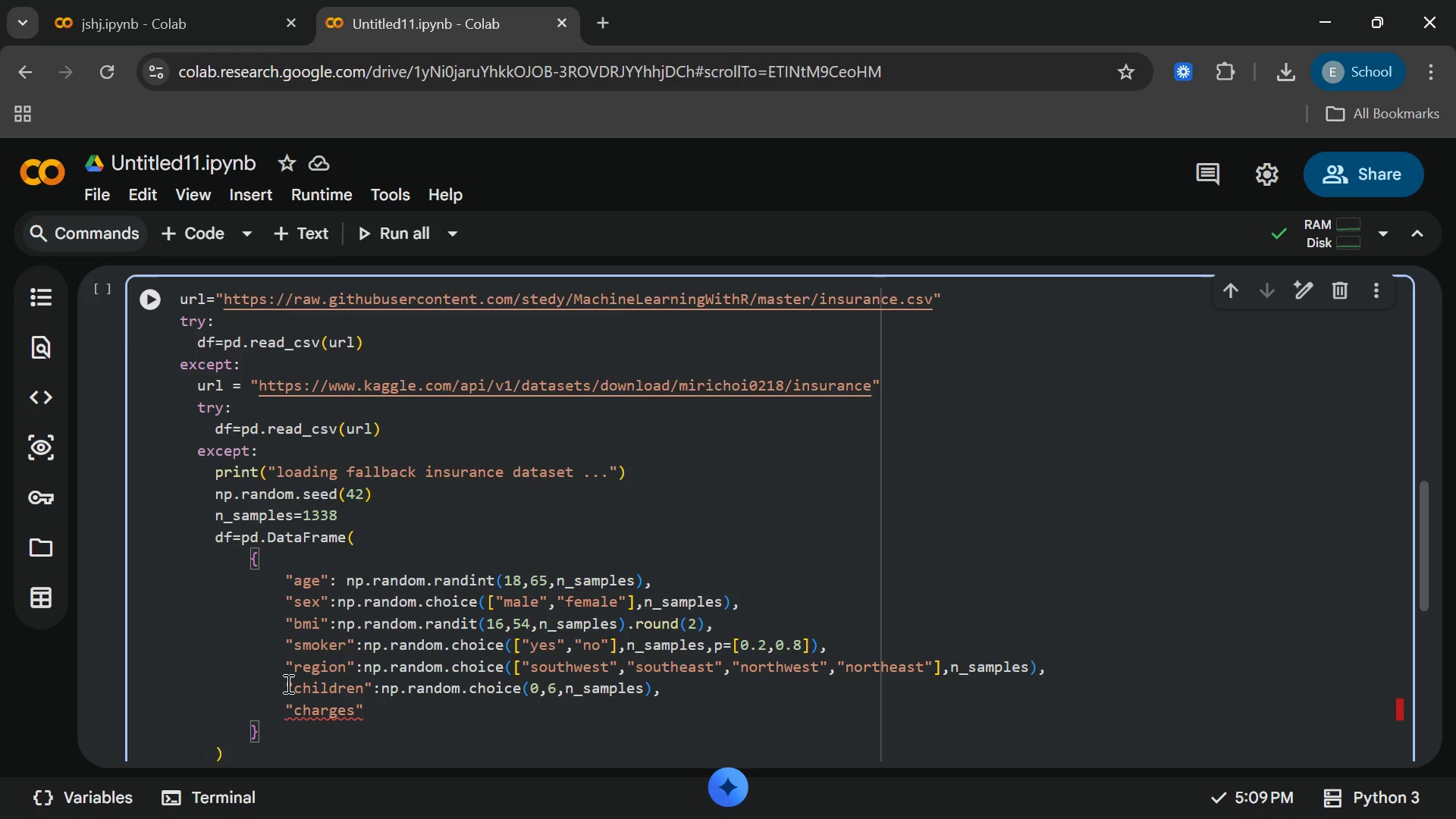 
key(Shift+ShiftRight)
 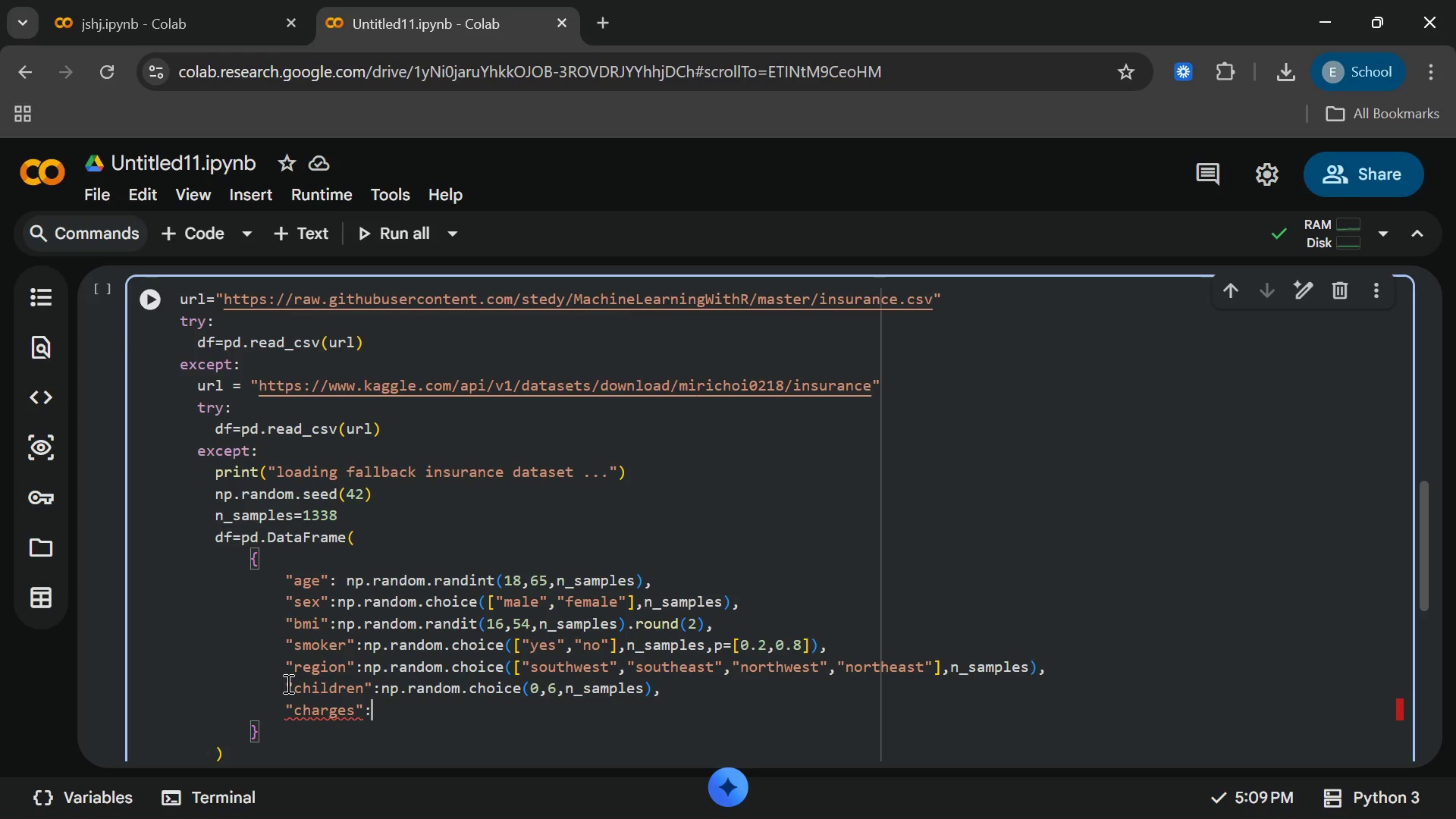 
key(Shift+Semicolon)
 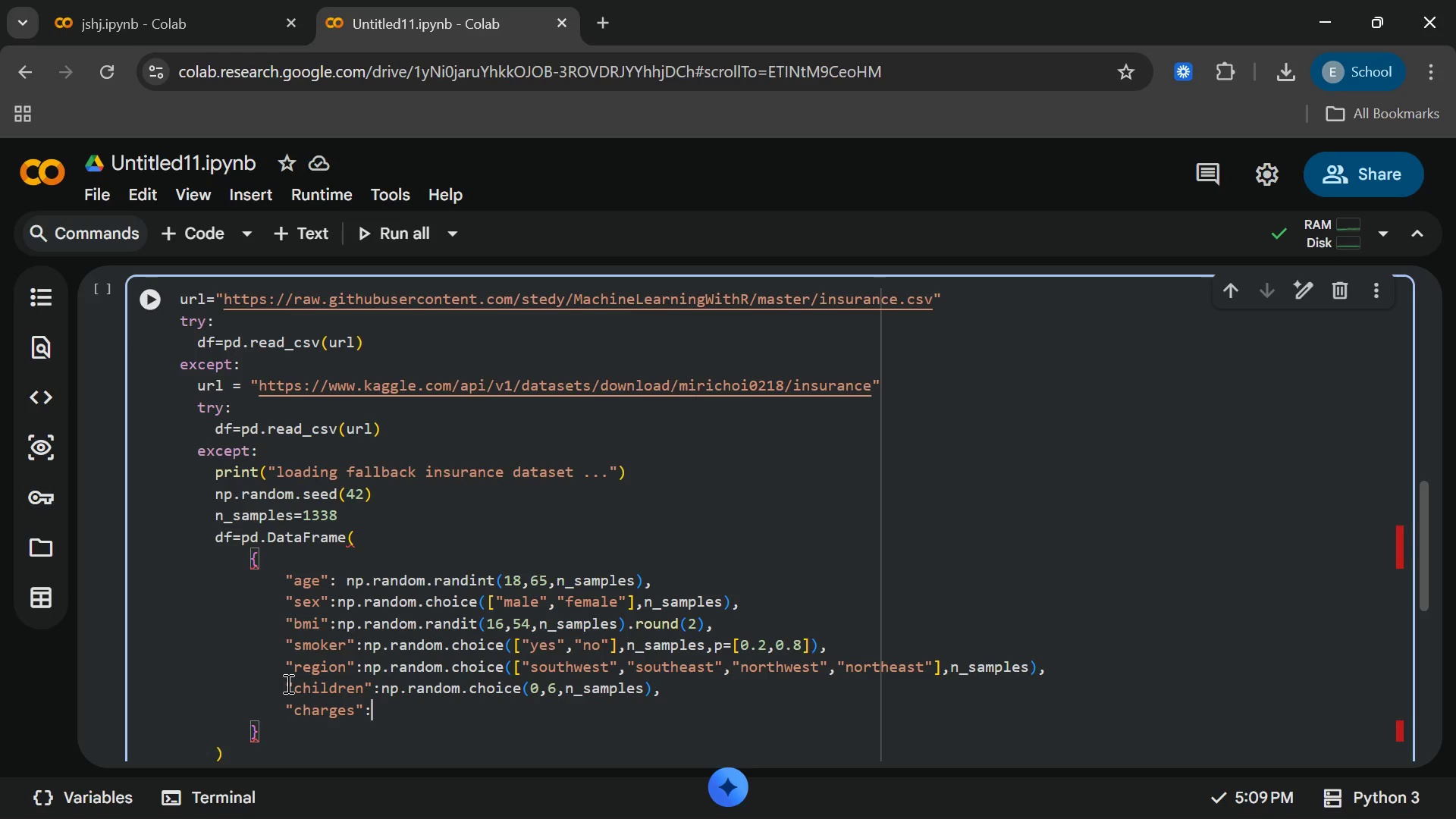 
type(np.random,choice)
 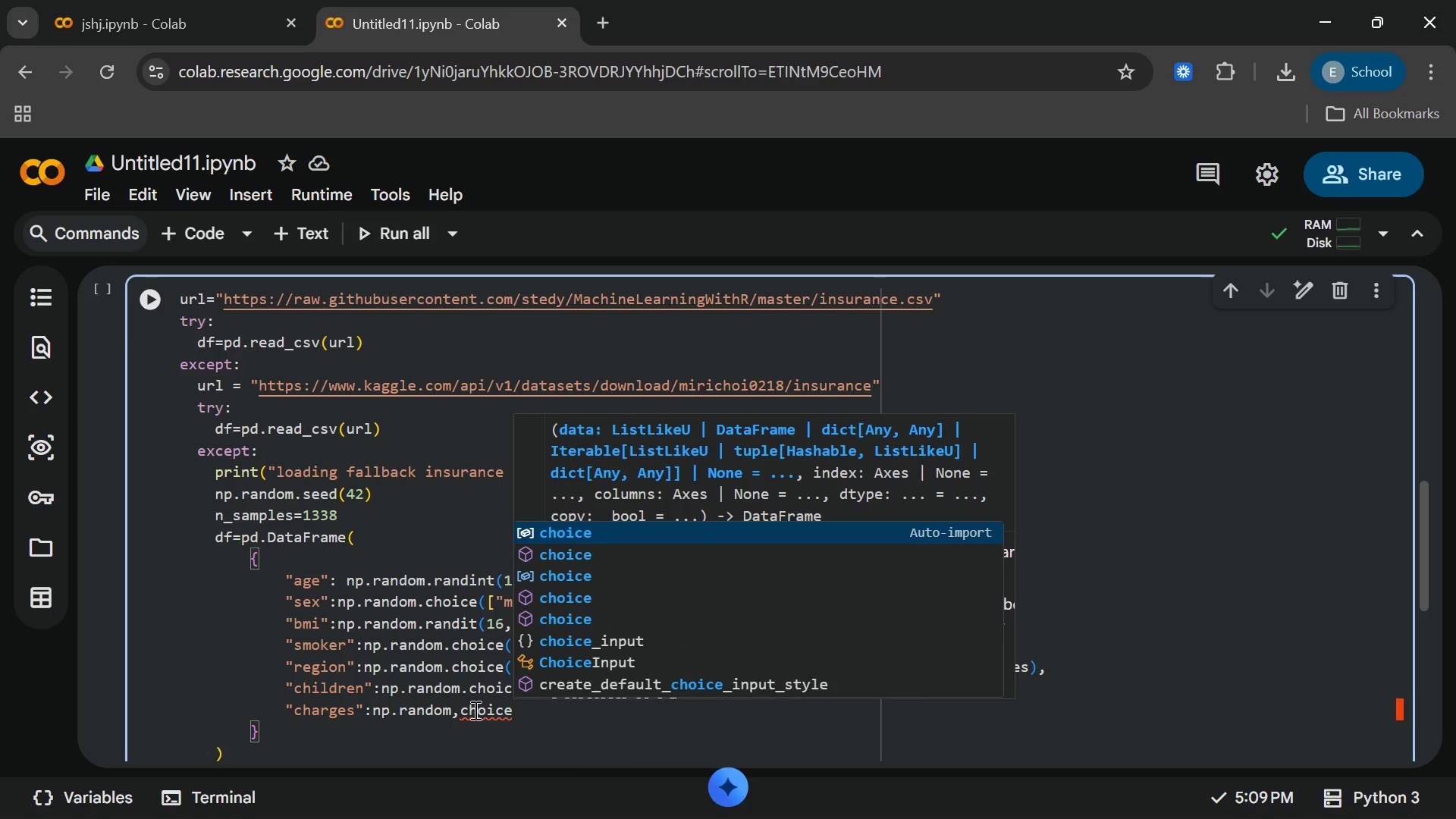 
left_click([450, 710])
 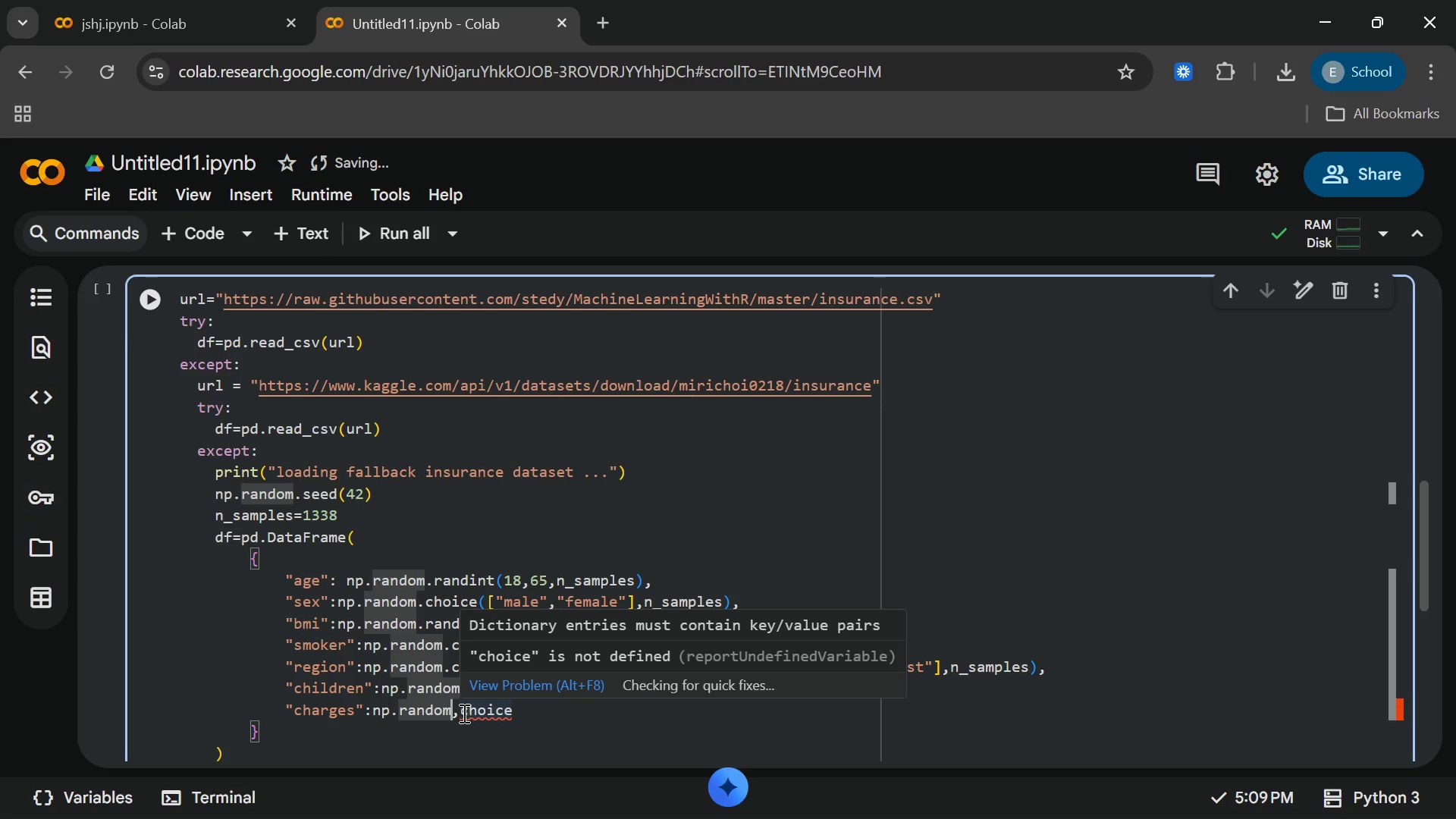 
left_click([460, 713])
 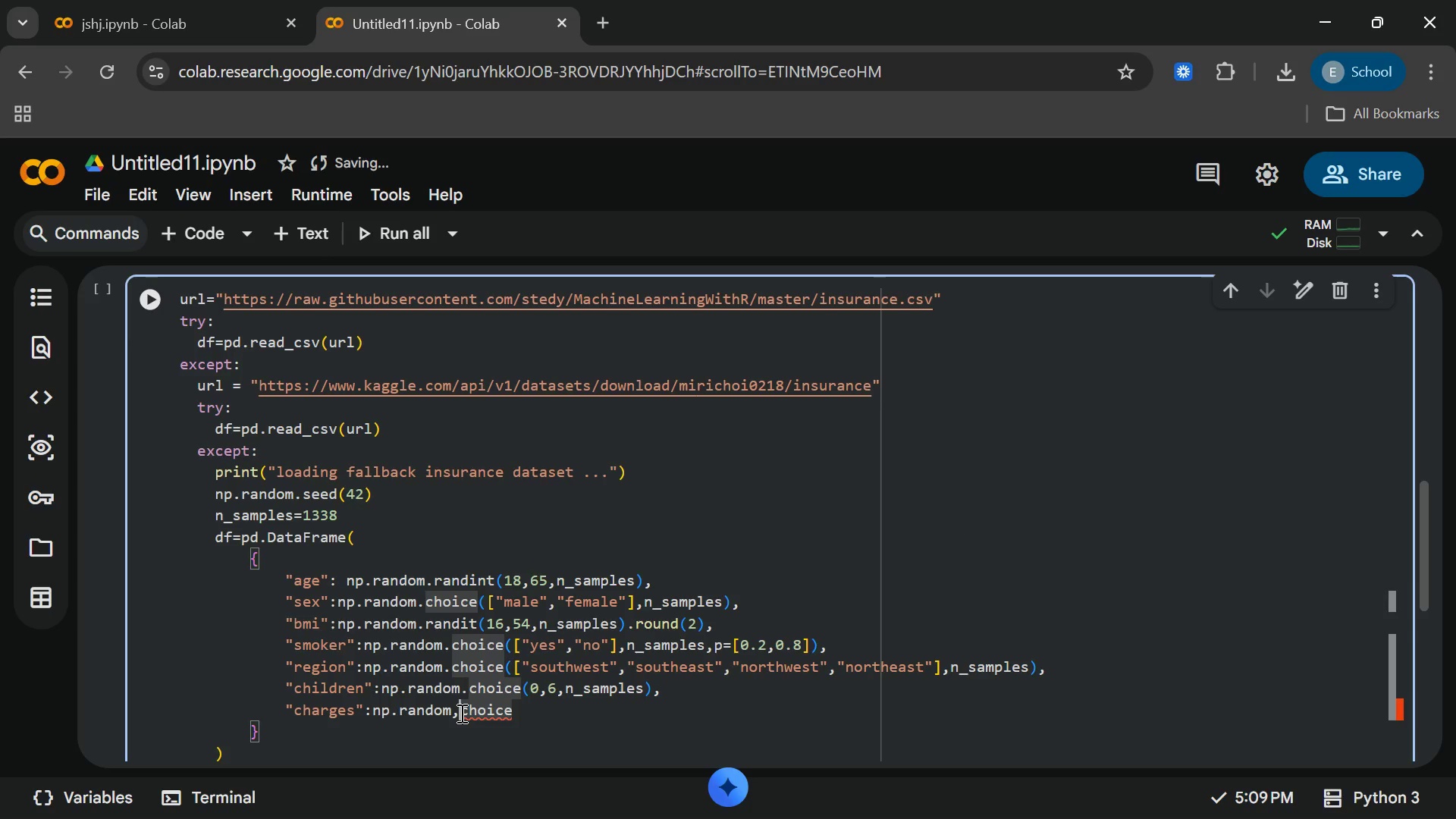 
key(Backspace)
 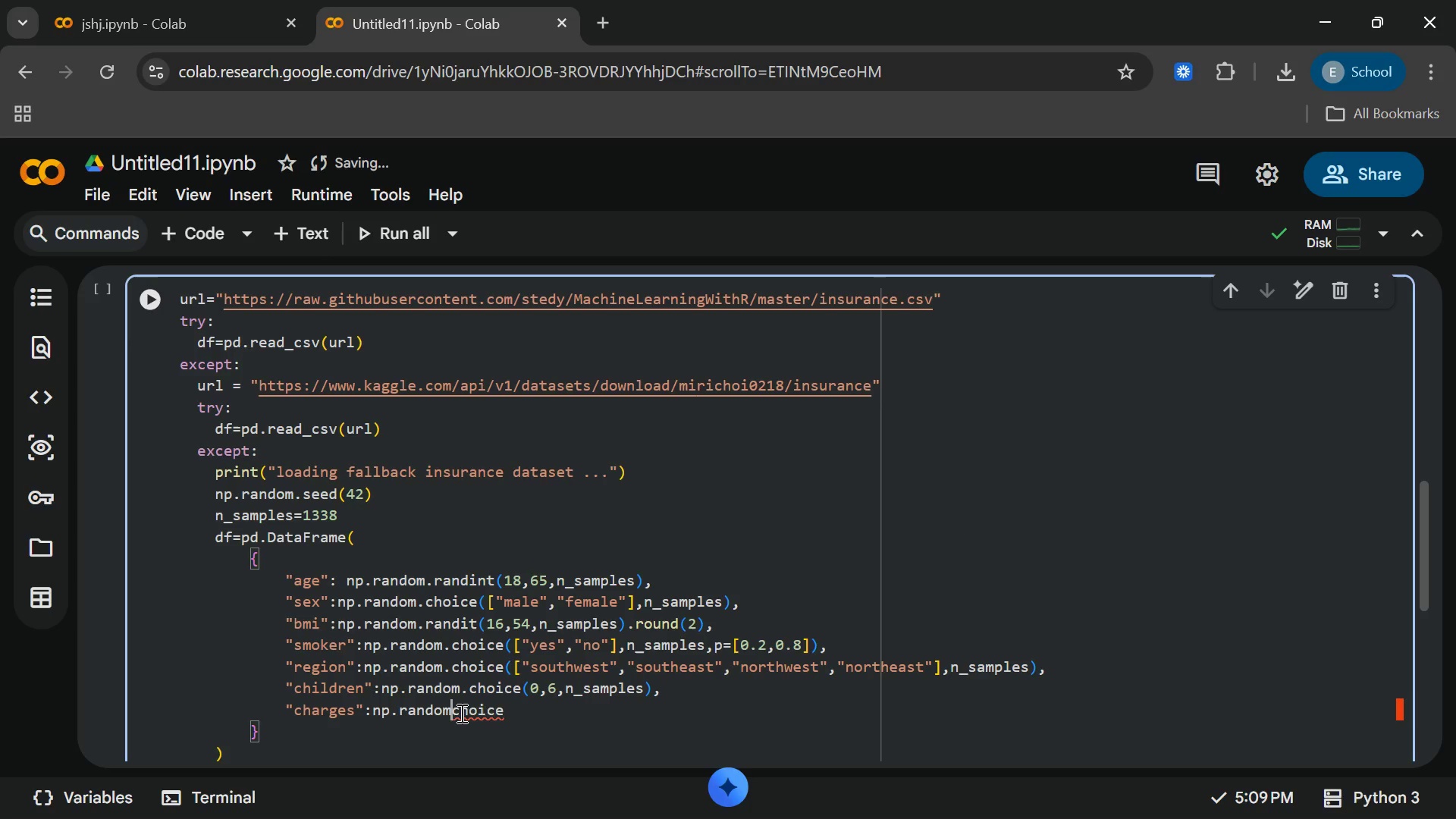 
key(Period)
 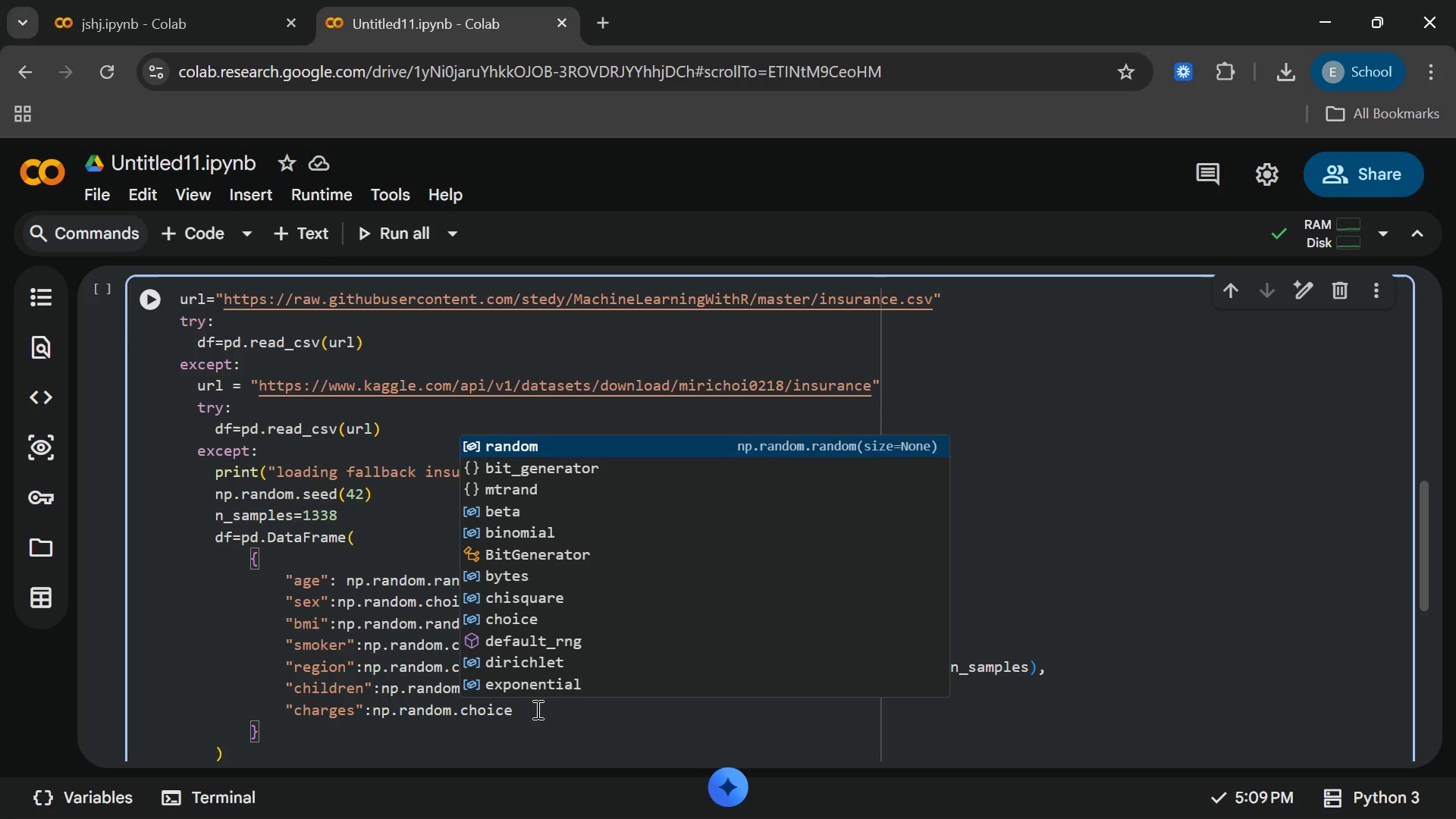 
left_click([533, 709])
 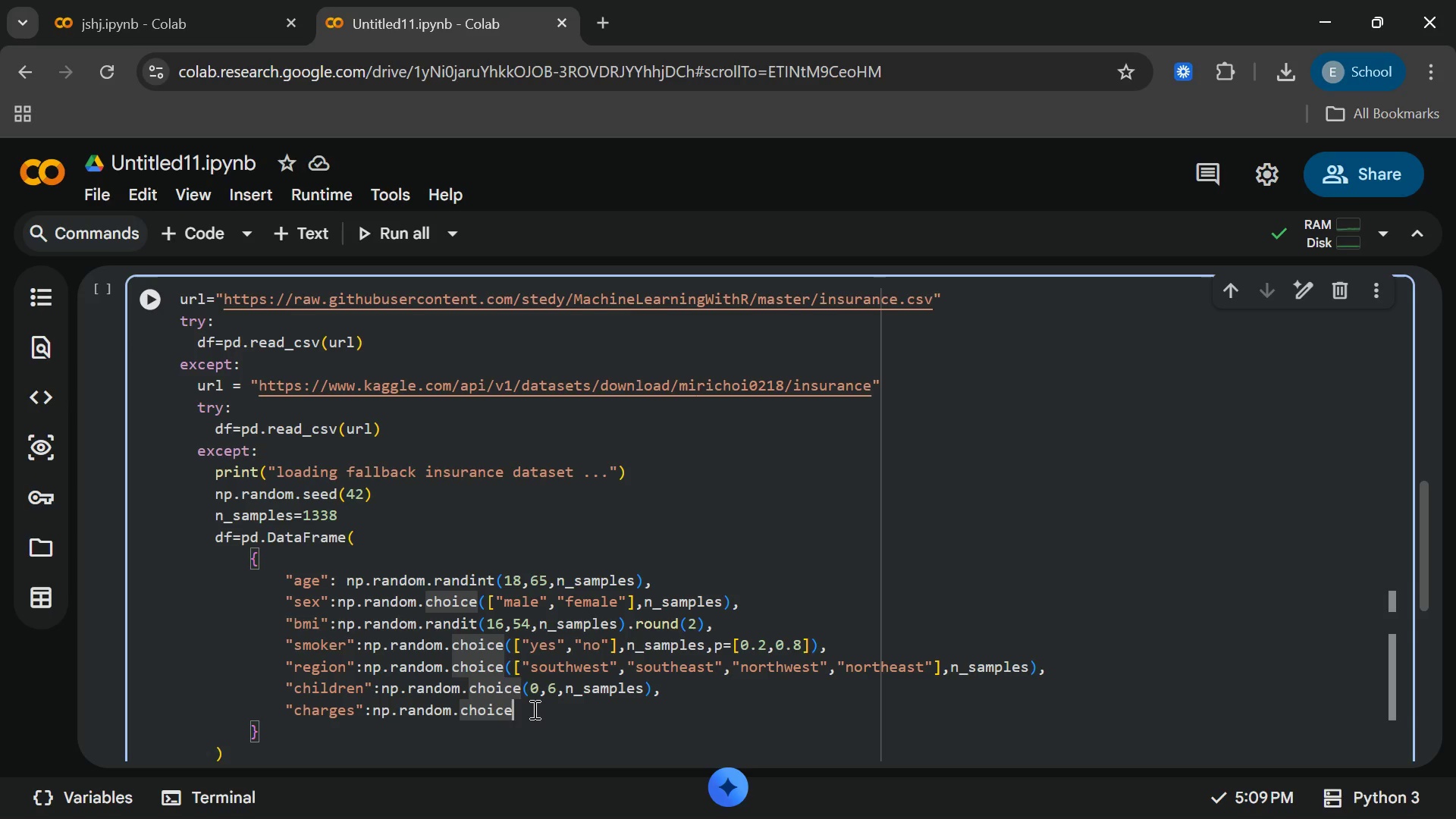 
wait(8.31)
 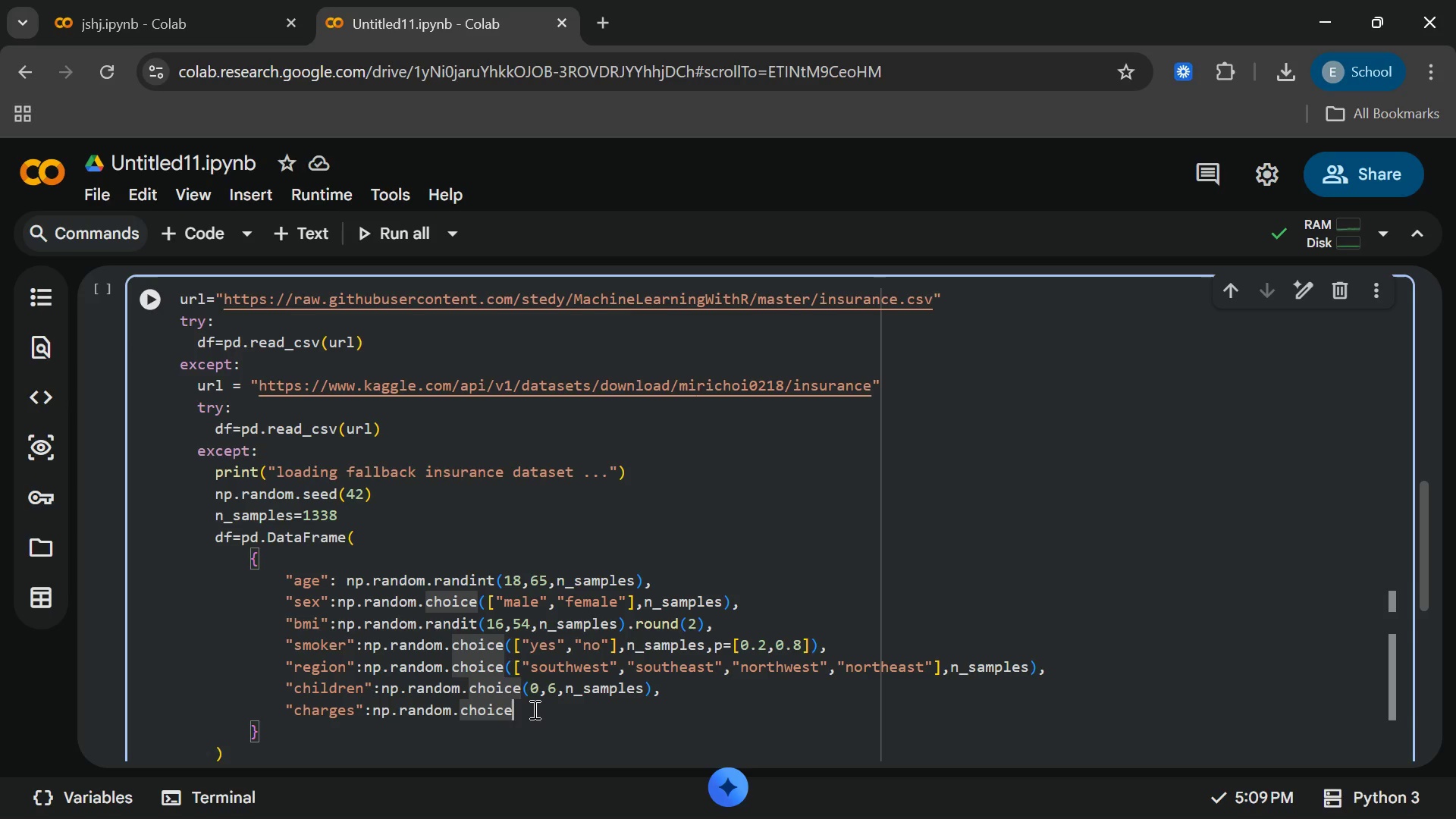 
key(Backspace)
 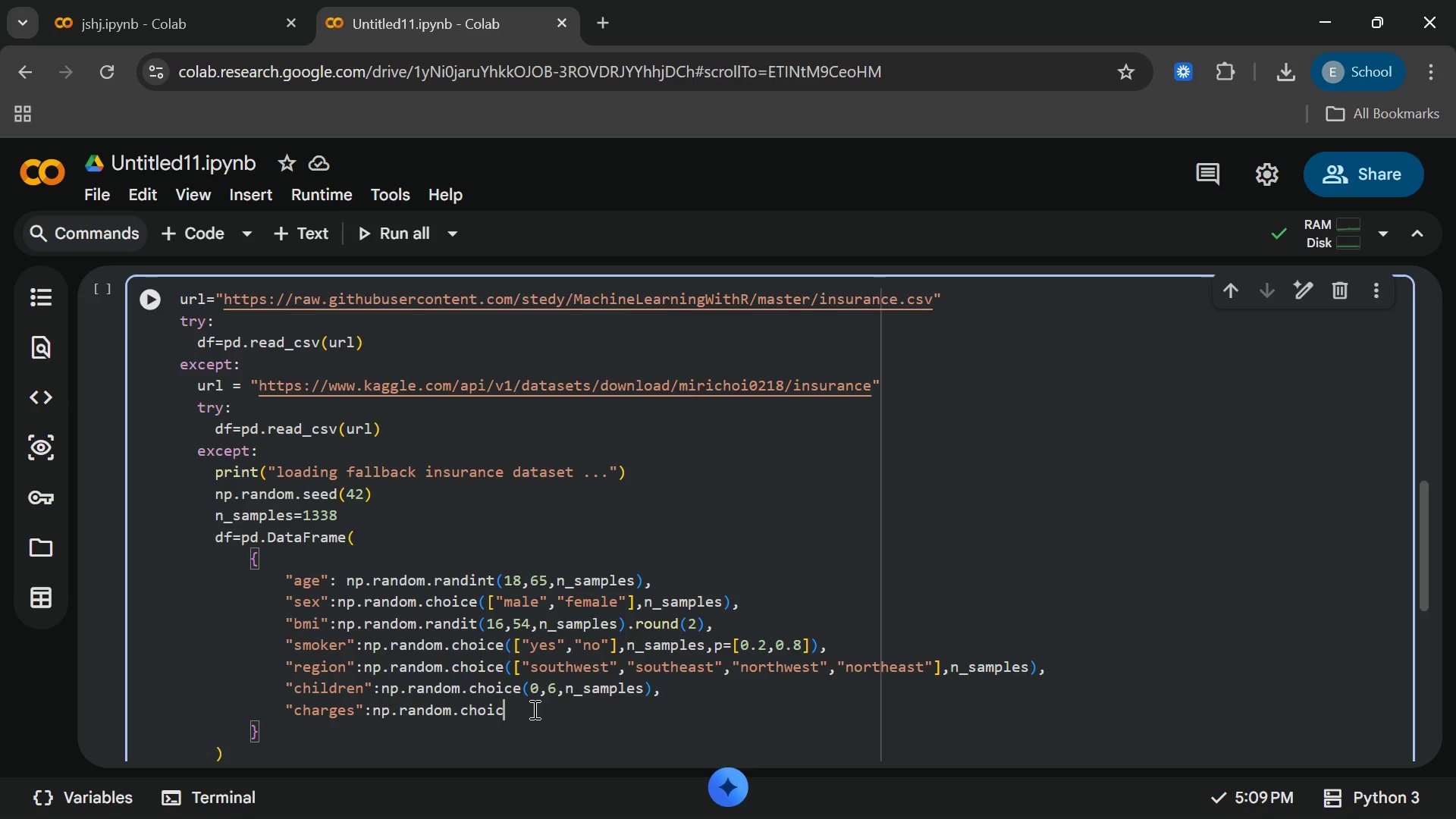 
key(Backspace)
 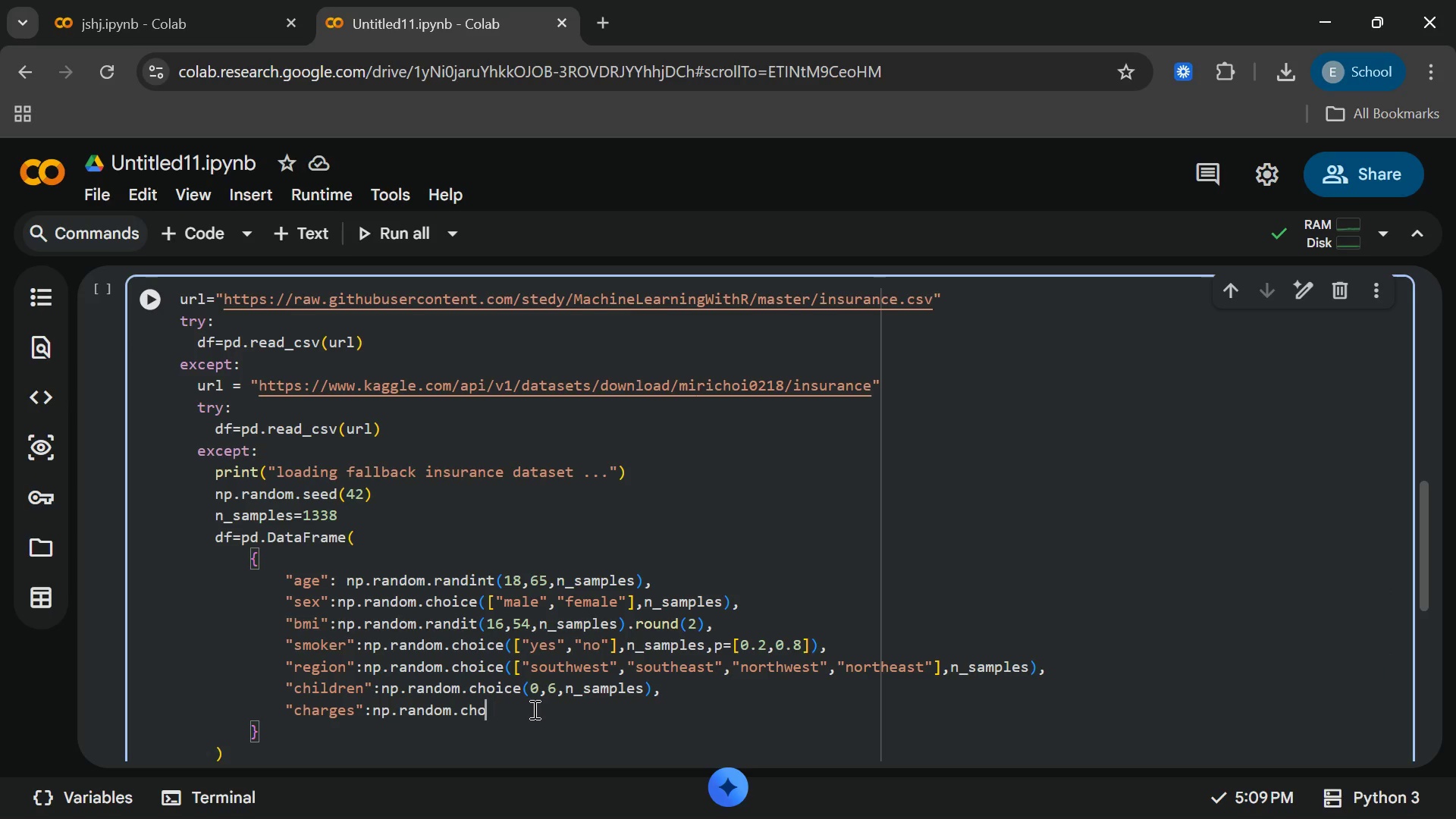 
key(Backspace)
 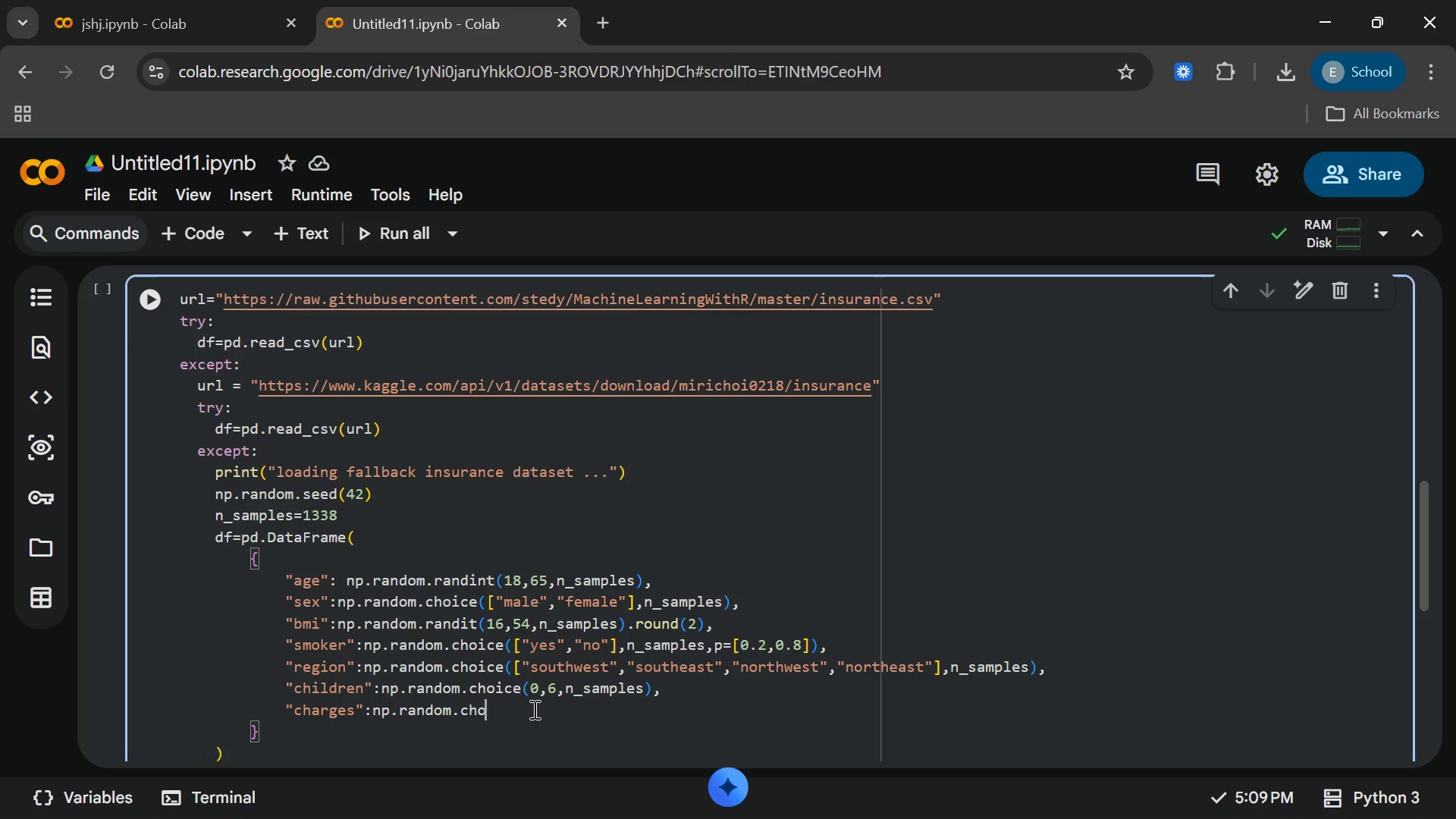 
key(Backspace)
 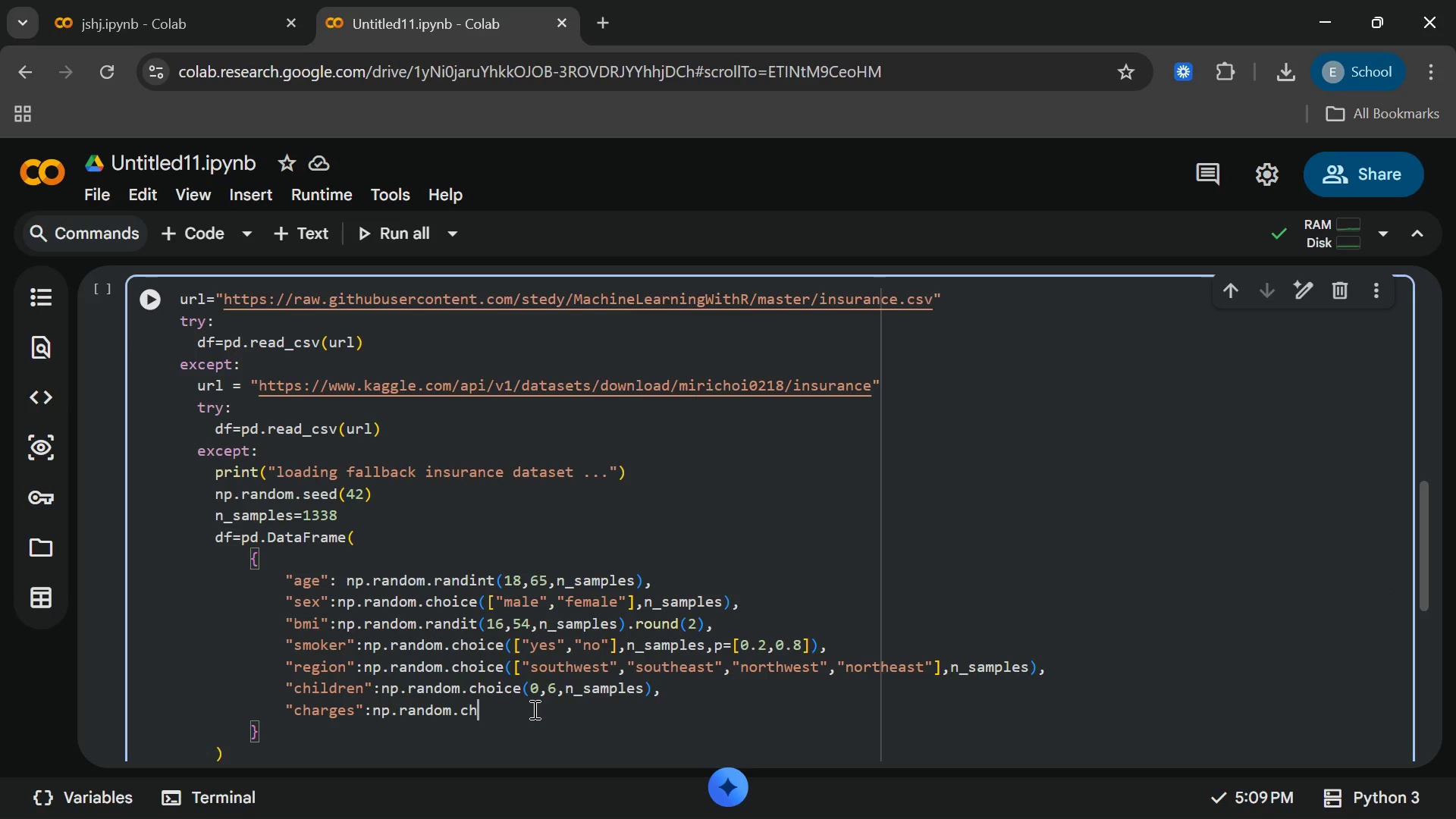 
key(Backspace)
 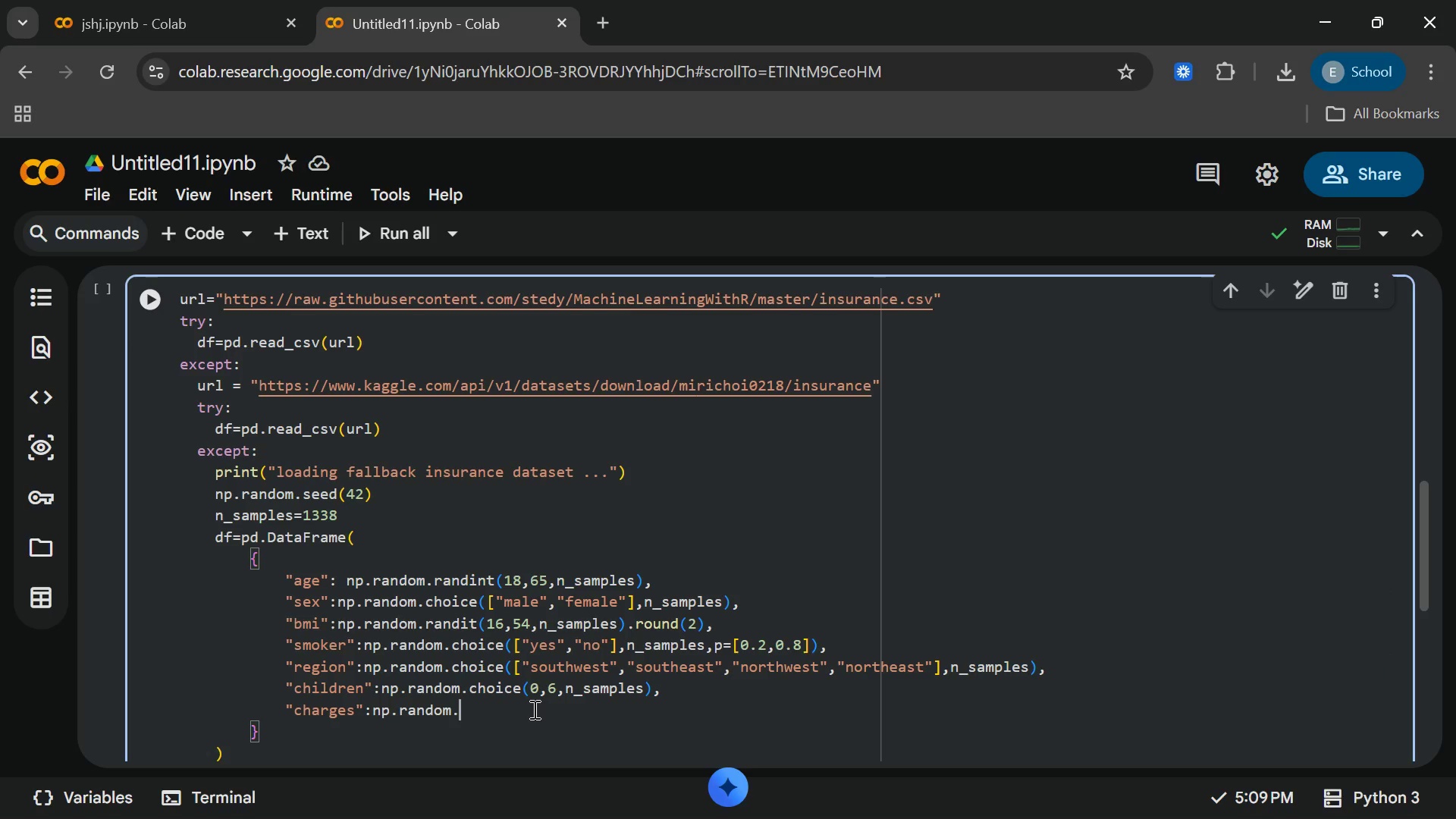 
key(Backspace)
 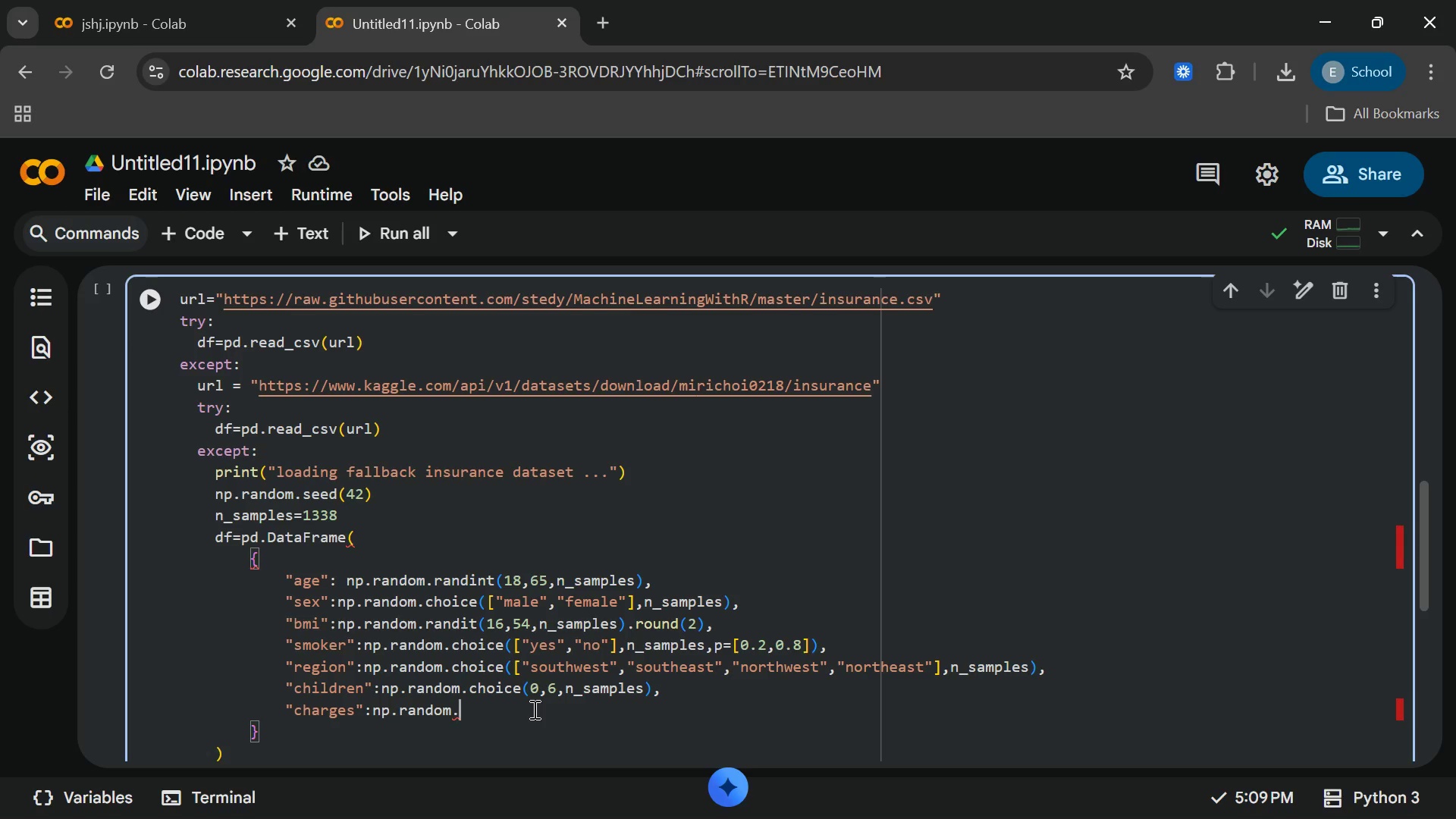 
wait(13.89)
 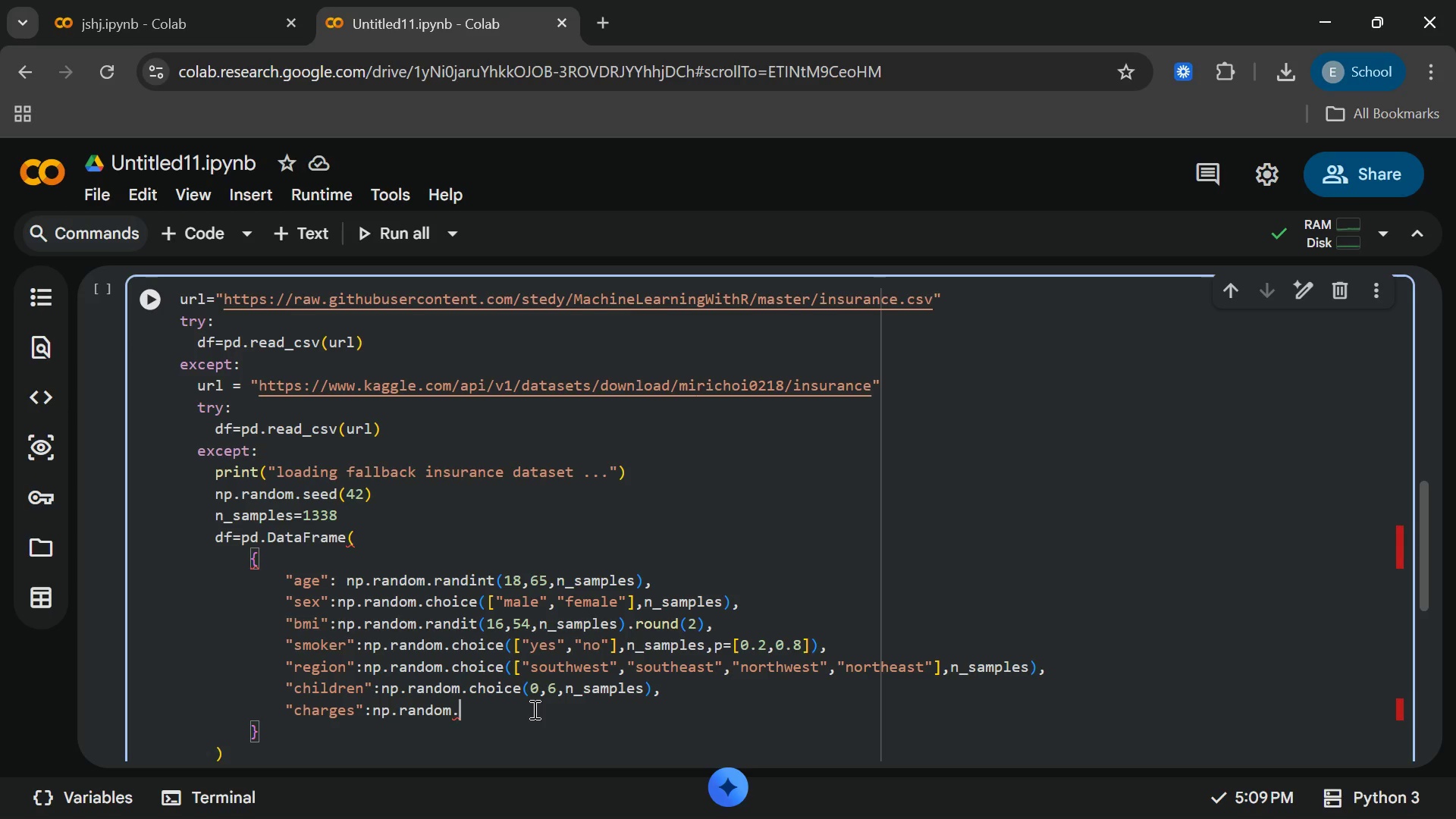 
left_click([522, 688])
 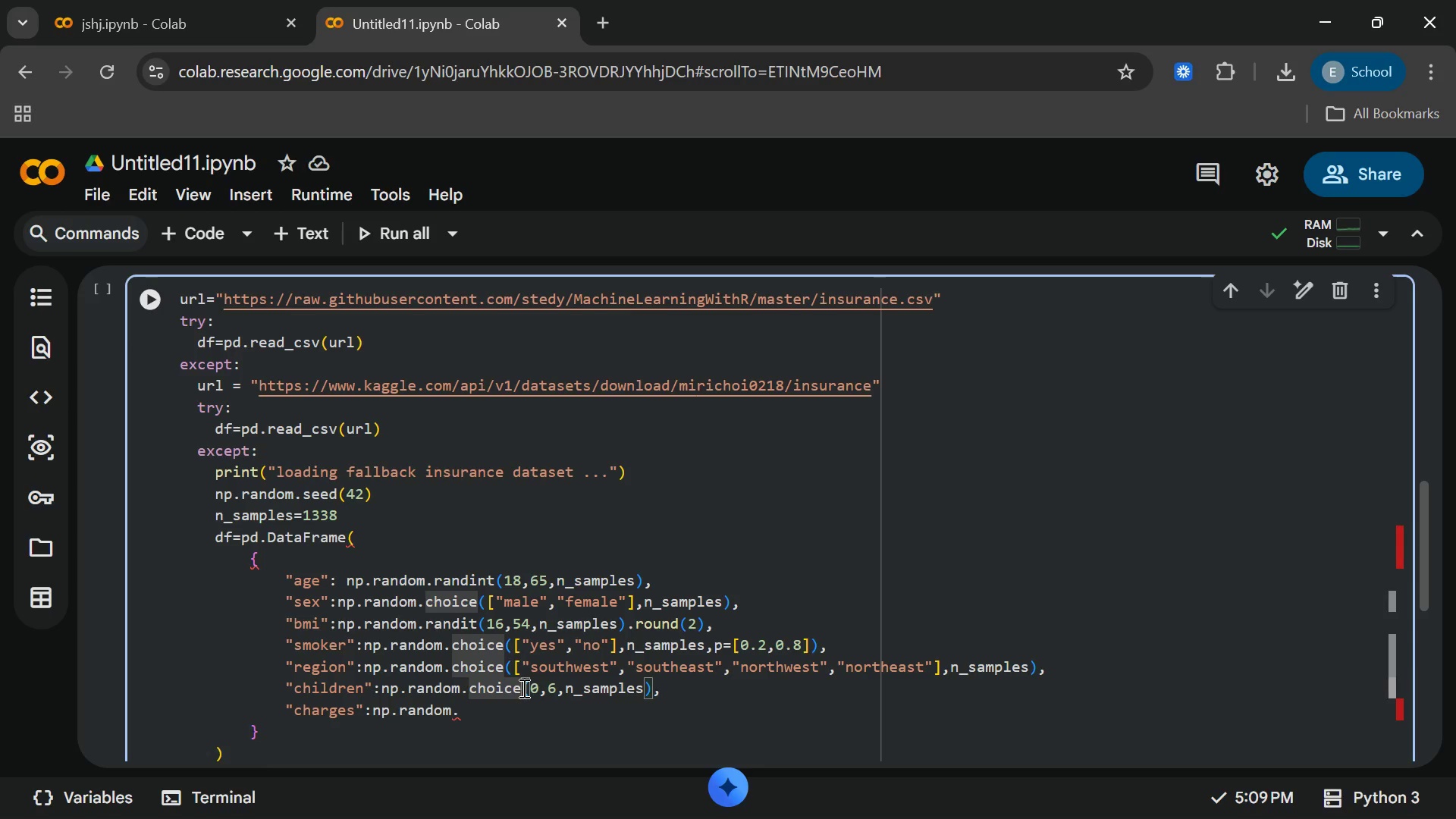 
key(Backspace)
key(Backspace)
key(Backspace)
key(Backspace)
key(Backspace)
key(Backspace)
type(randit)
 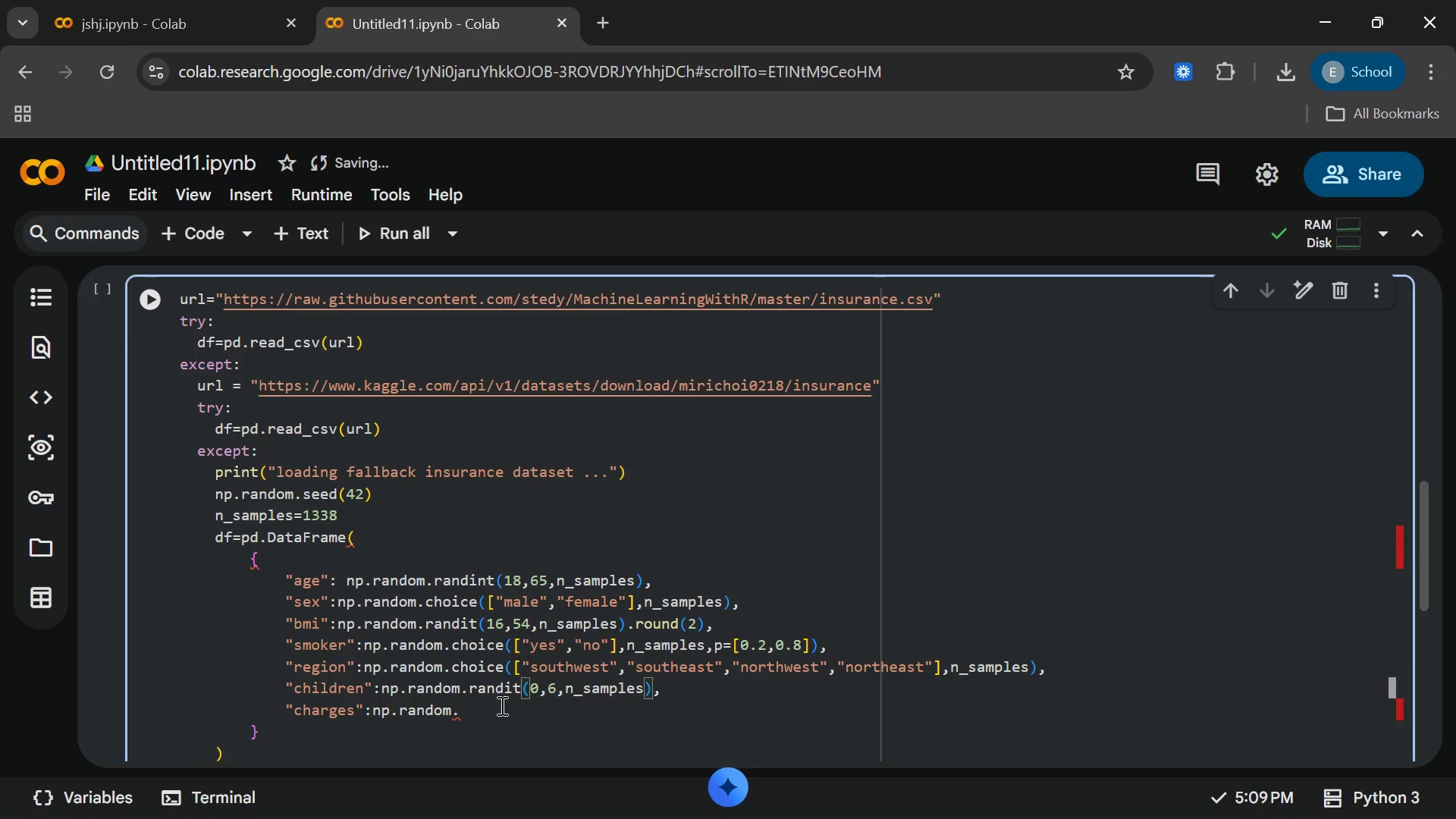 
left_click([500, 707])
 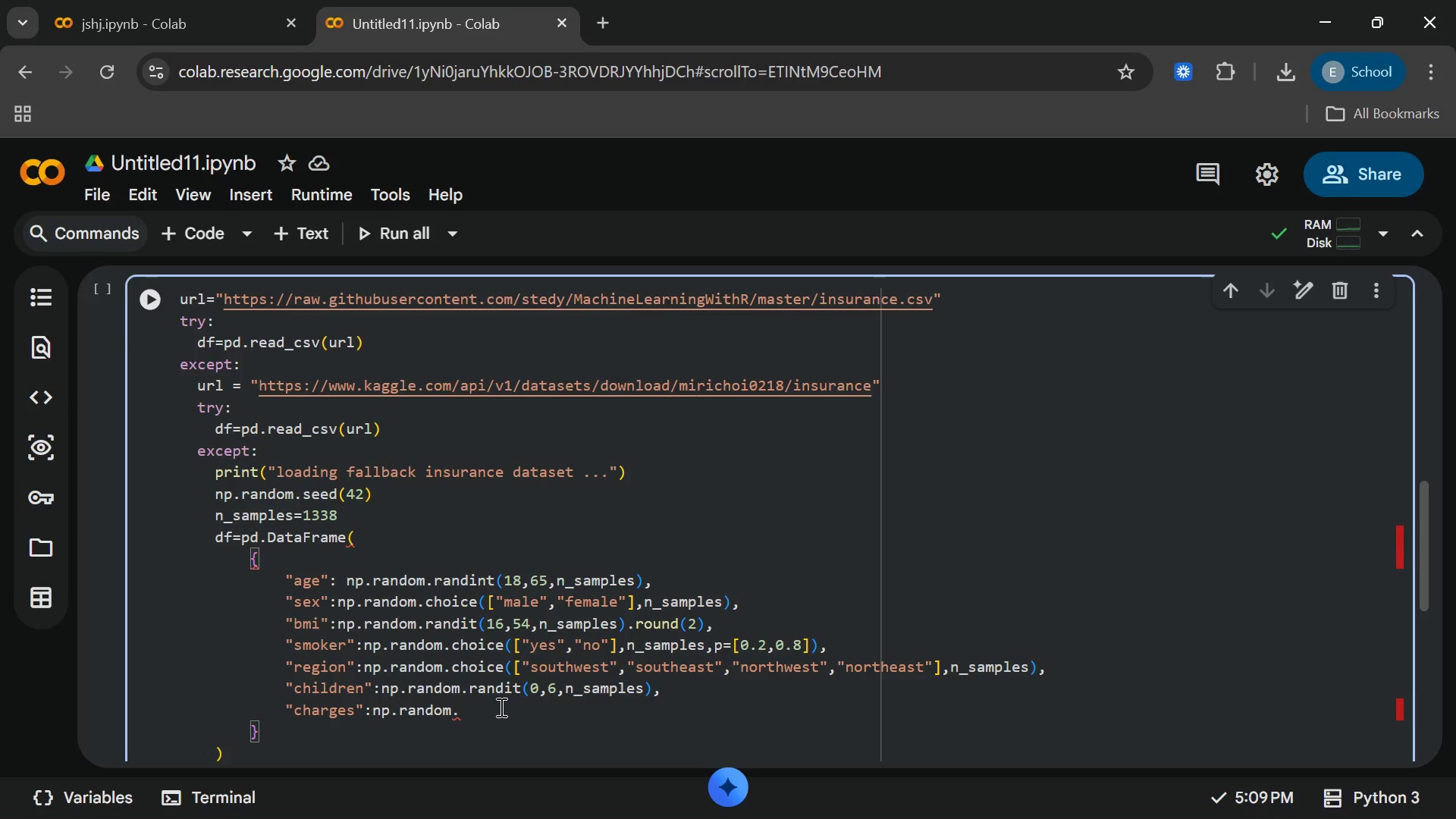 
wait(6.2)
 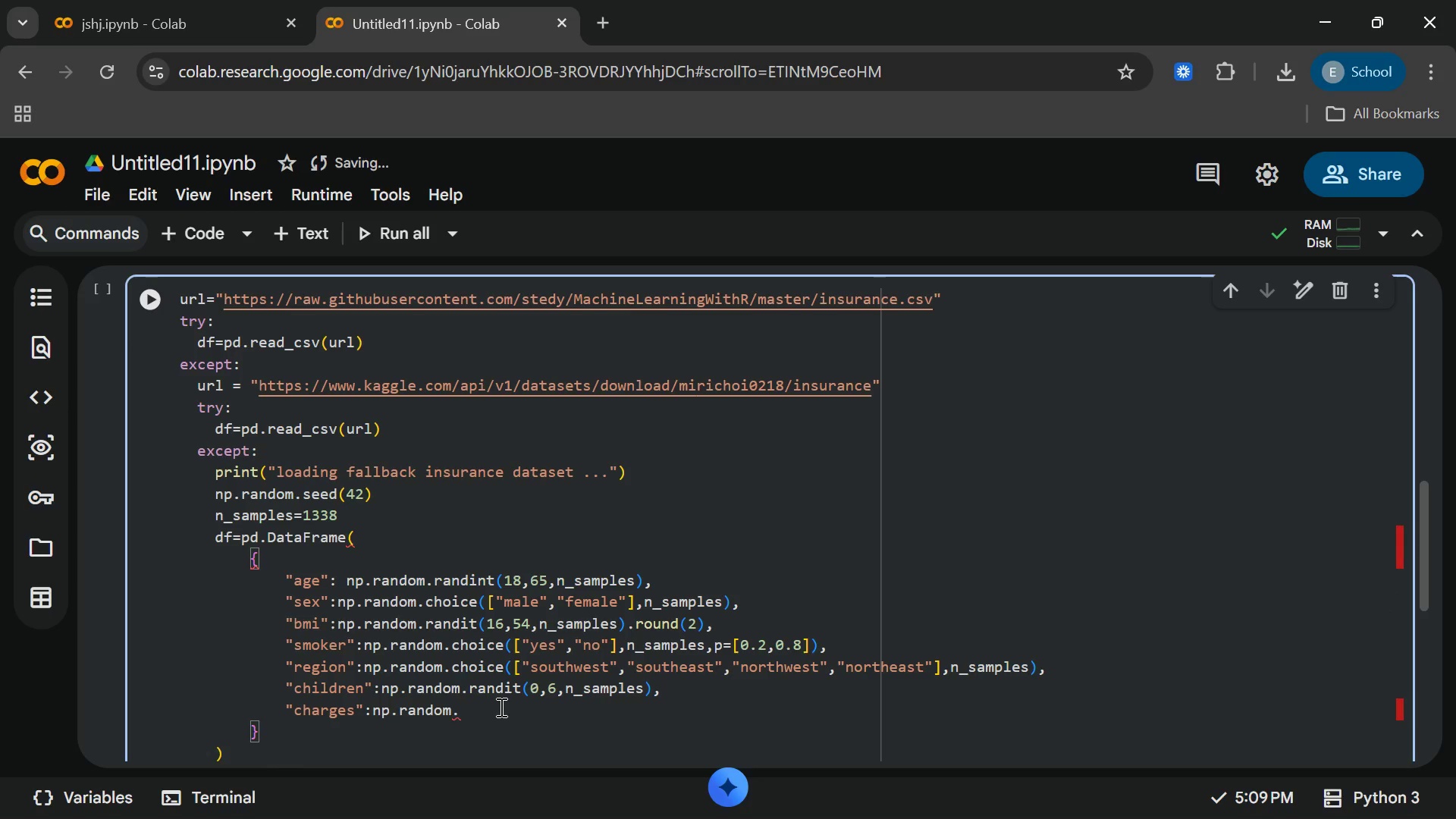 
type(uniform)
 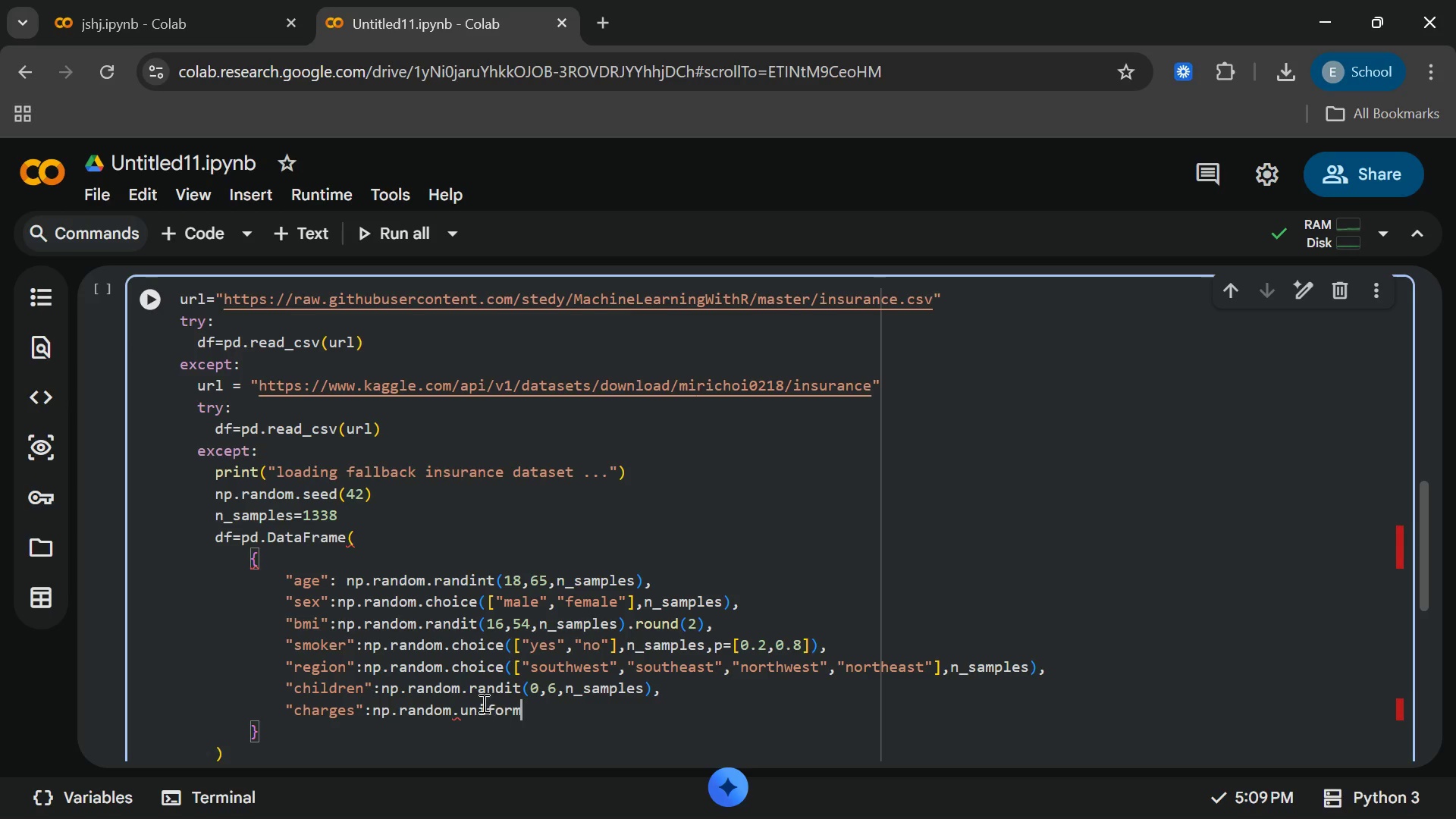 
mouse_move([489, 708])
 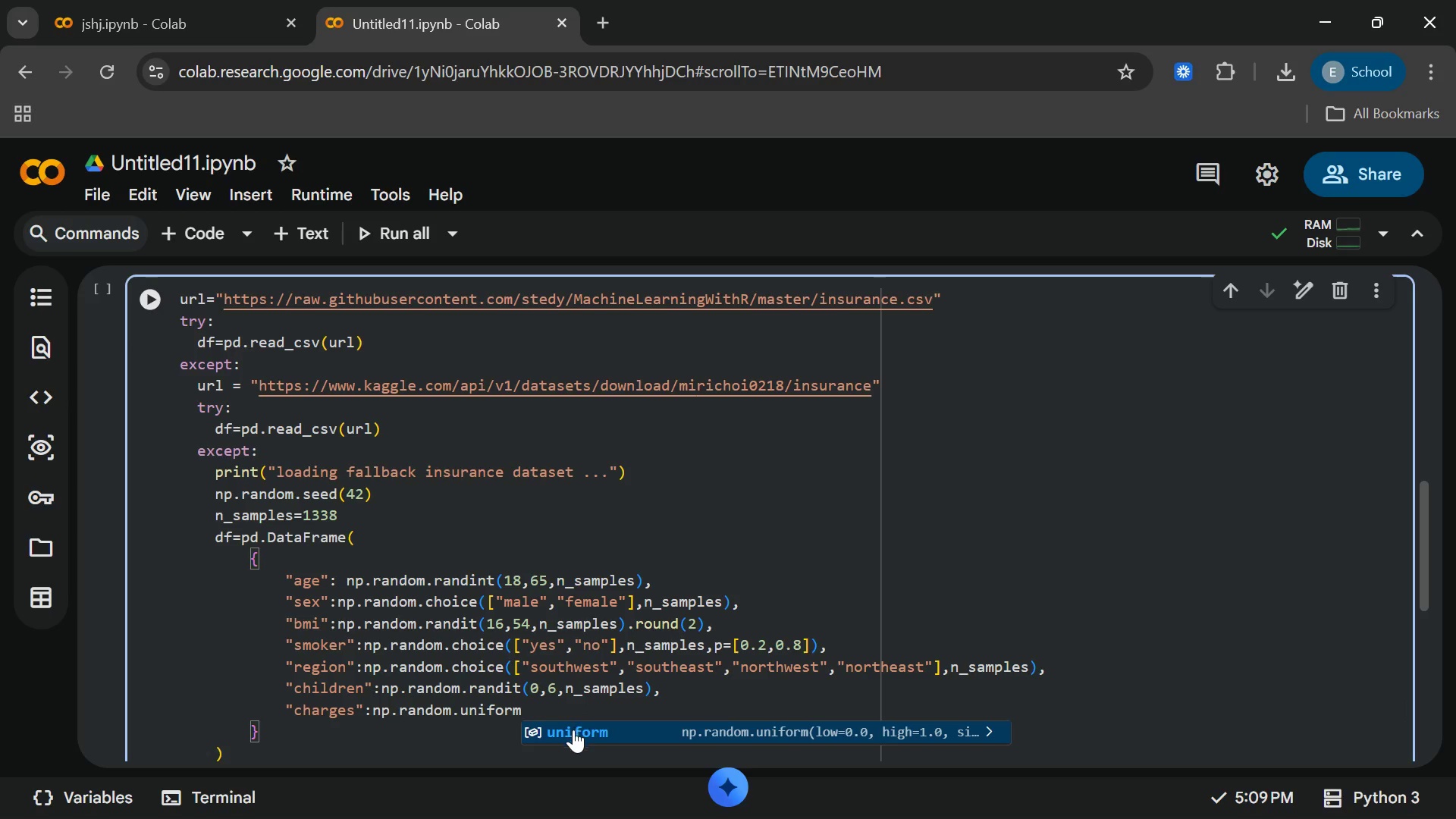 
left_click_drag(start_coordinate=[573, 731], to_coordinate=[552, 713])
 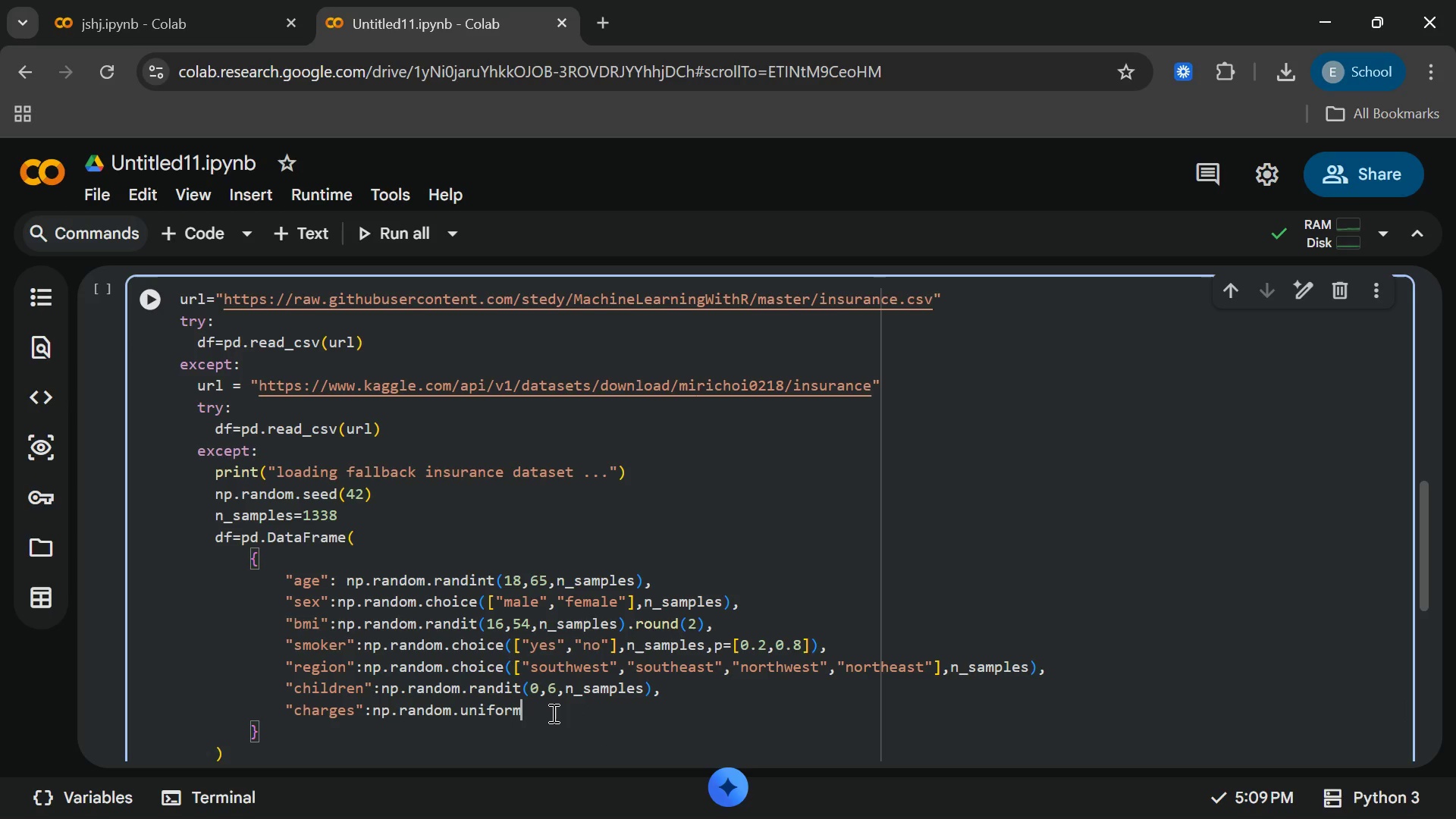 
type((1121,63771)
 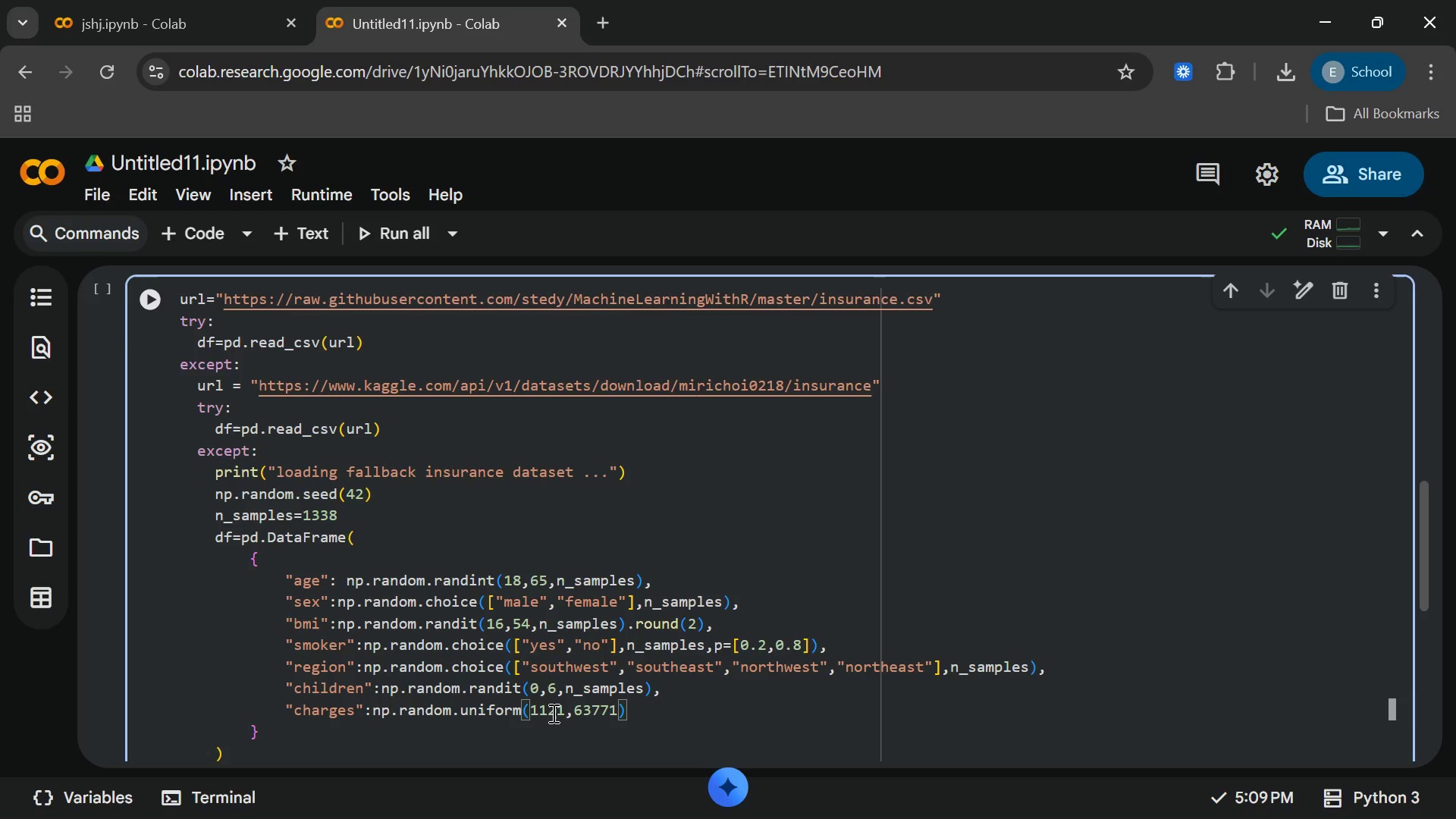 
type(,n_samples)
 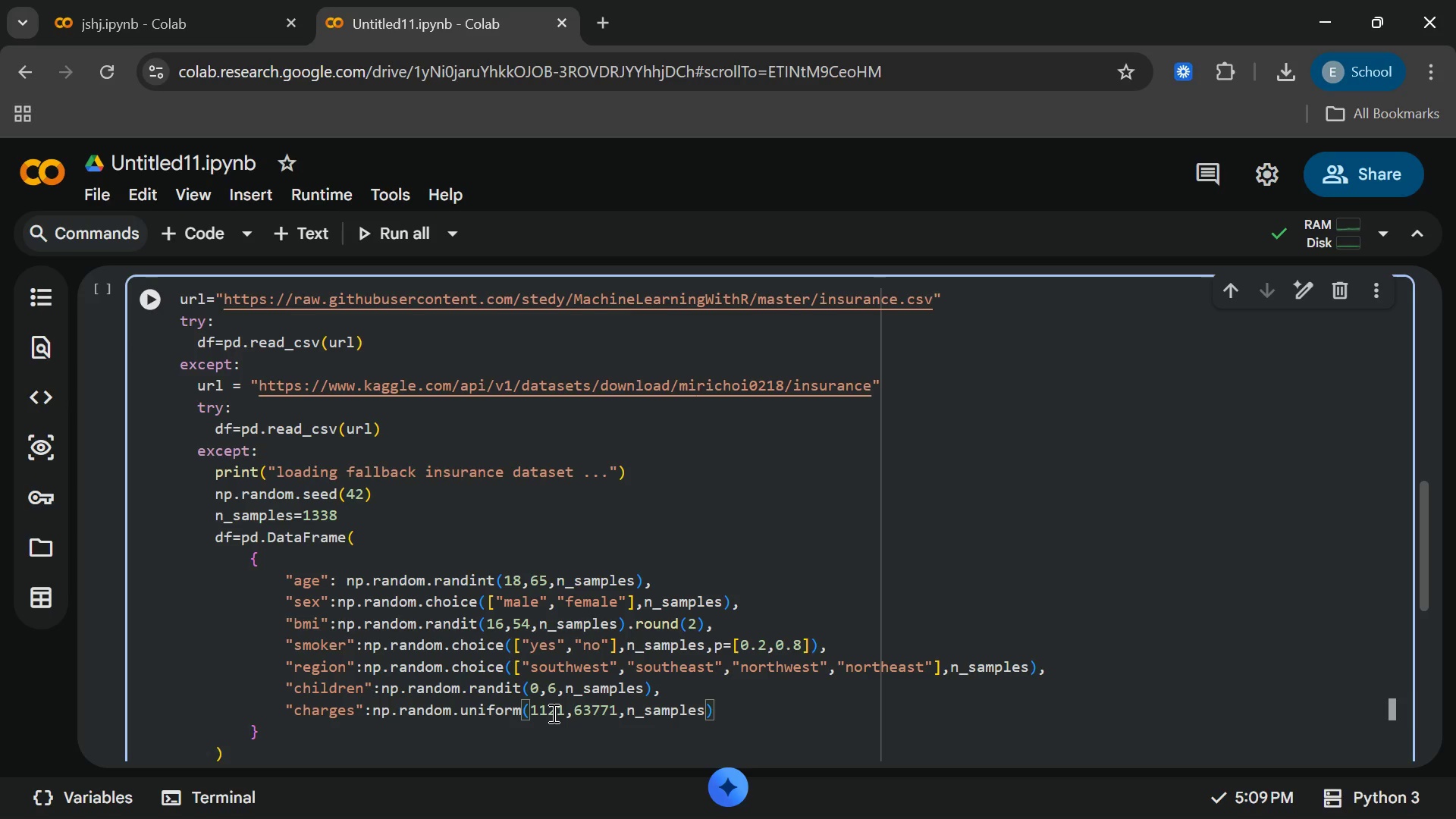 
key(ArrowRight)
 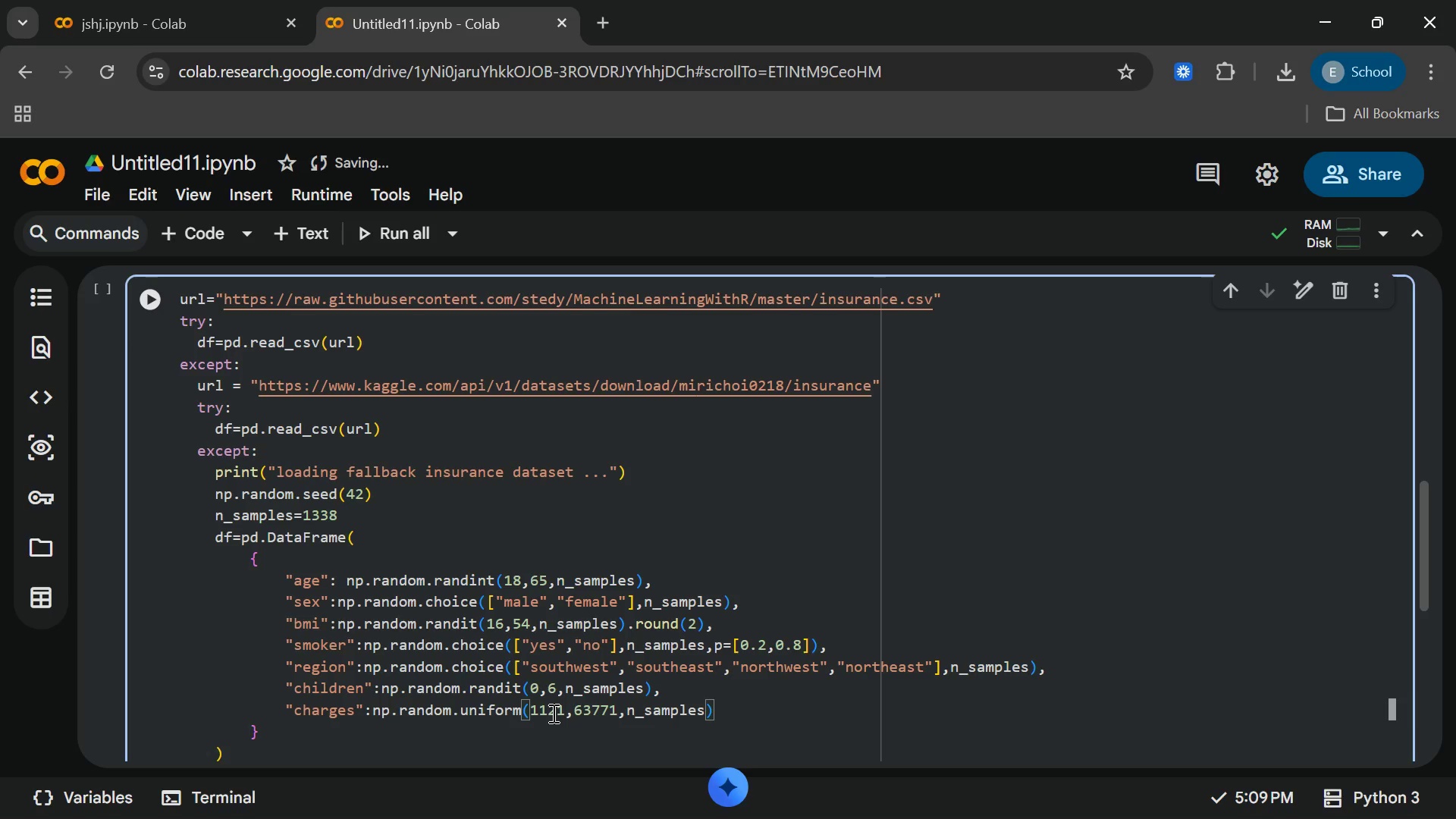 
type(.round(2)
 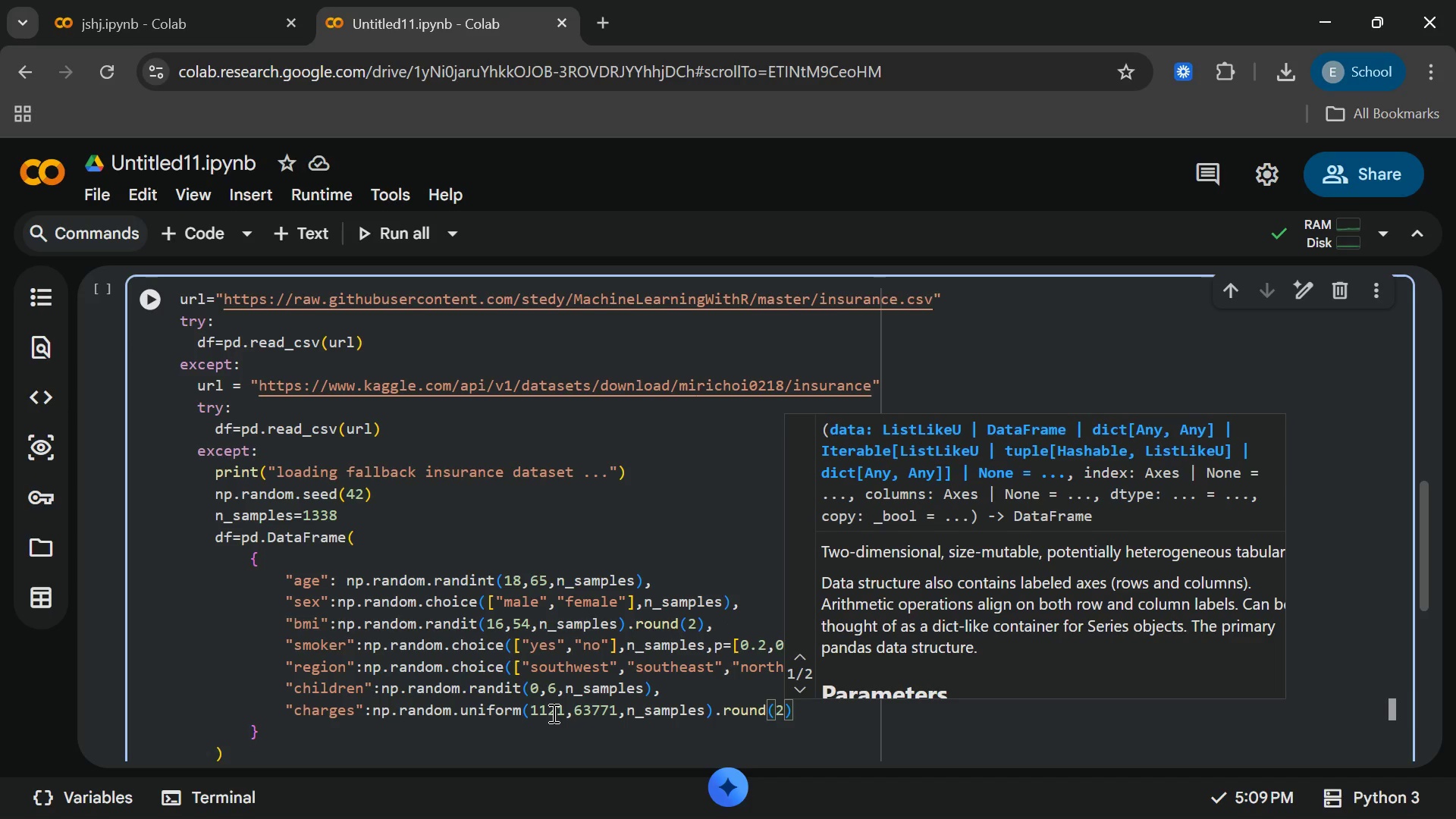 
wait(10.69)
 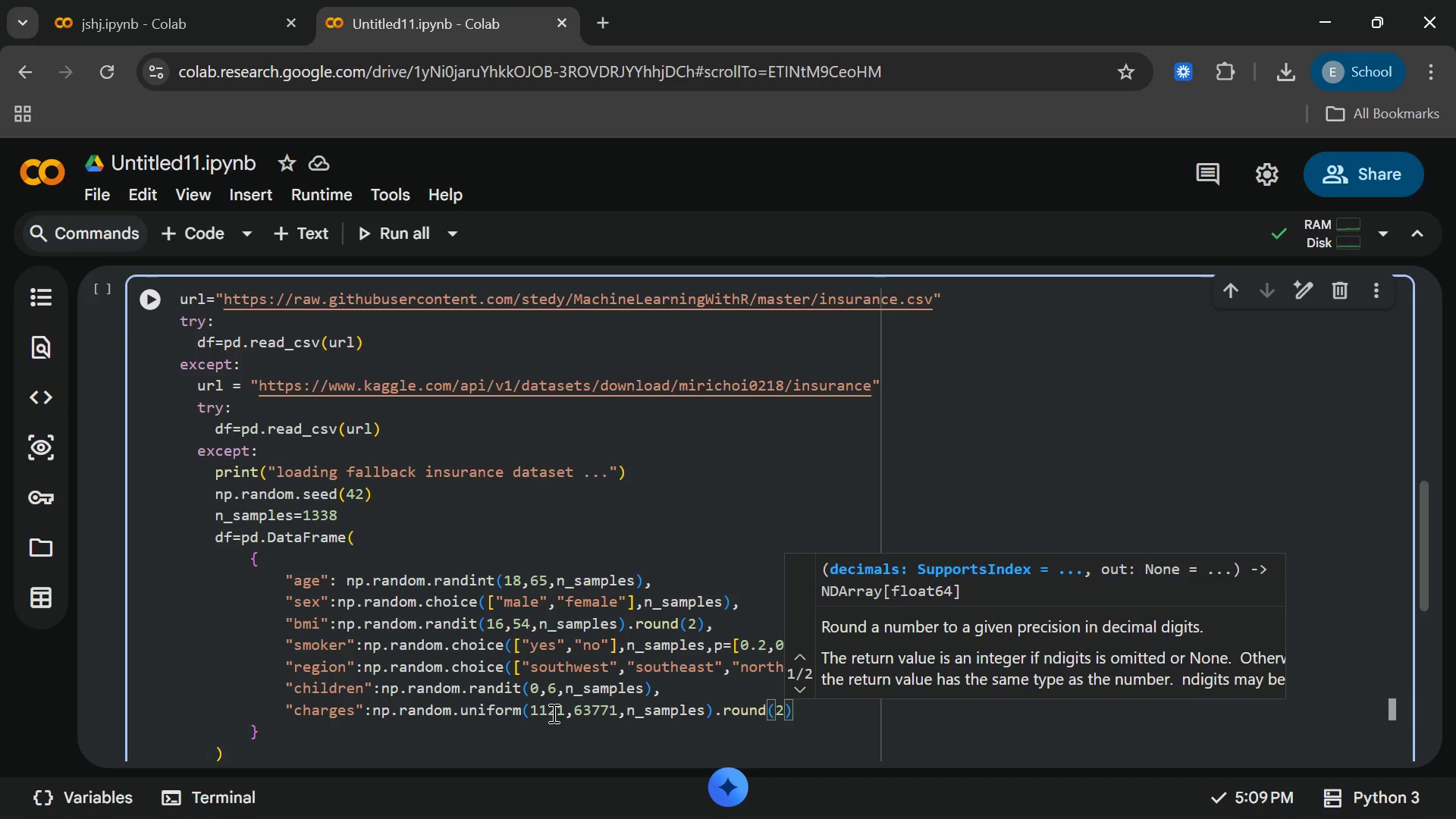 
left_click([140, 333])
 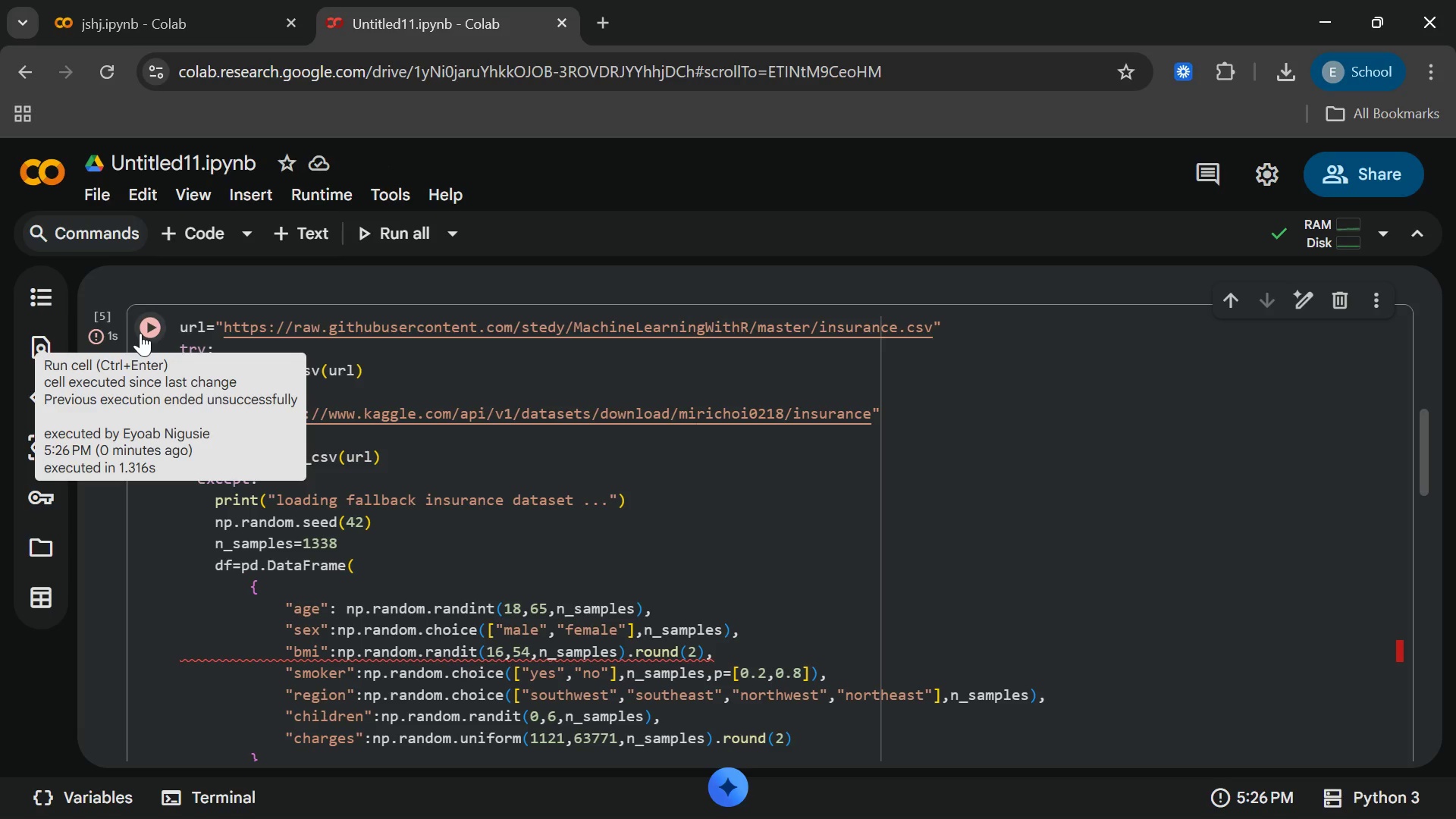 
wait(24.73)
 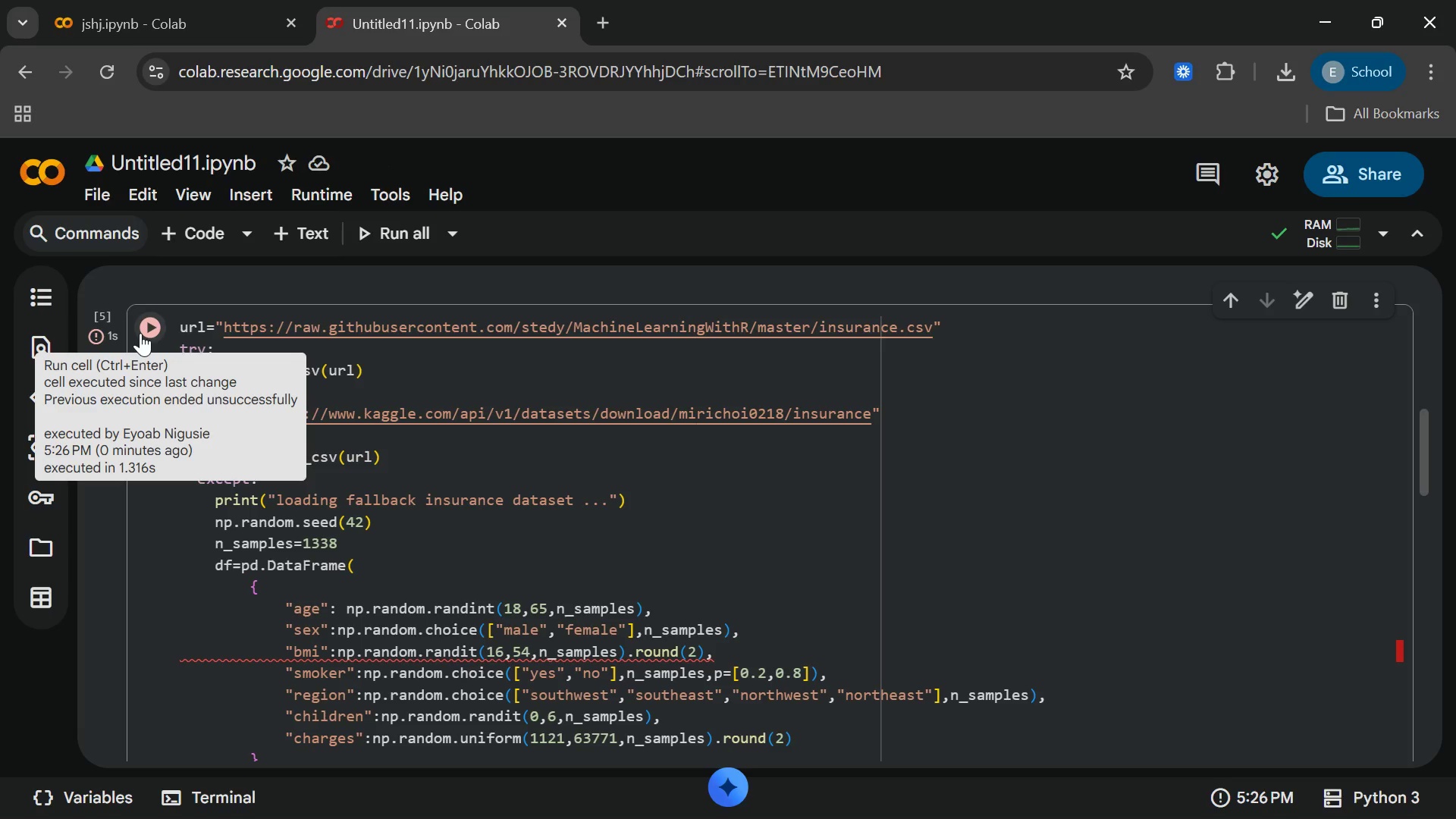 
left_click([448, 567])
 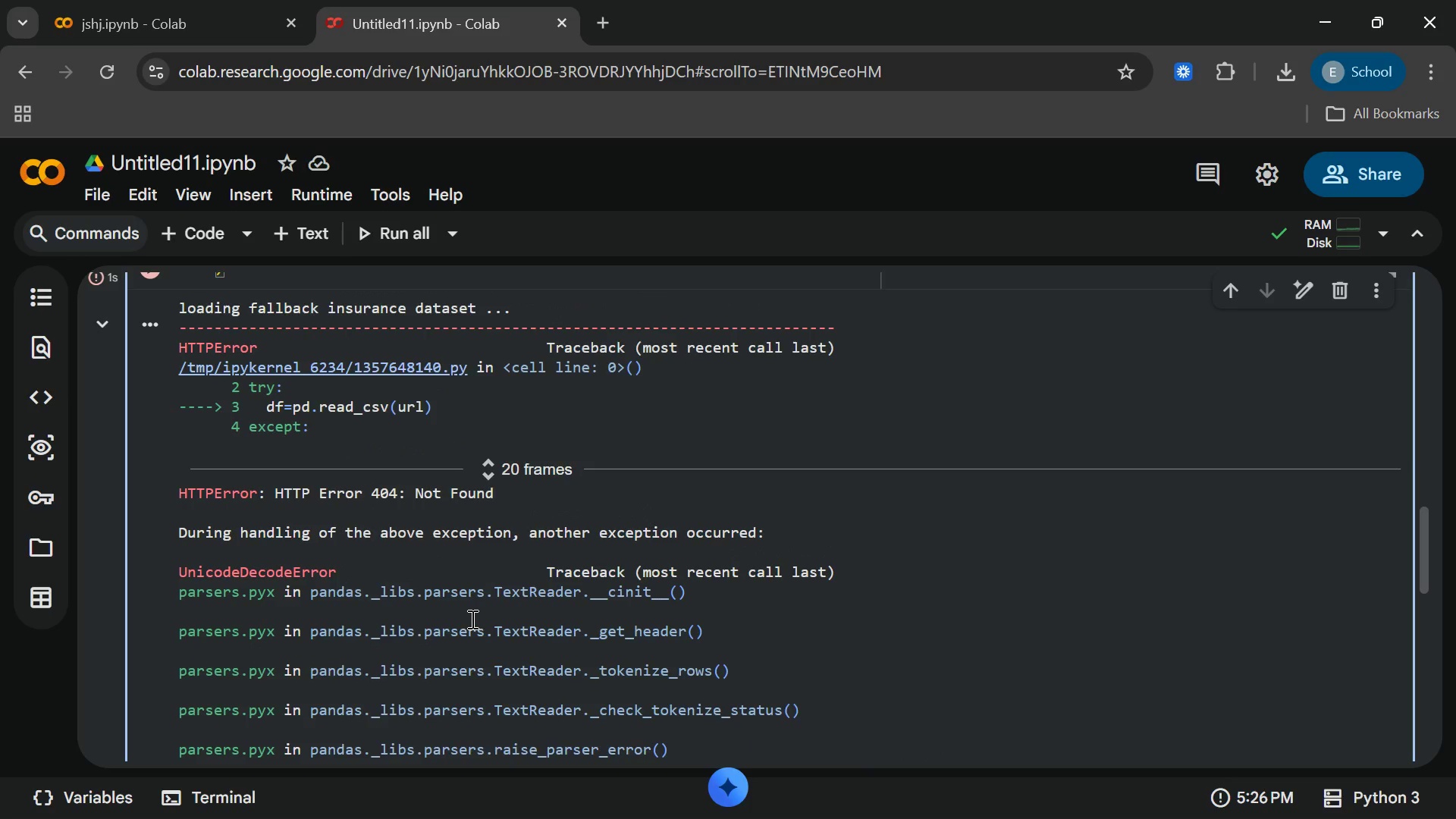 
wait(21.28)
 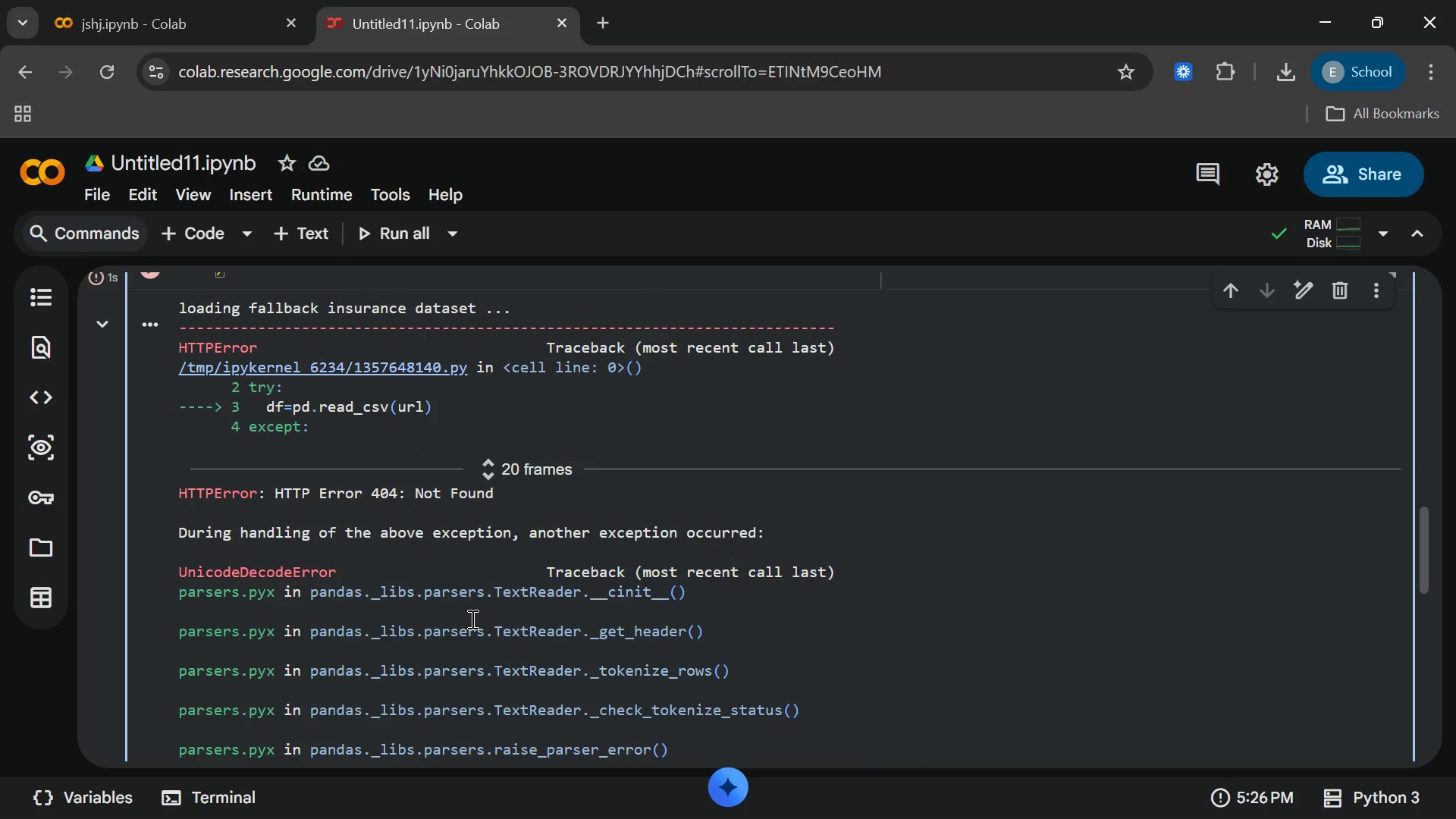 
left_click([468, 406])
 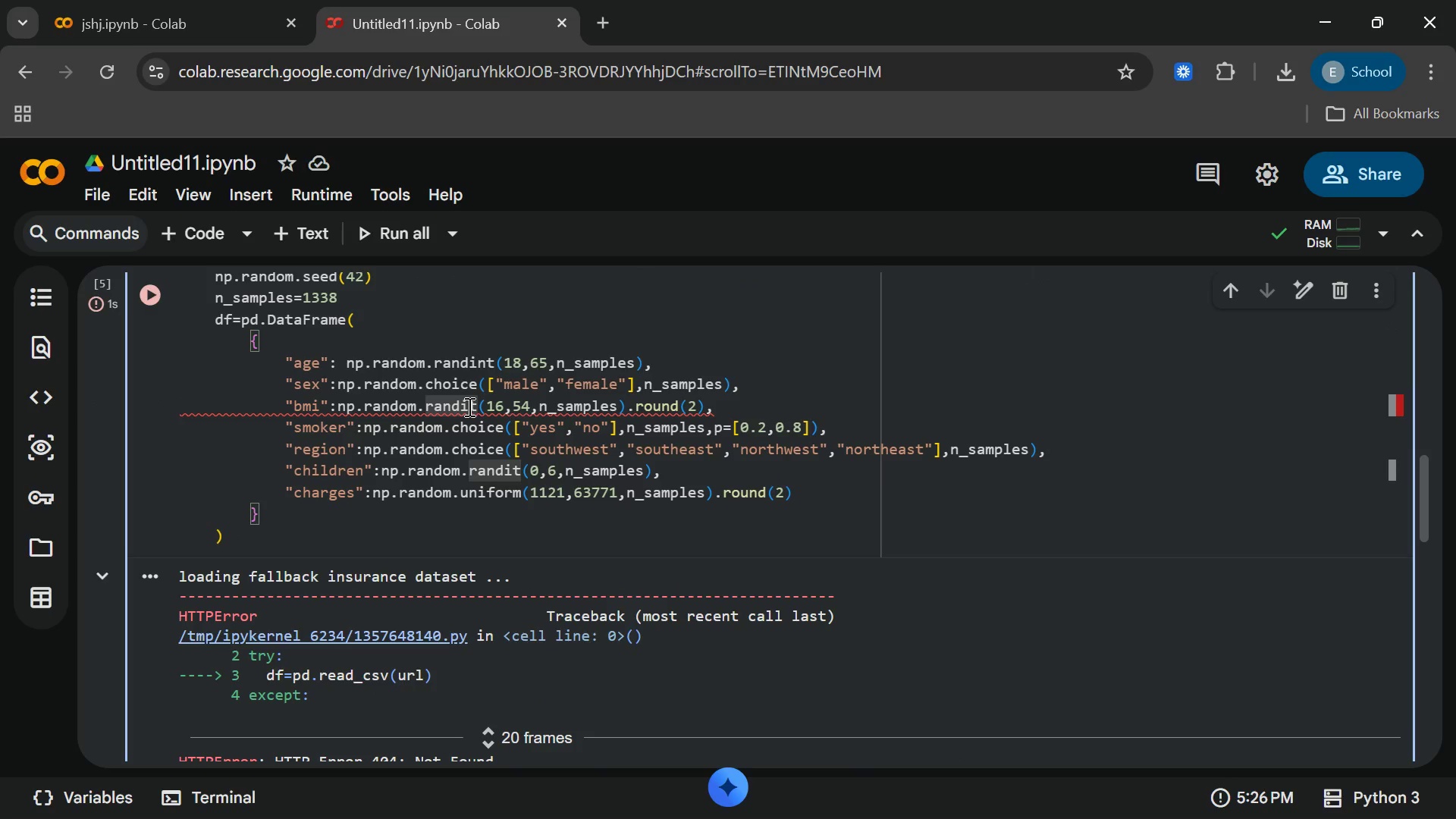 
key(N)
 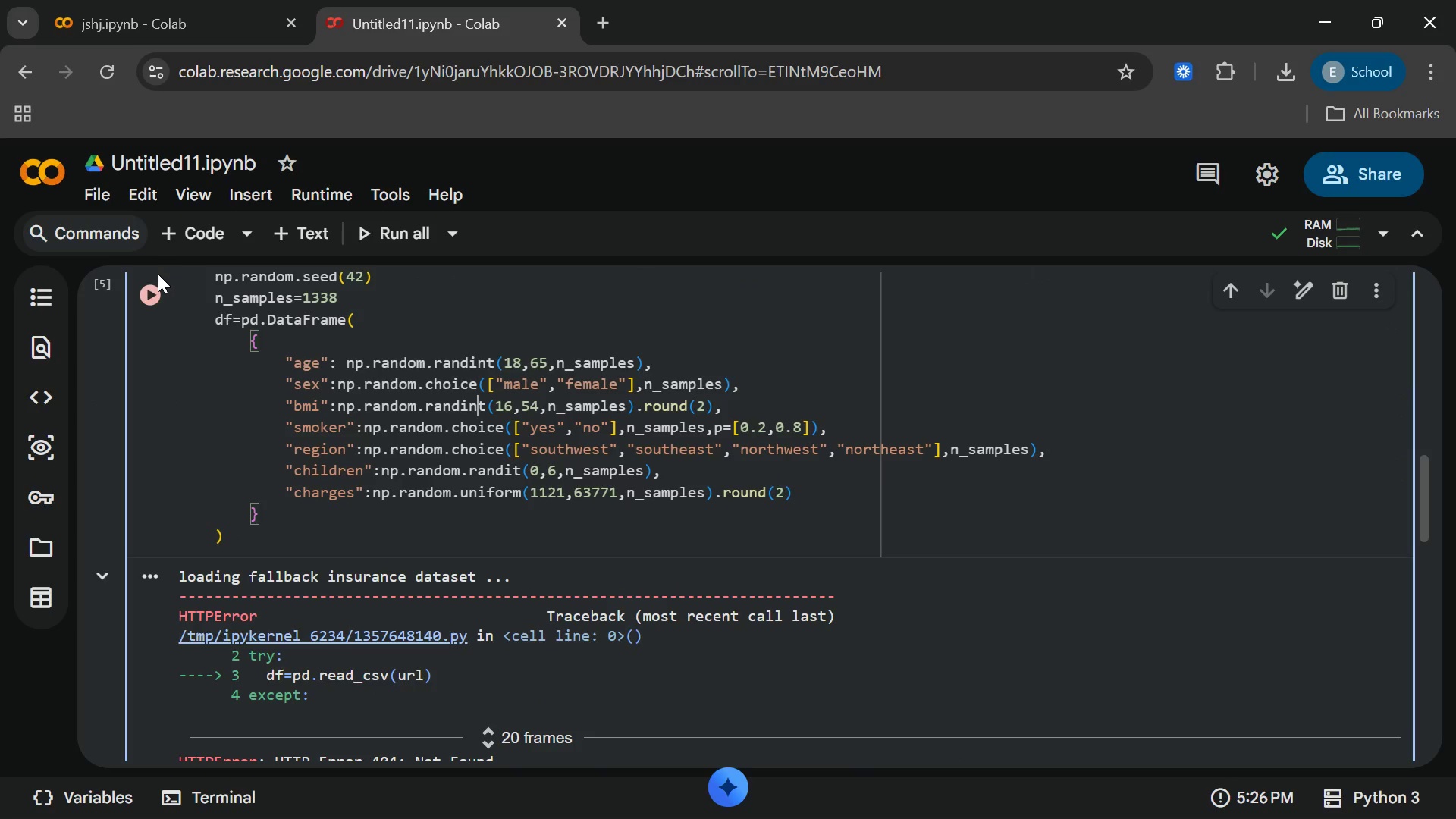 
left_click([147, 289])
 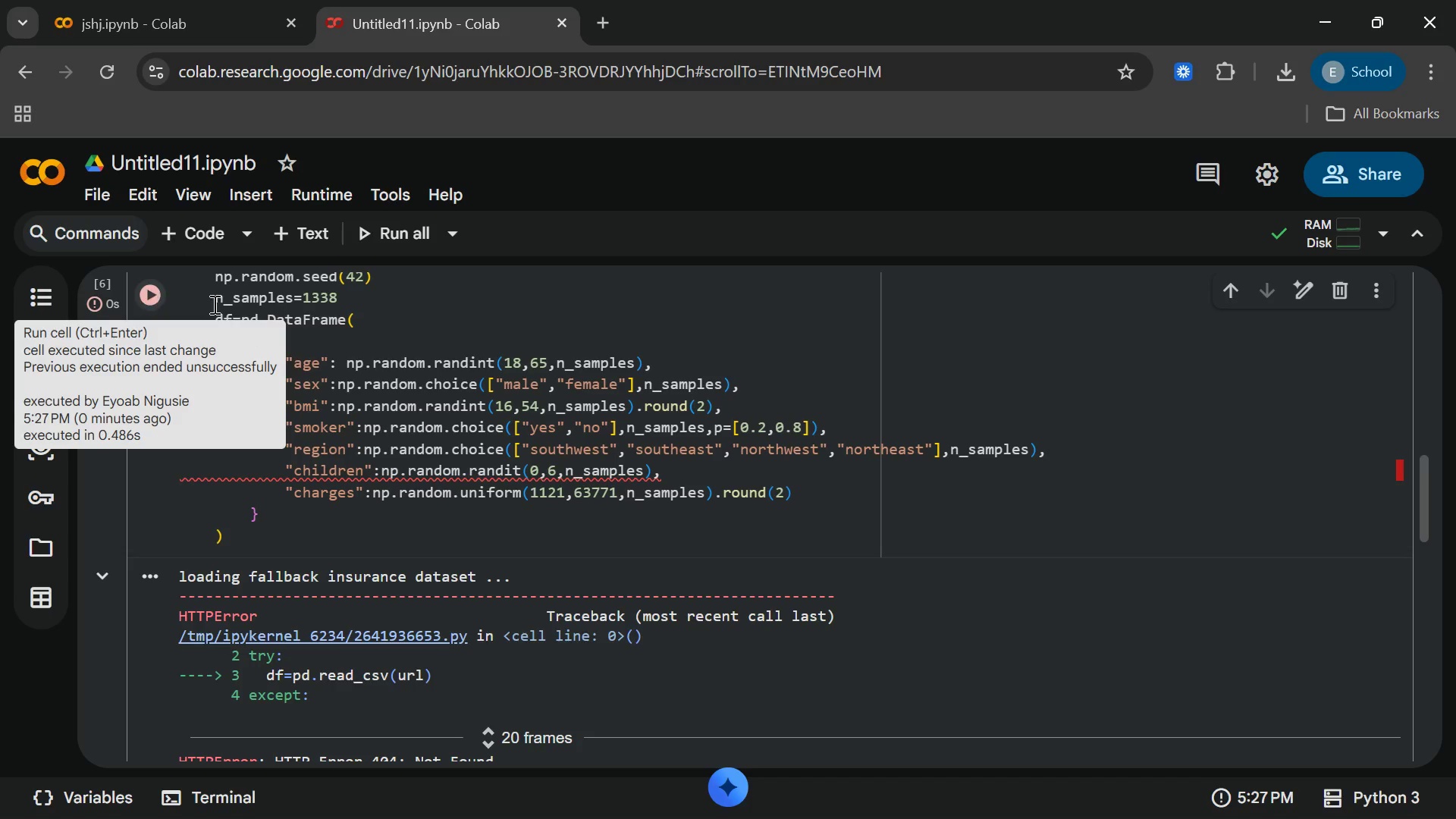 
left_click([513, 470])
 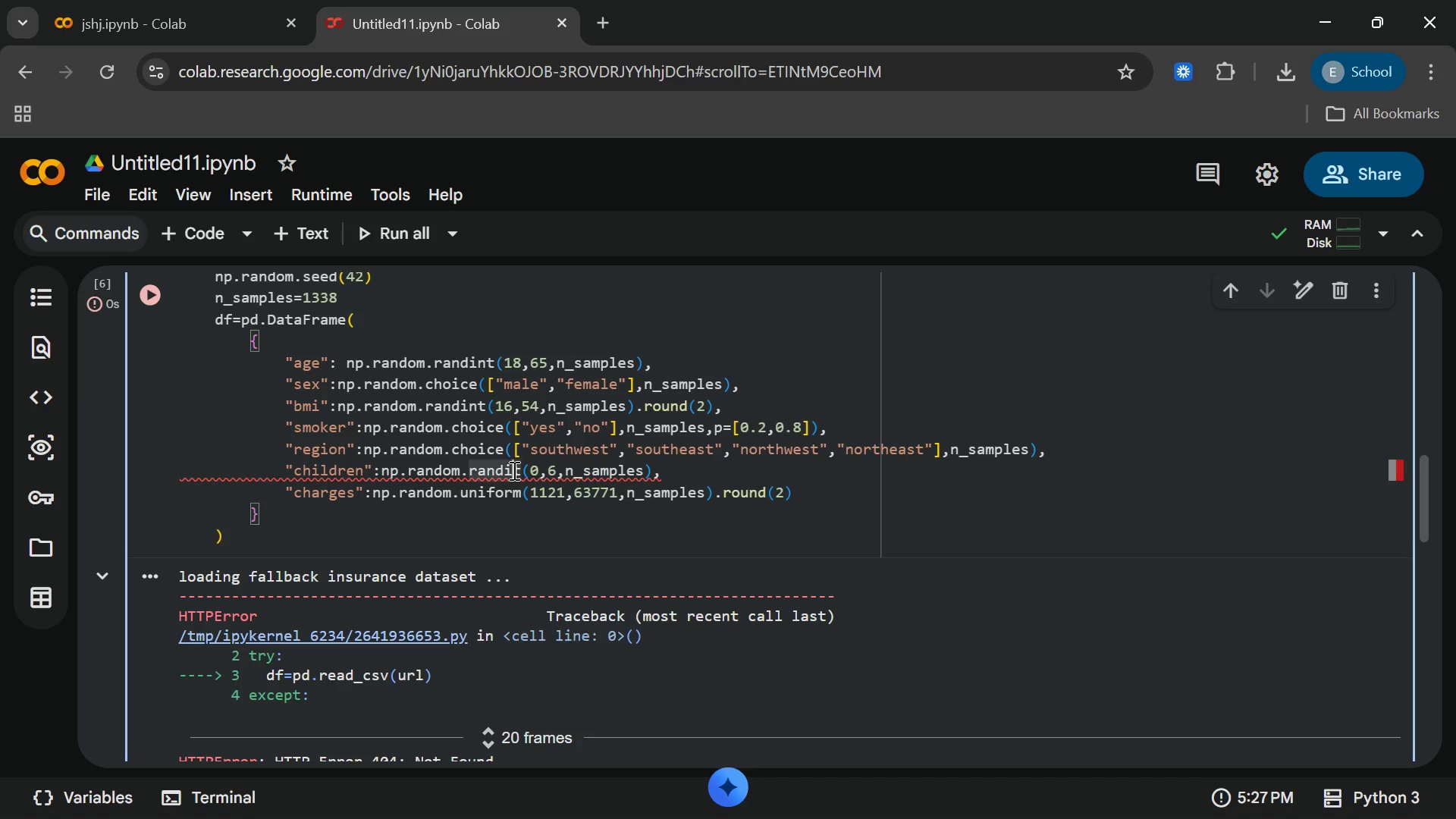 
key(N)
 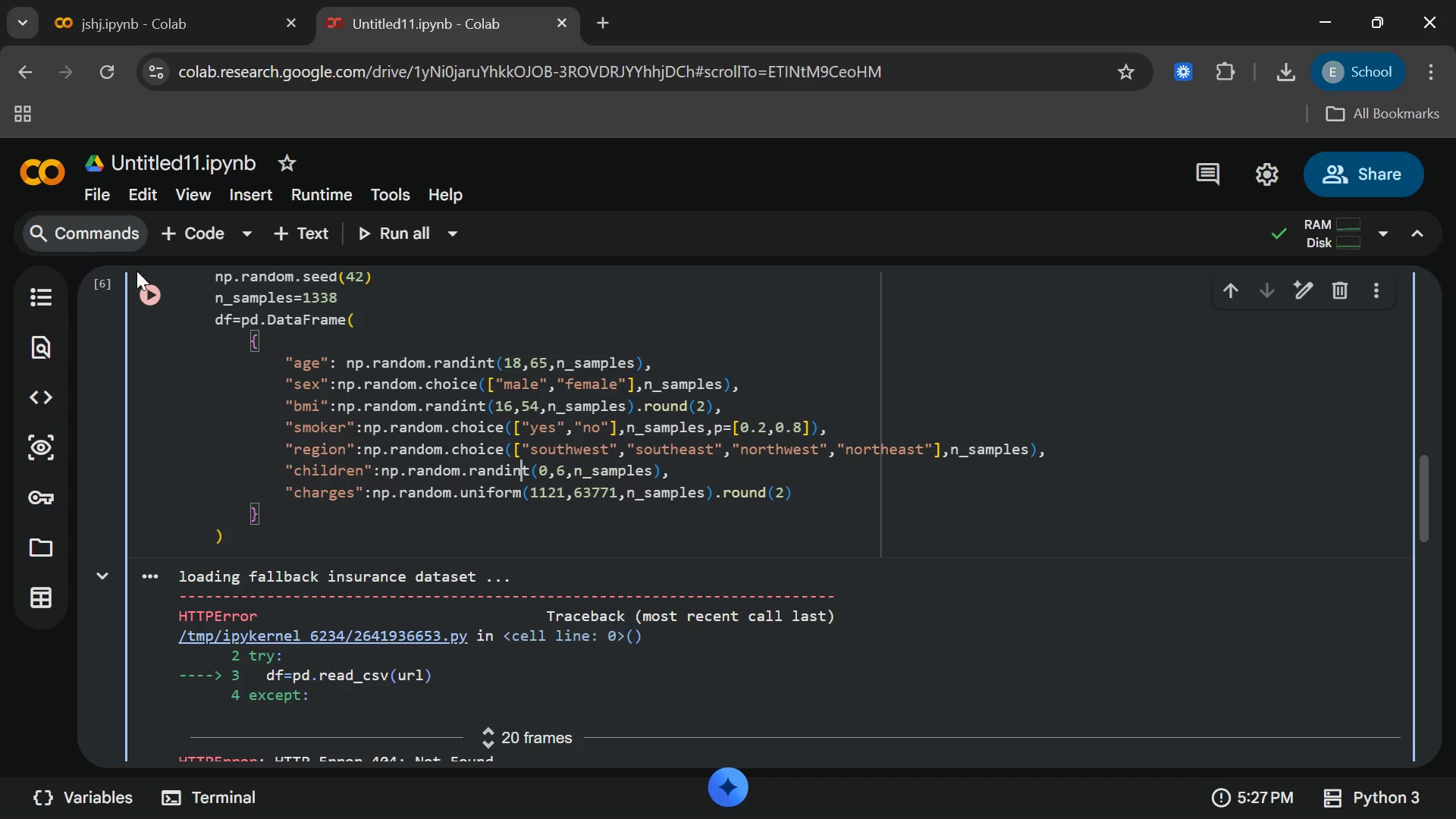 
left_click([157, 303])
 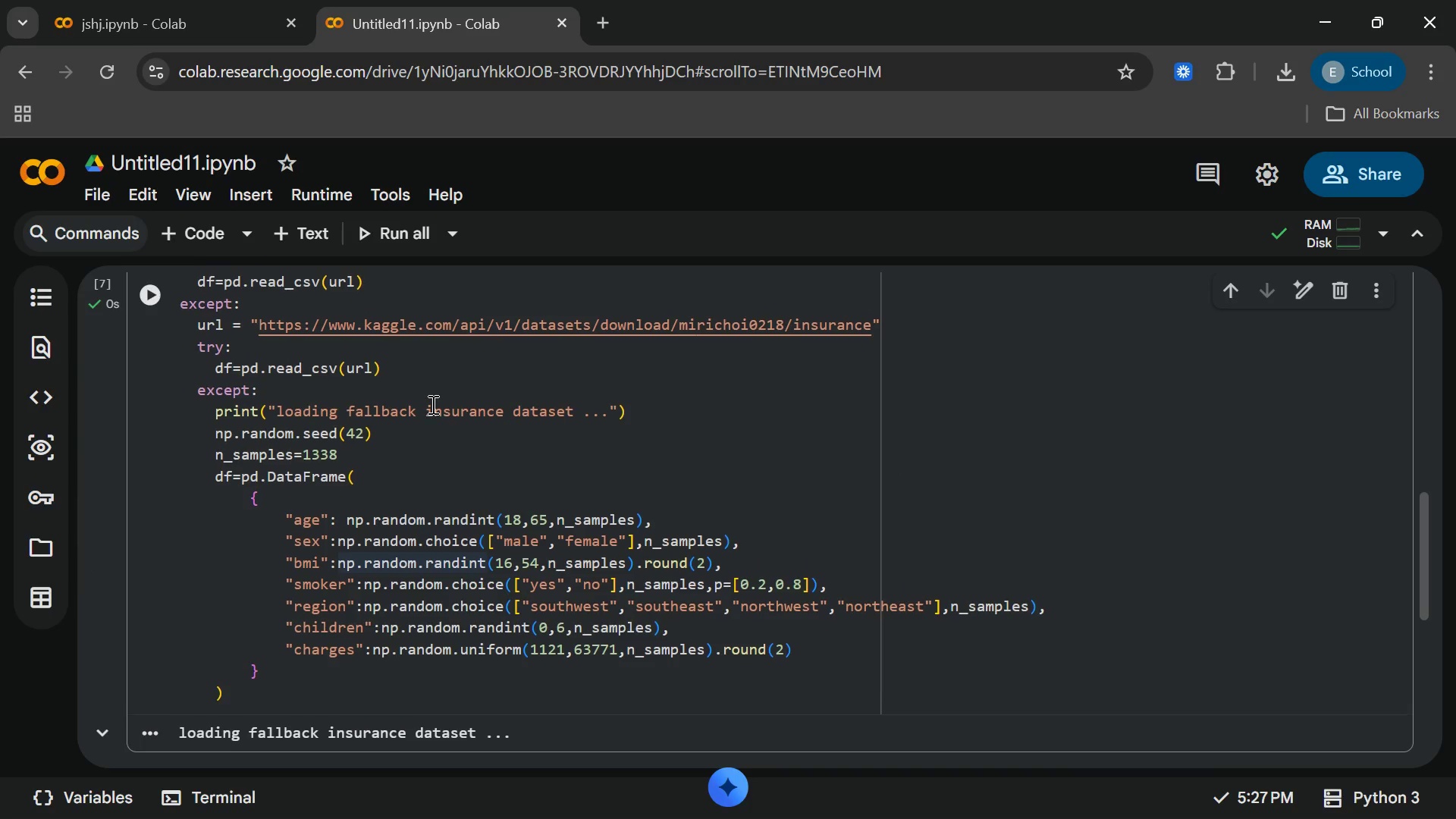 
wait(16.14)
 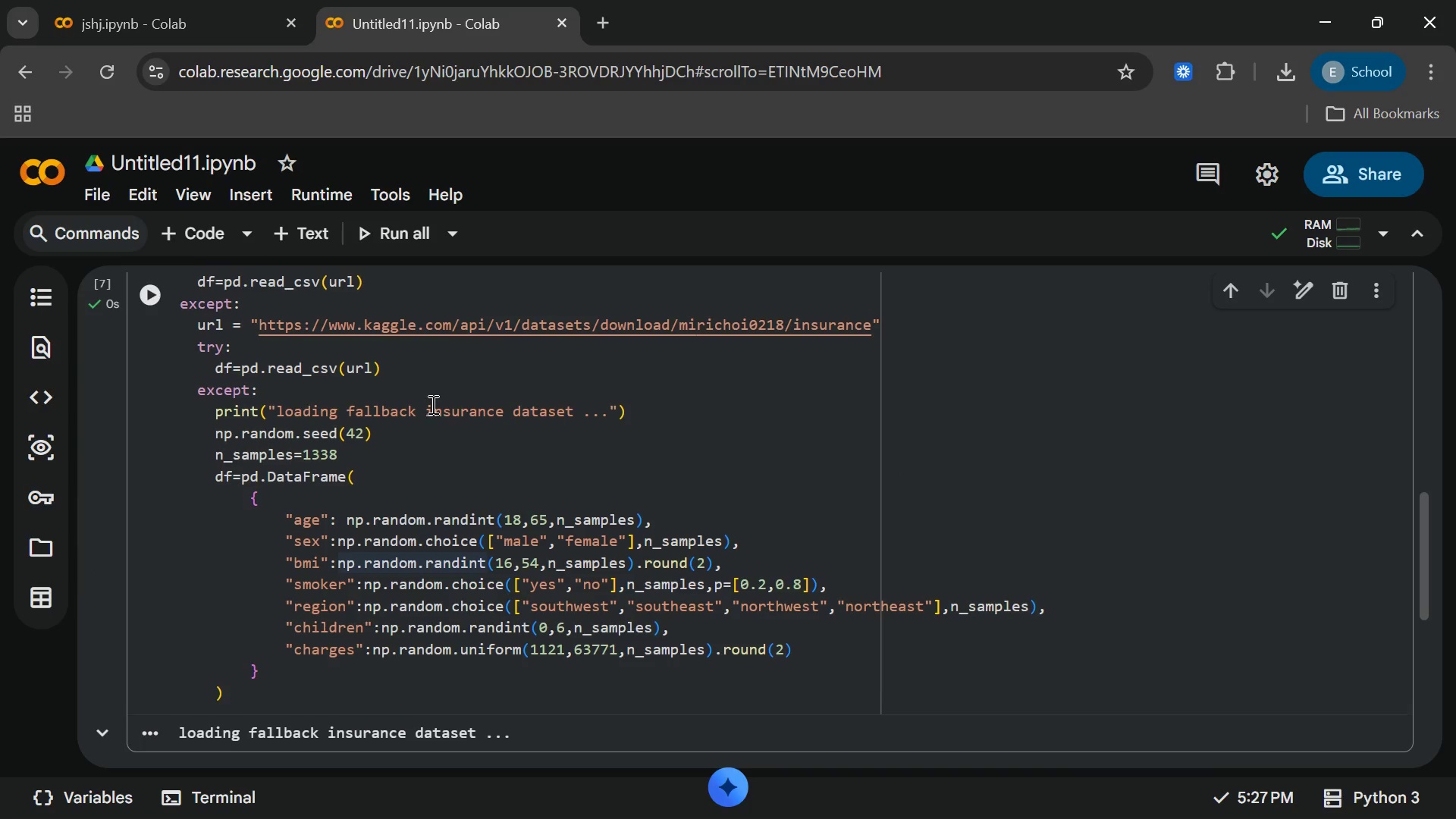 
left_click([282, 252])
 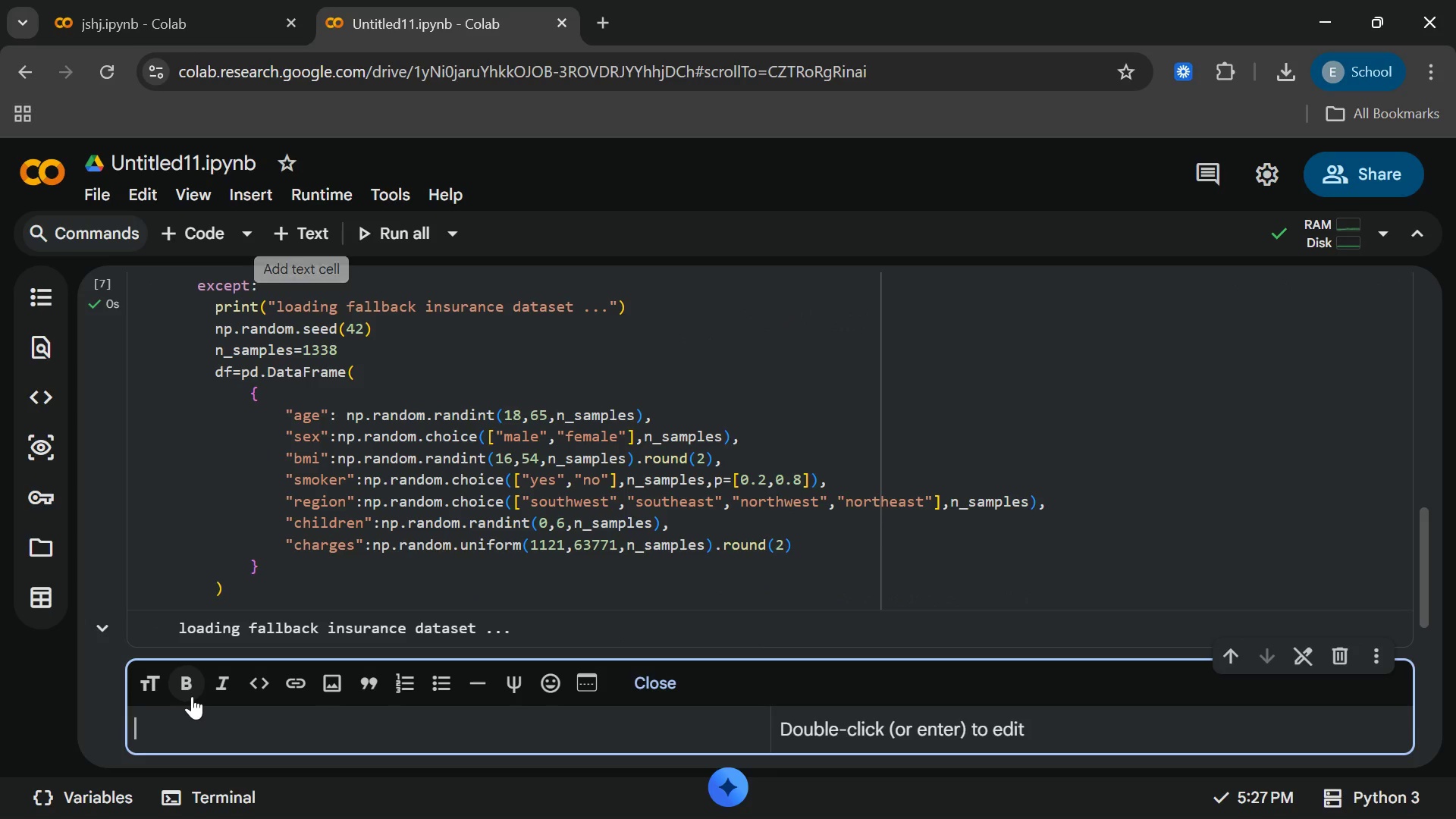 
type(# data)
key(Backspace)
key(Backspace)
key(Backspace)
key(Backspace)
key(Backspace)
type( Data cleaning )
 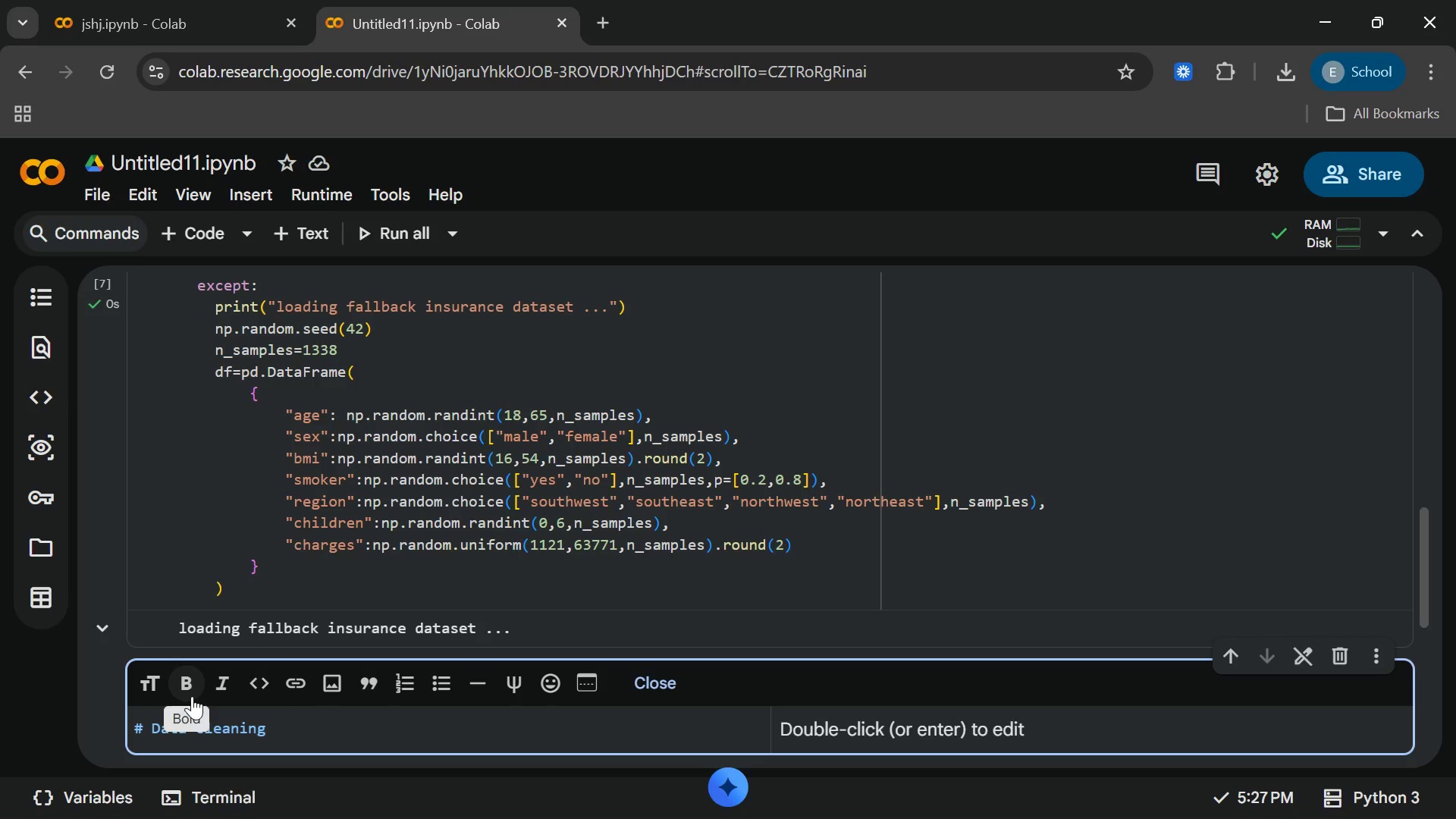 
wait(7.2)
 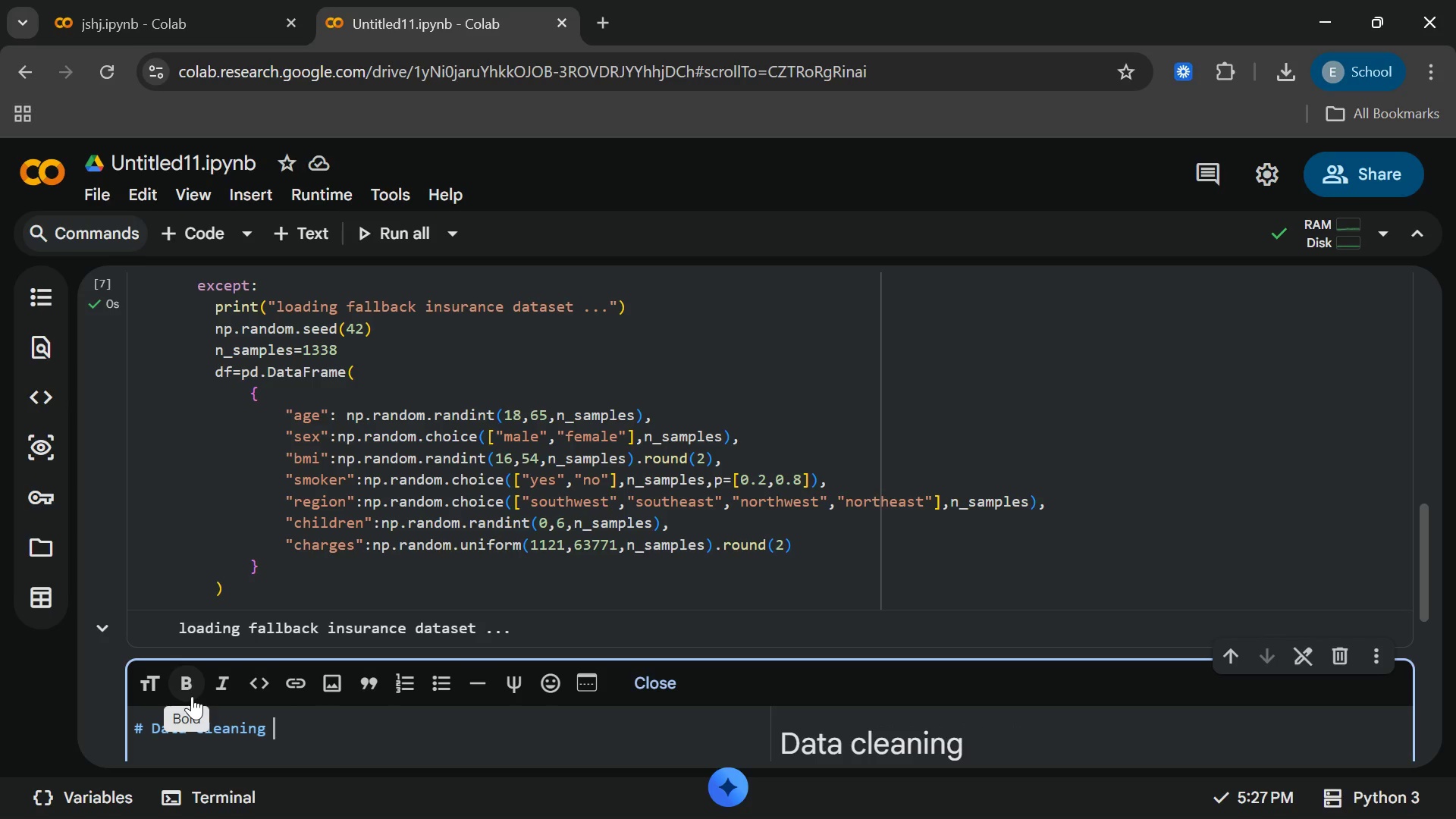 
type(& Preparation)
 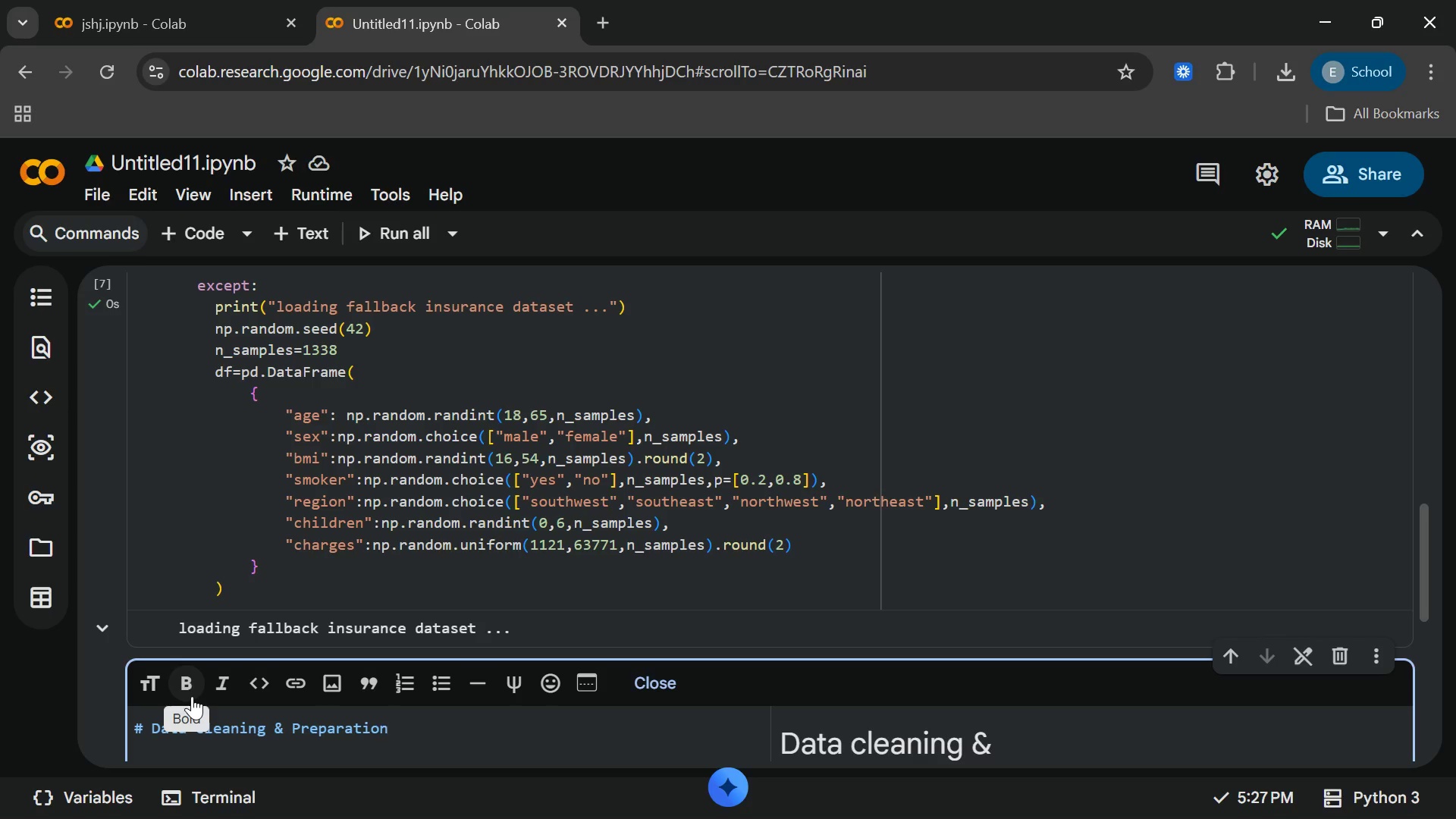 
key(Enter)
 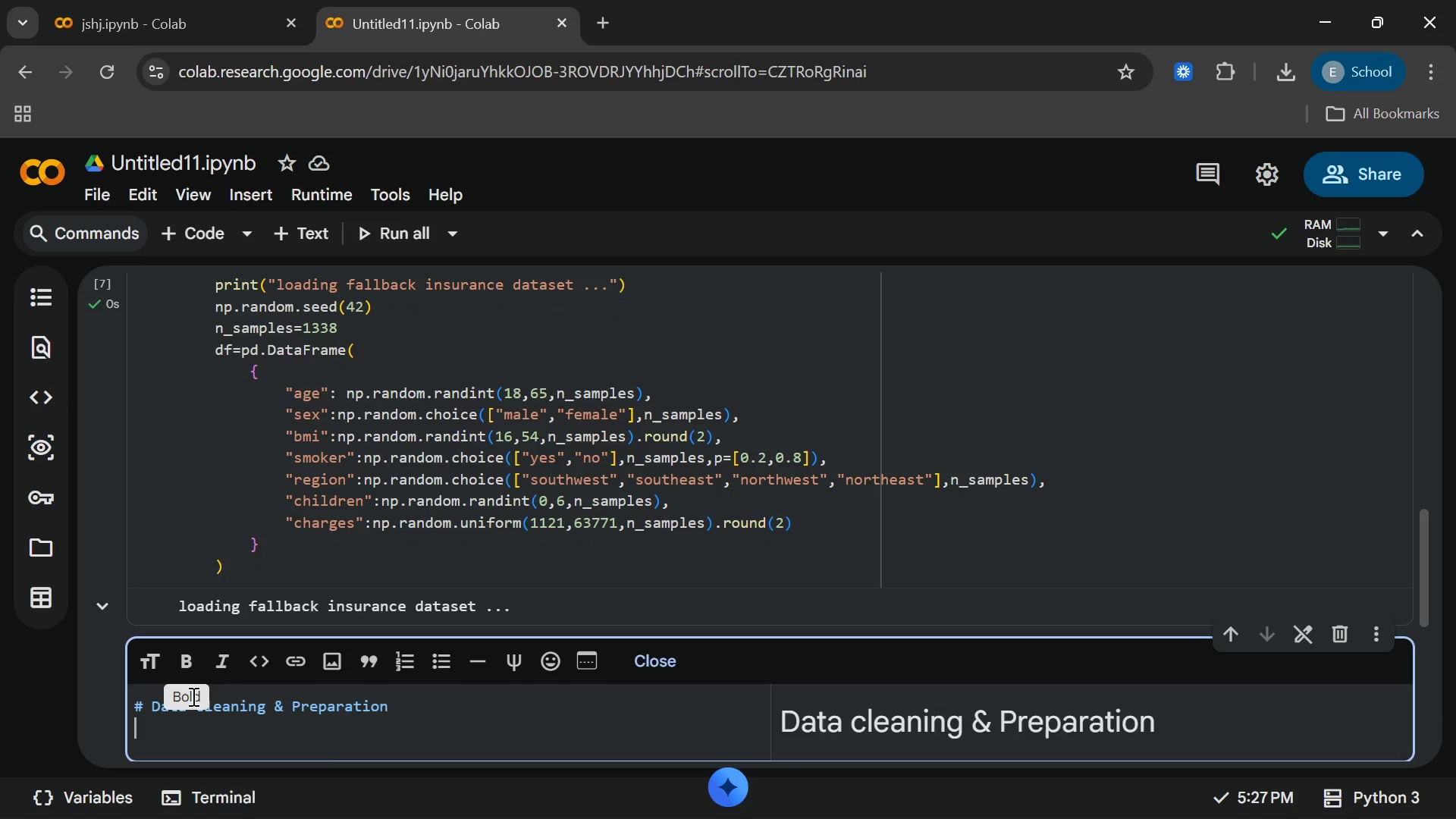 
type(df.columns =)
 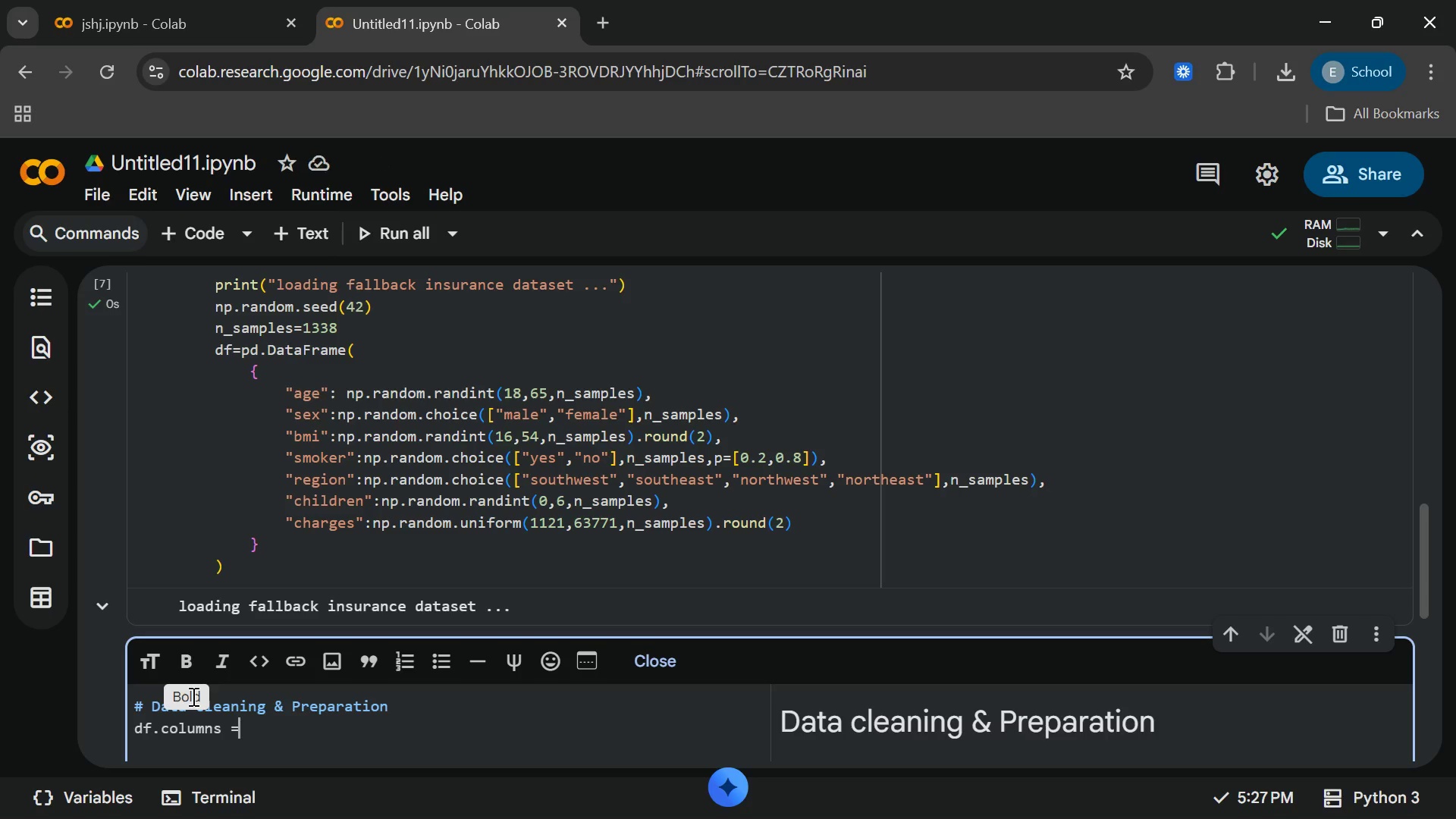 
type(df.columns,s)
key(Backspace)
key(Backspace)
type(.str.lower)
 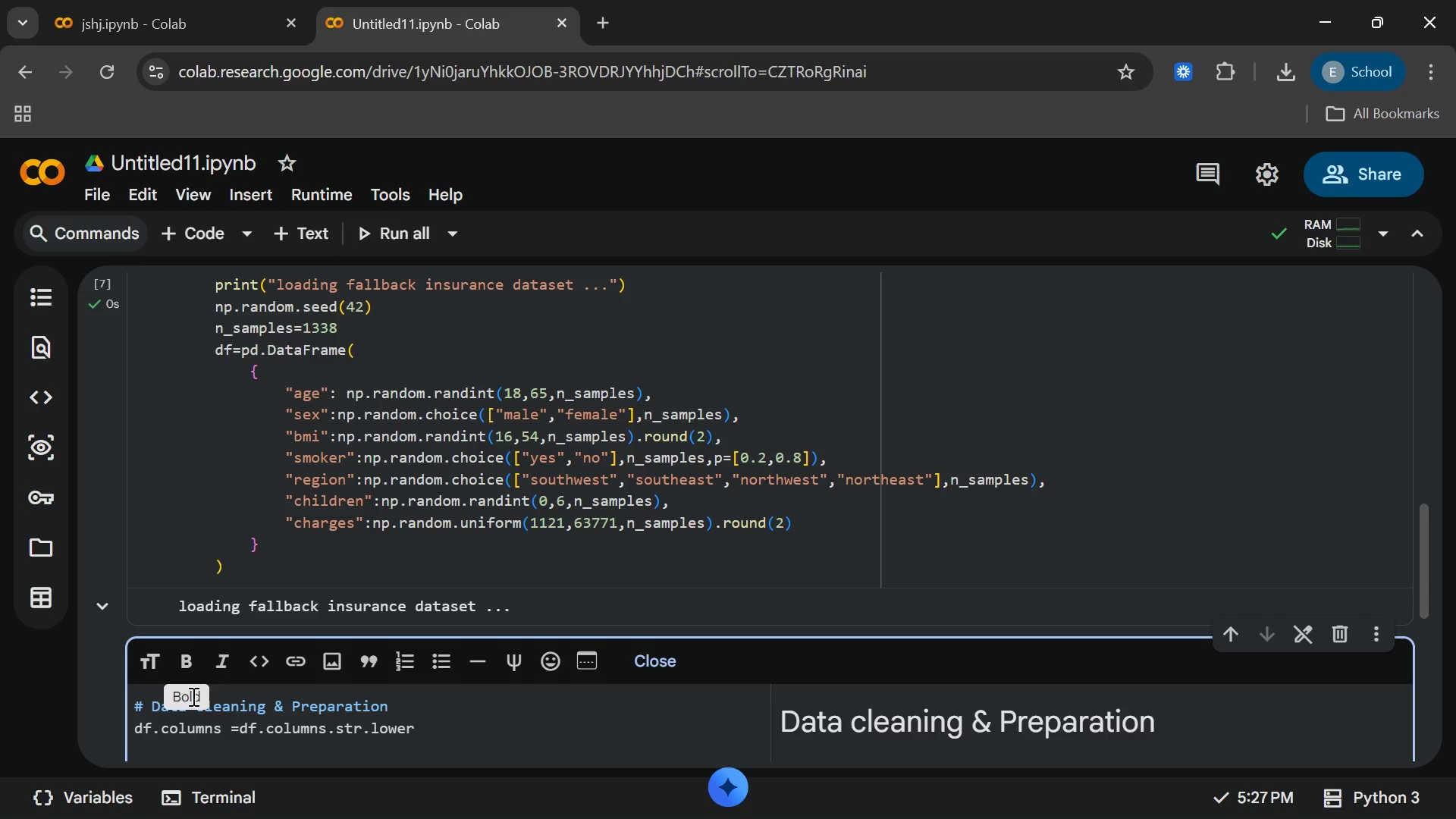 
wait(8.02)
 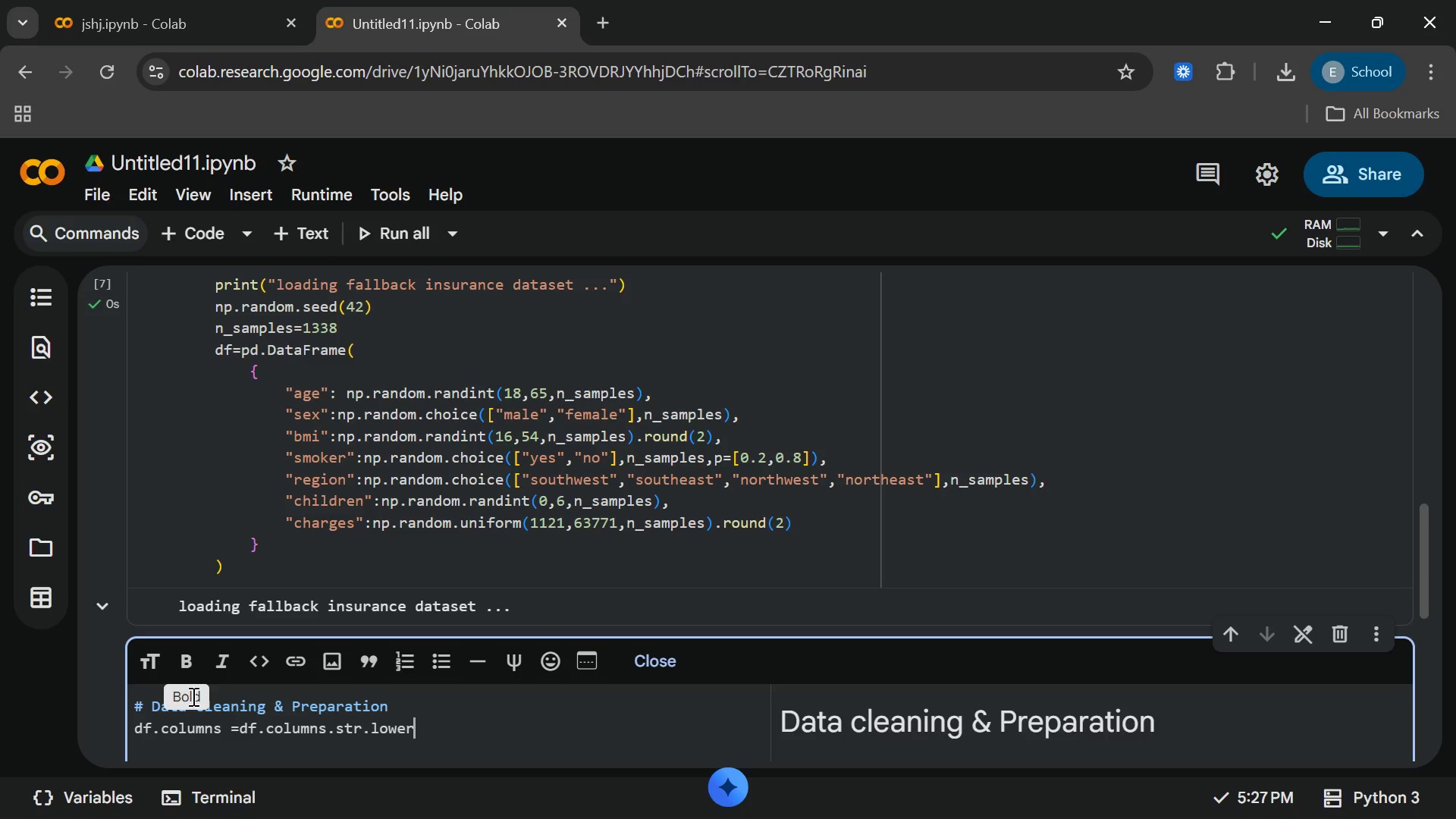 
type(())
 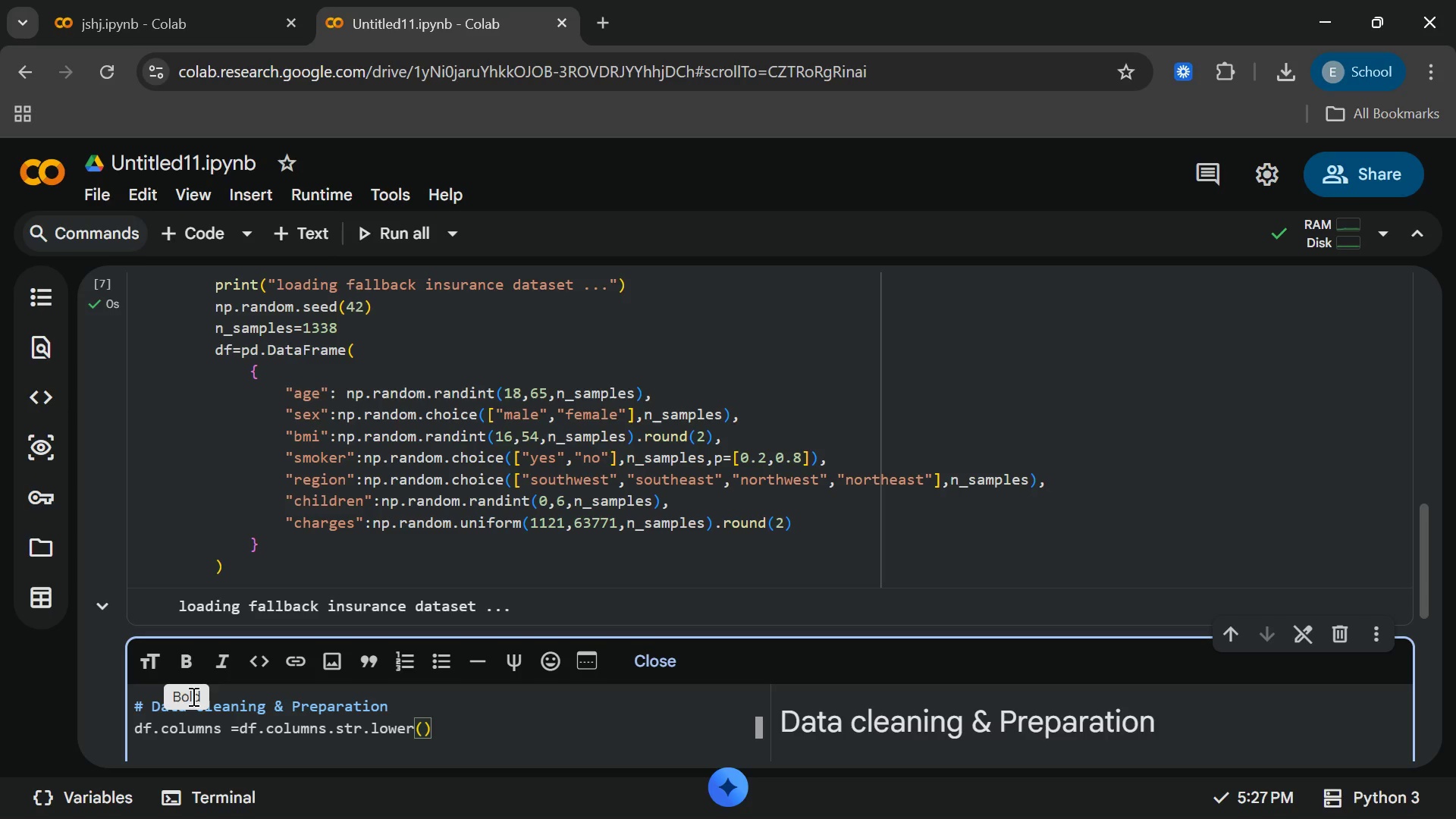 
hold_key(key=Backspace, duration=1.51)
 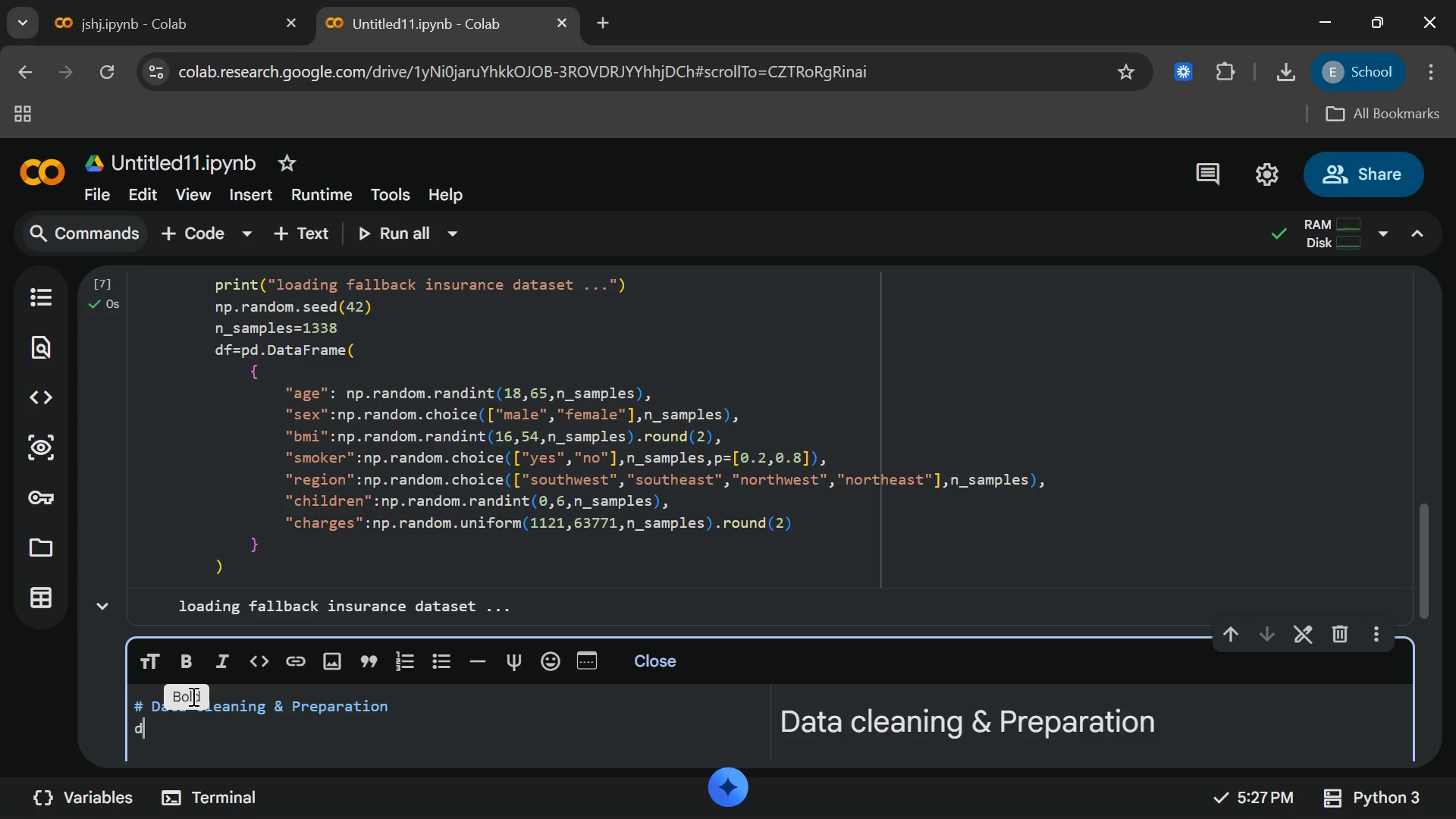 
key(Backspace)
 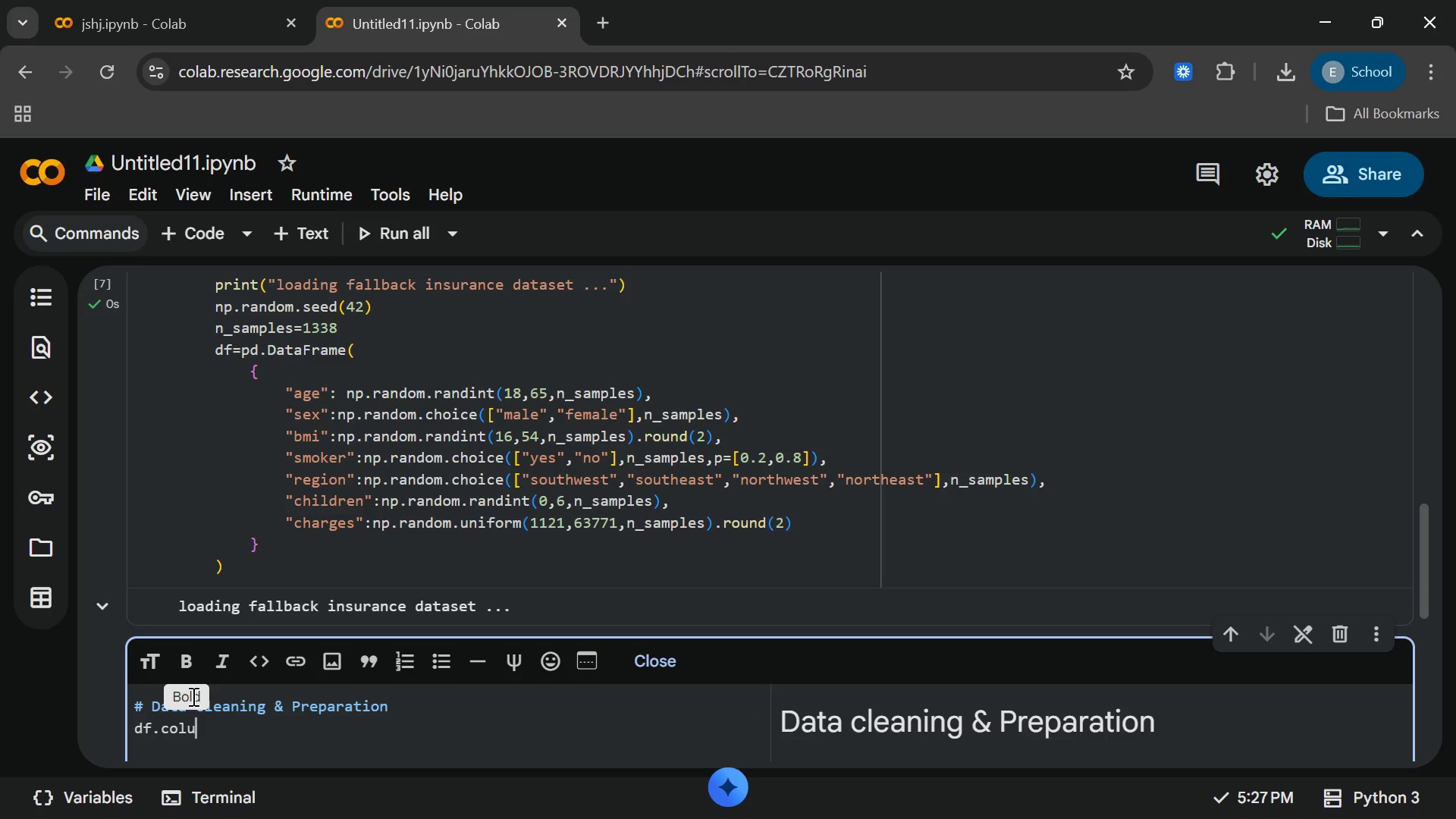 
key(Backspace)
 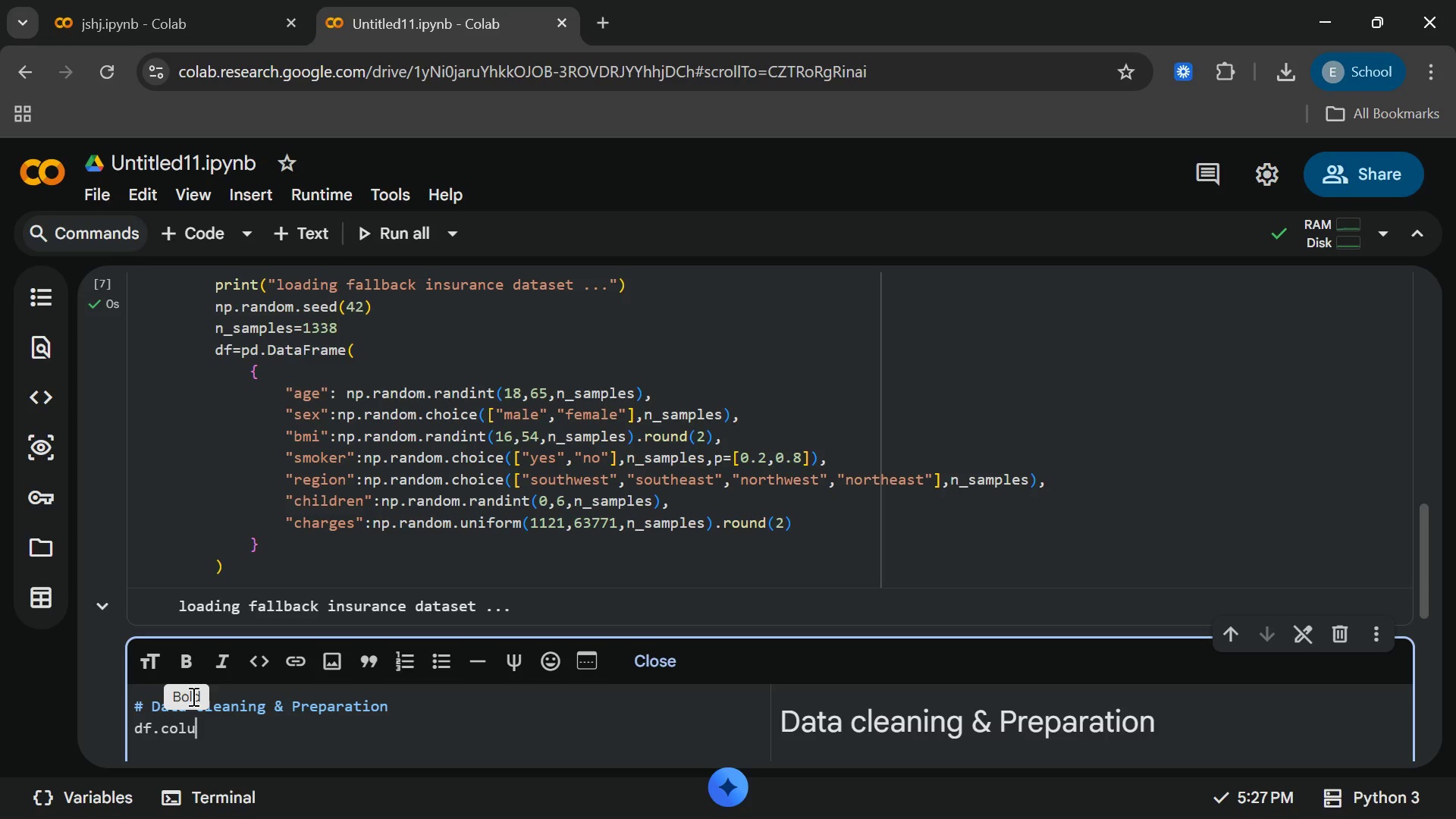 
key(Backspace)
 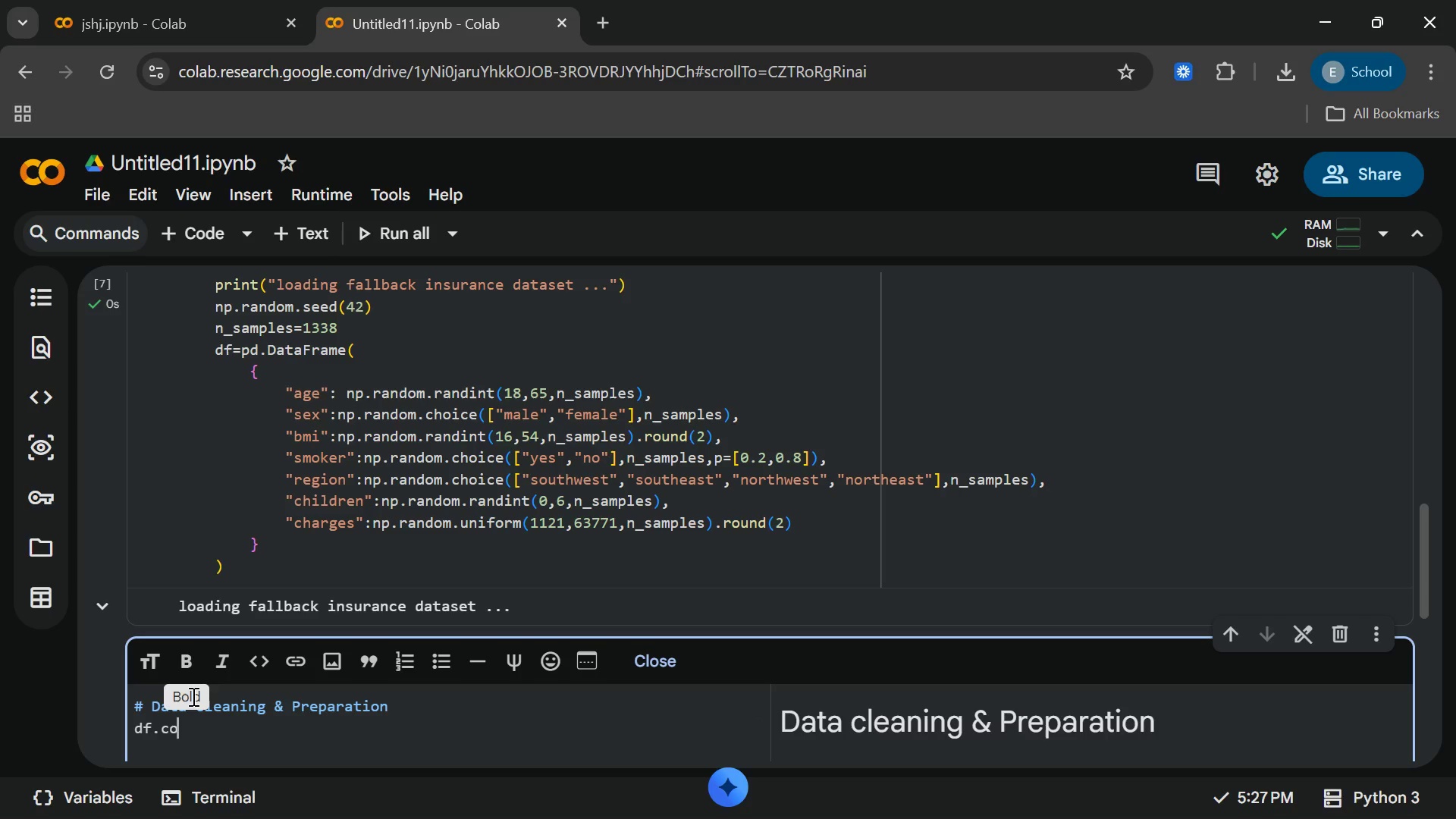 
key(Backspace)
 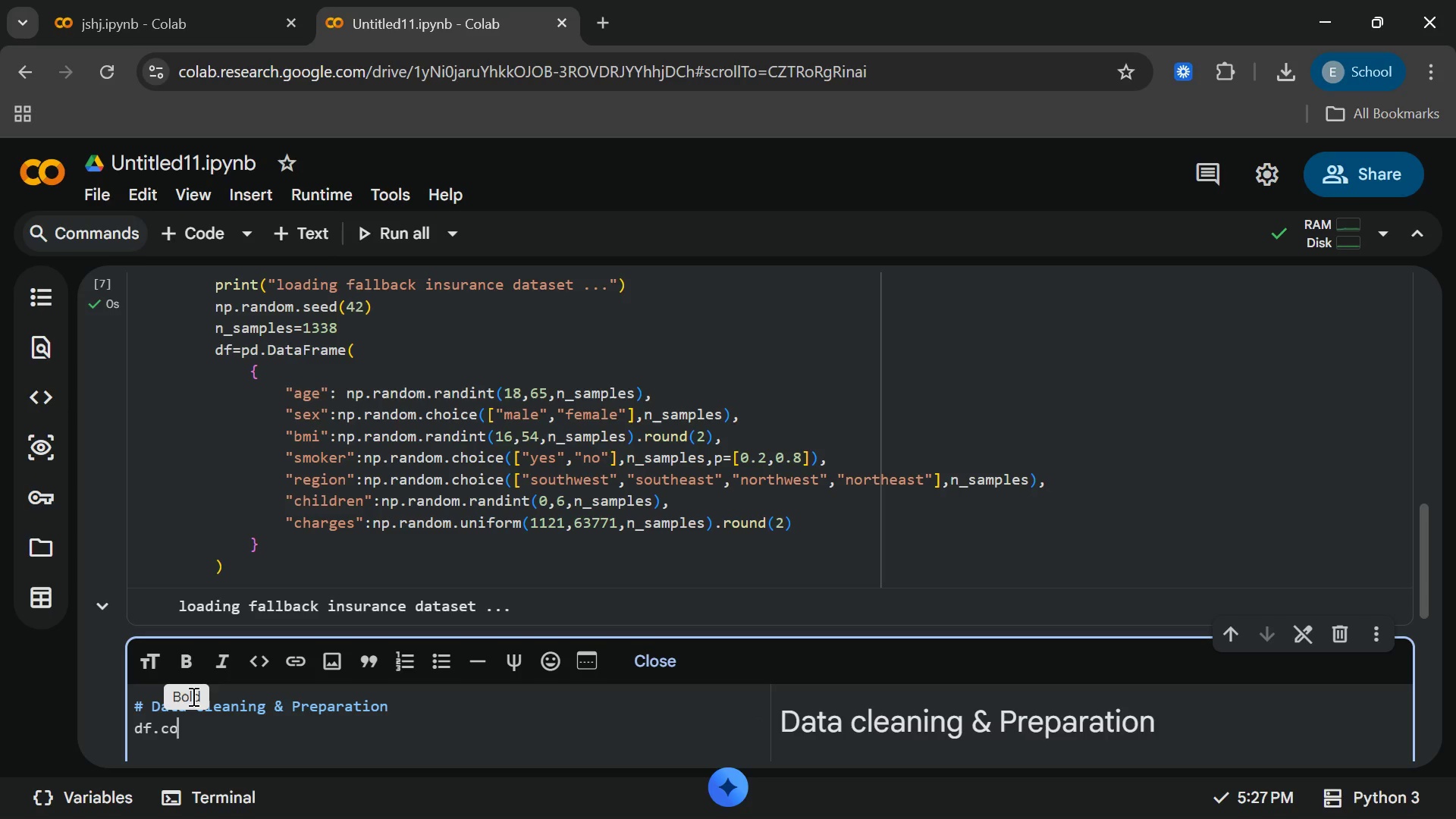 
key(Backspace)
 